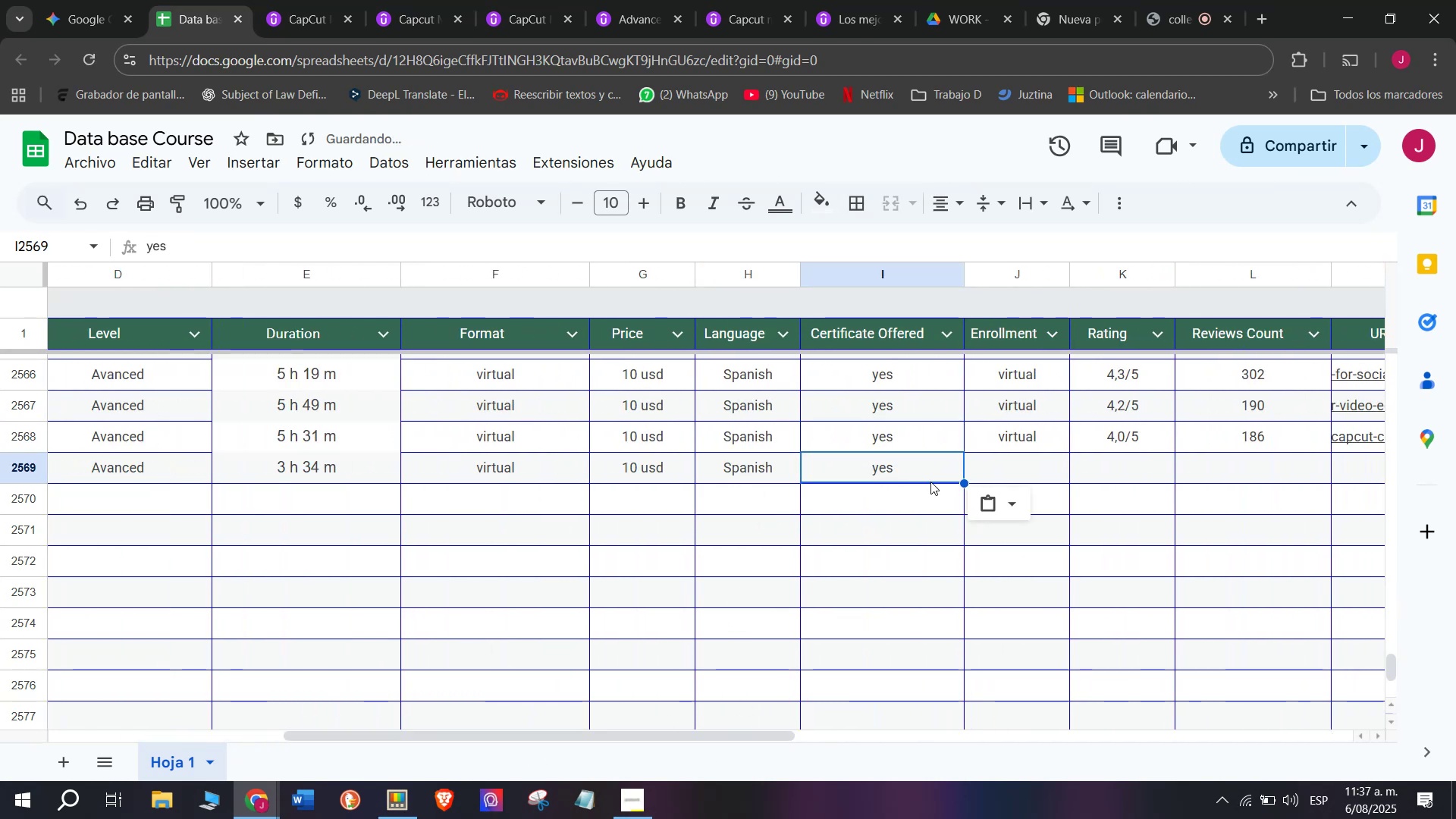 
key(Break)
 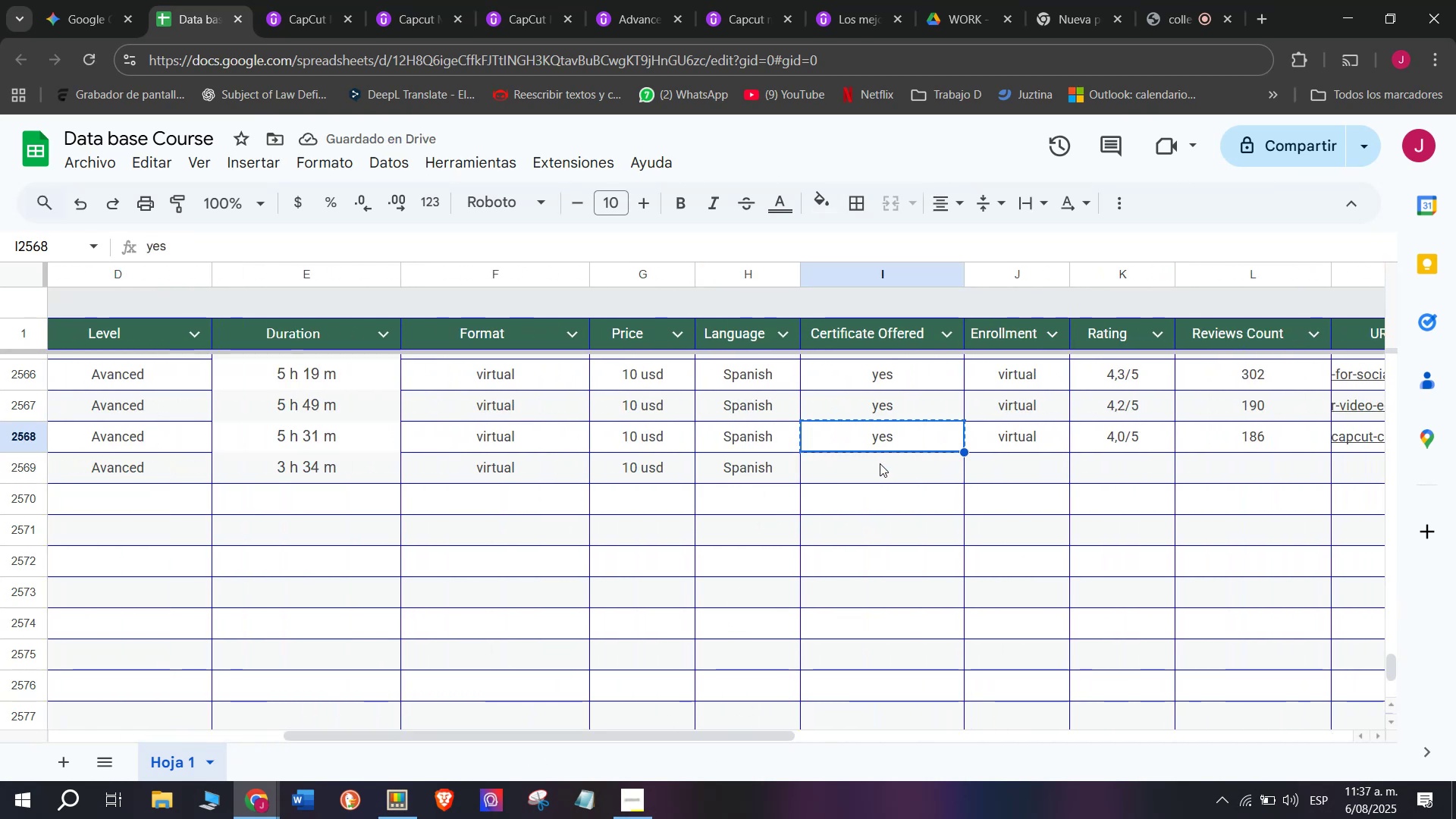 
key(Control+C)
 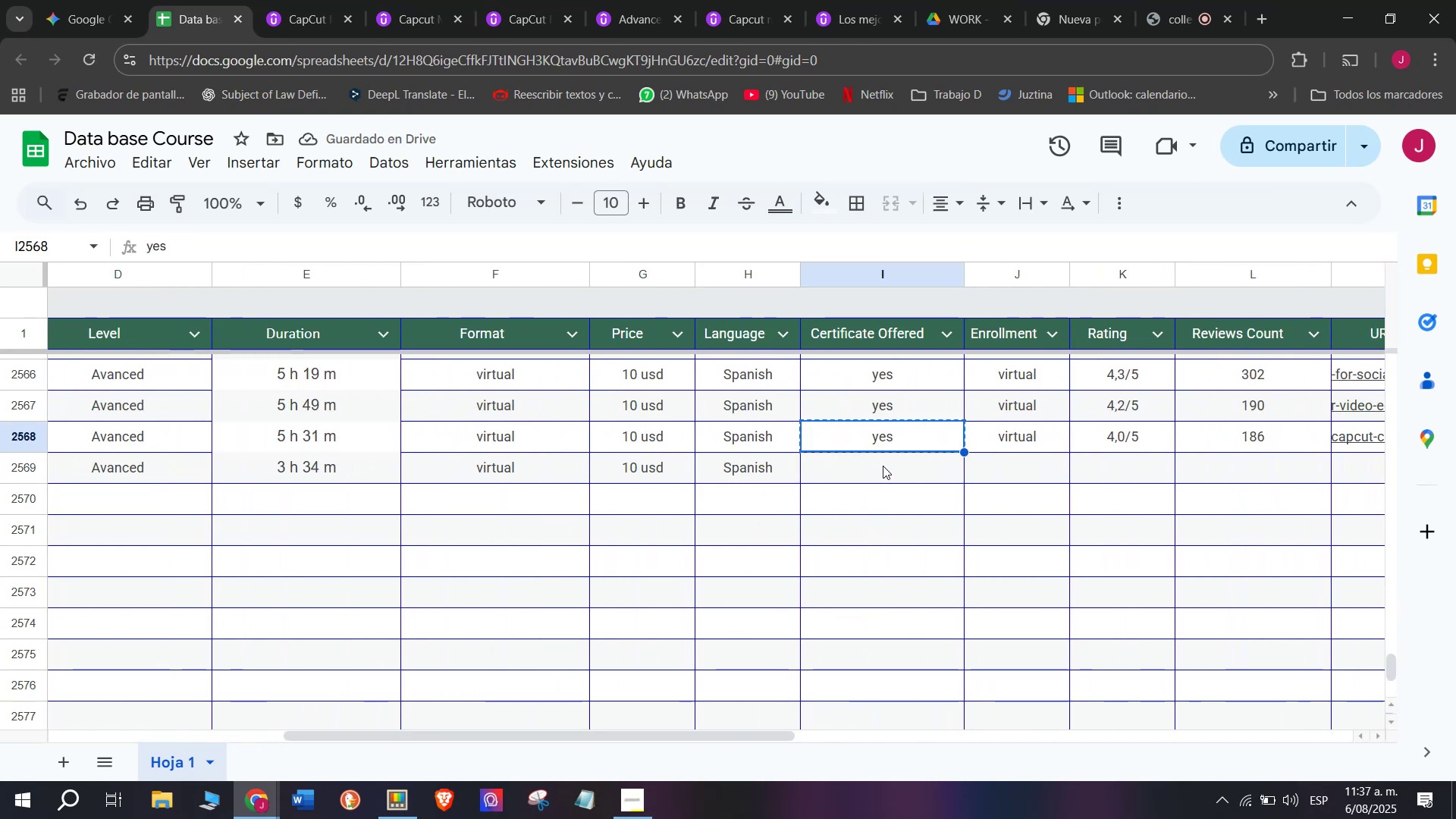 
double_click([883, 466])
 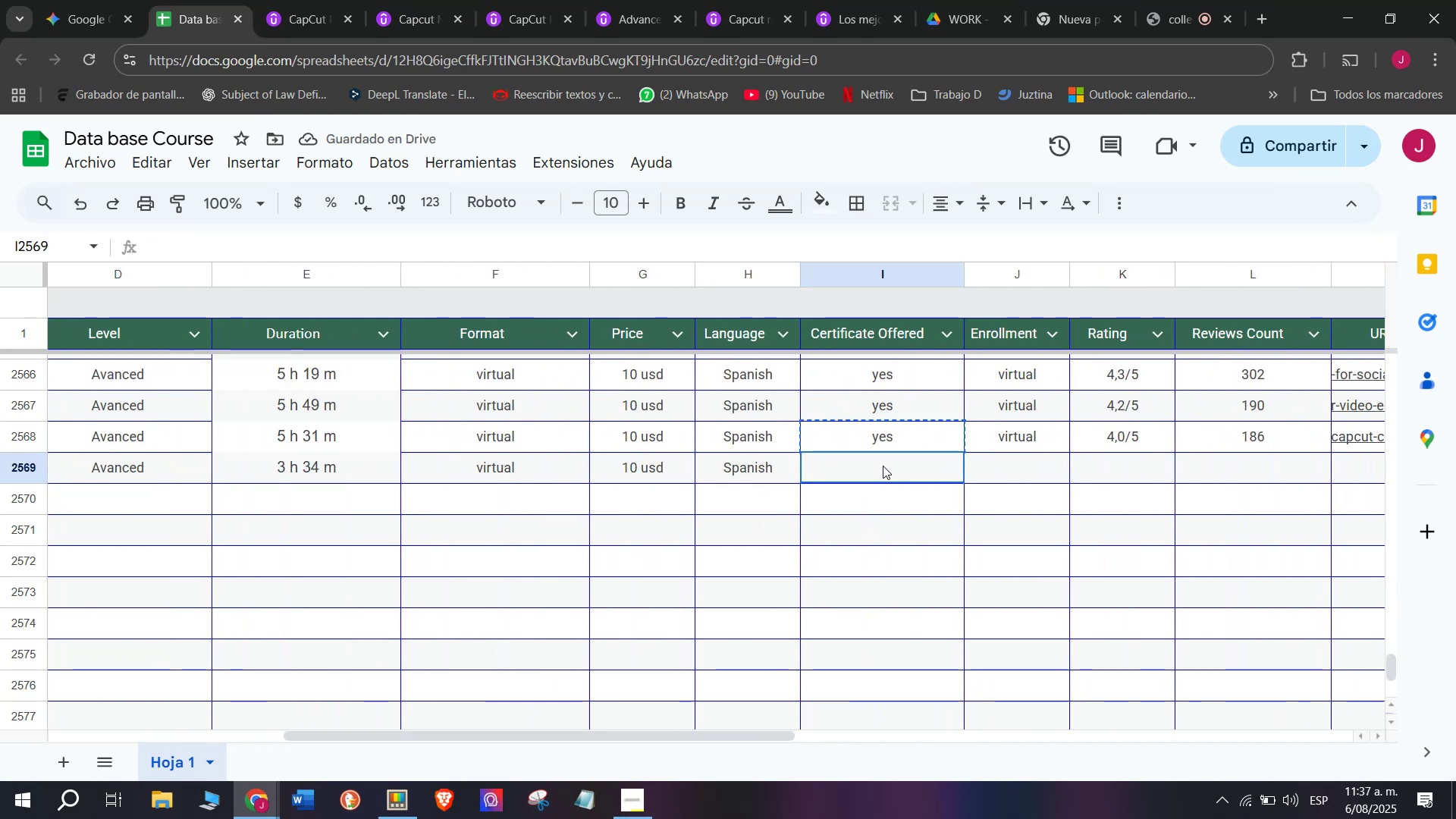 
key(Control+ControlLeft)
 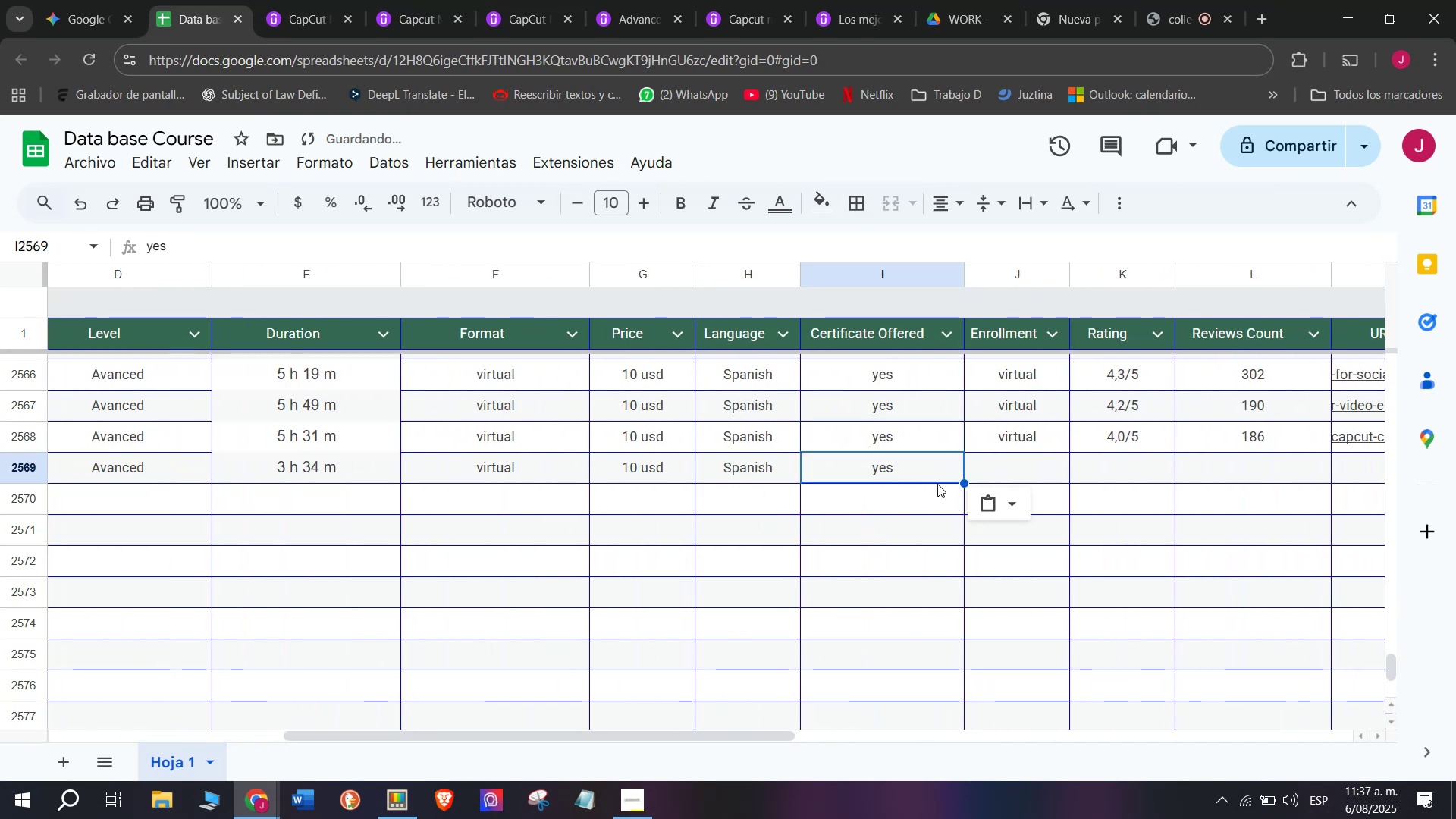 
key(Z)
 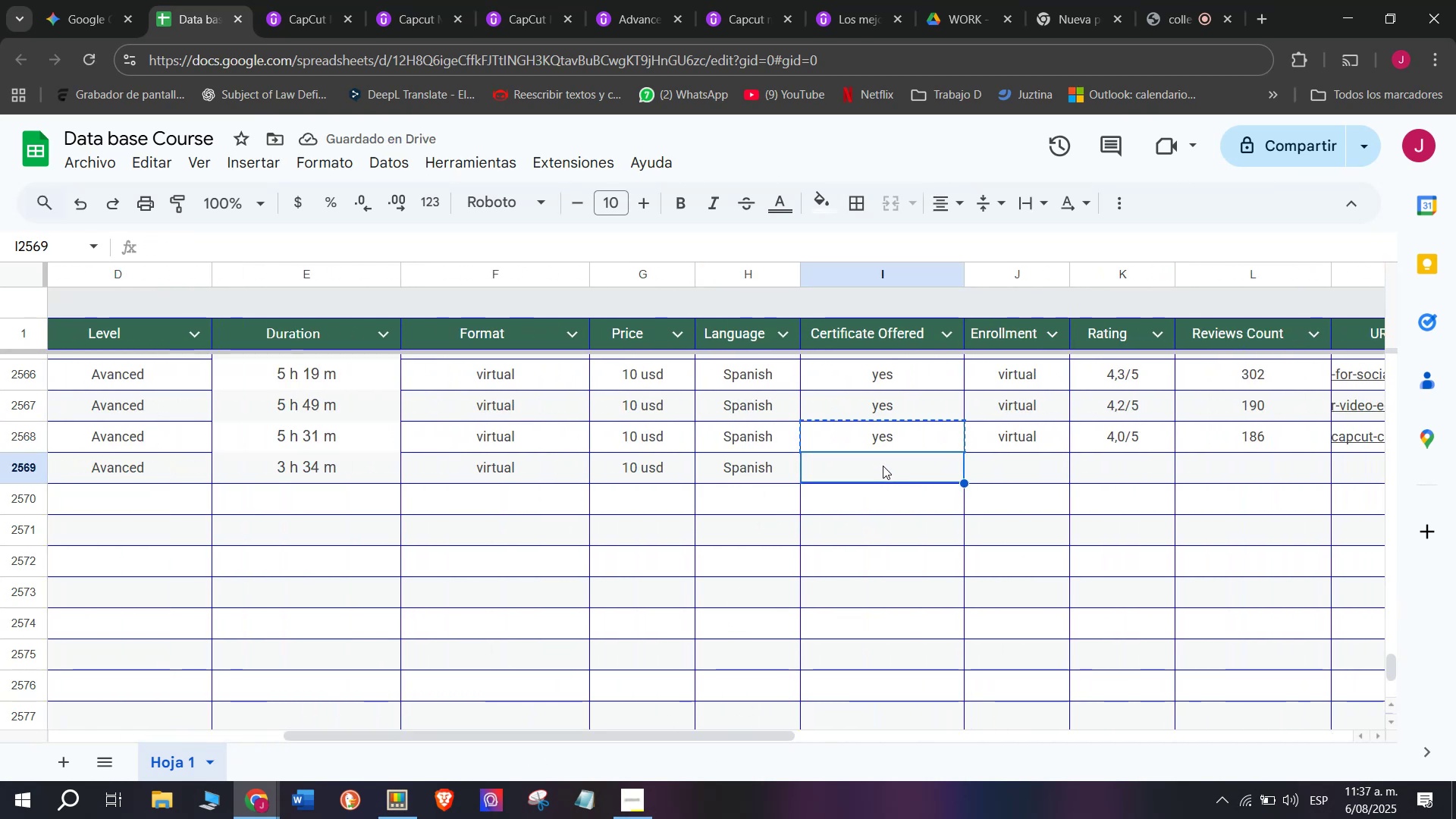 
key(Control+V)
 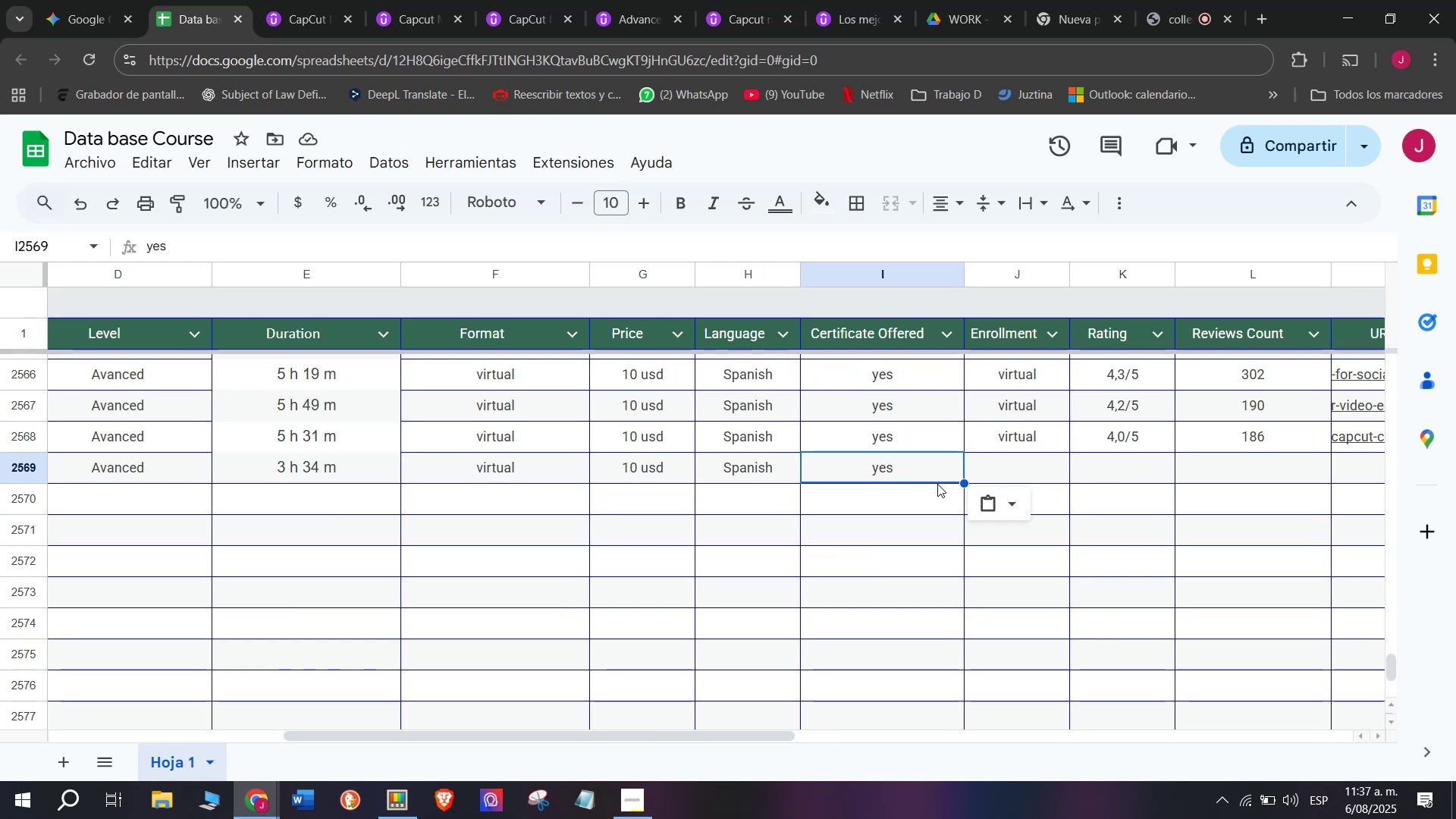 
wait(15.19)
 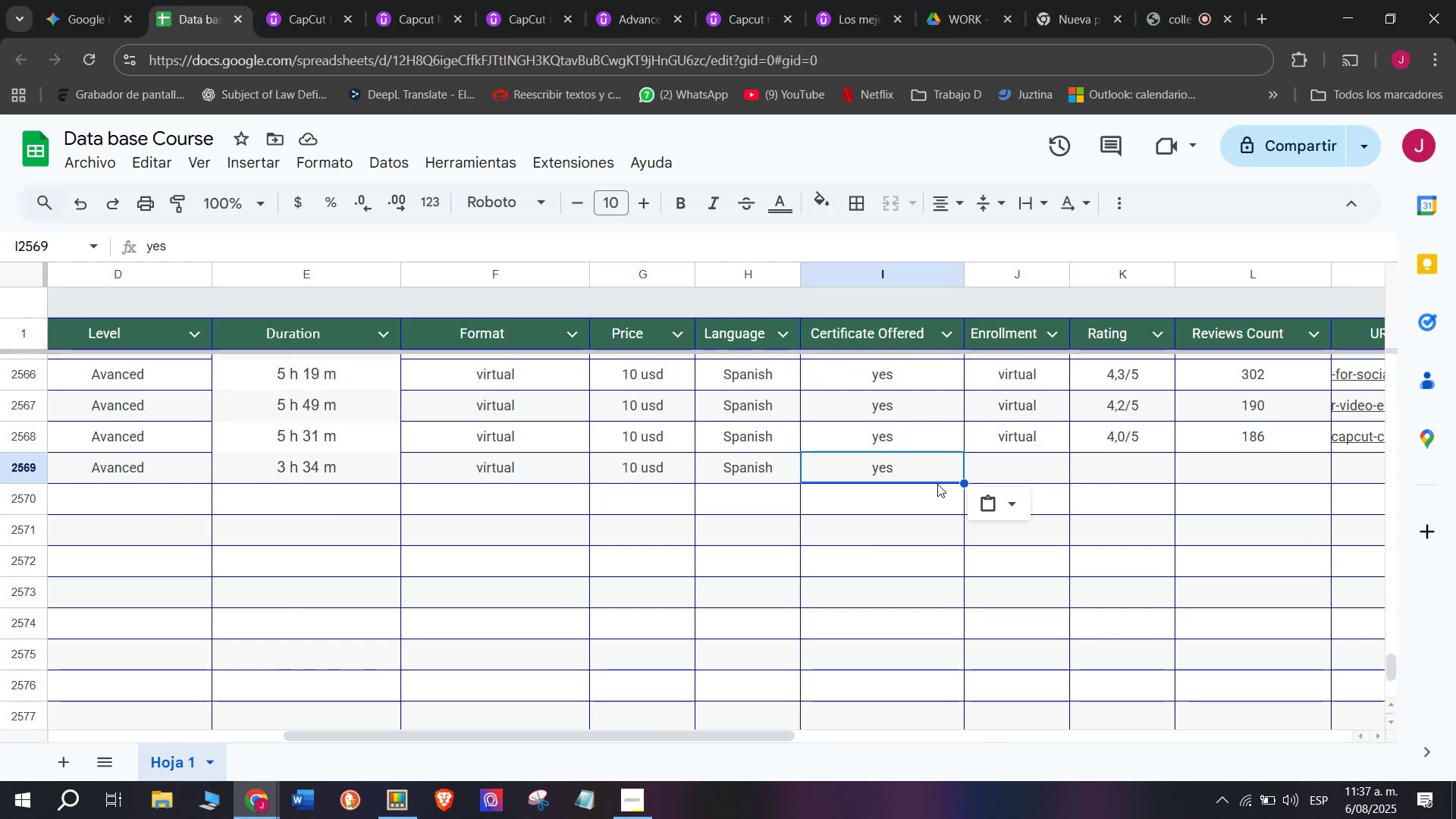 
key(Break)
 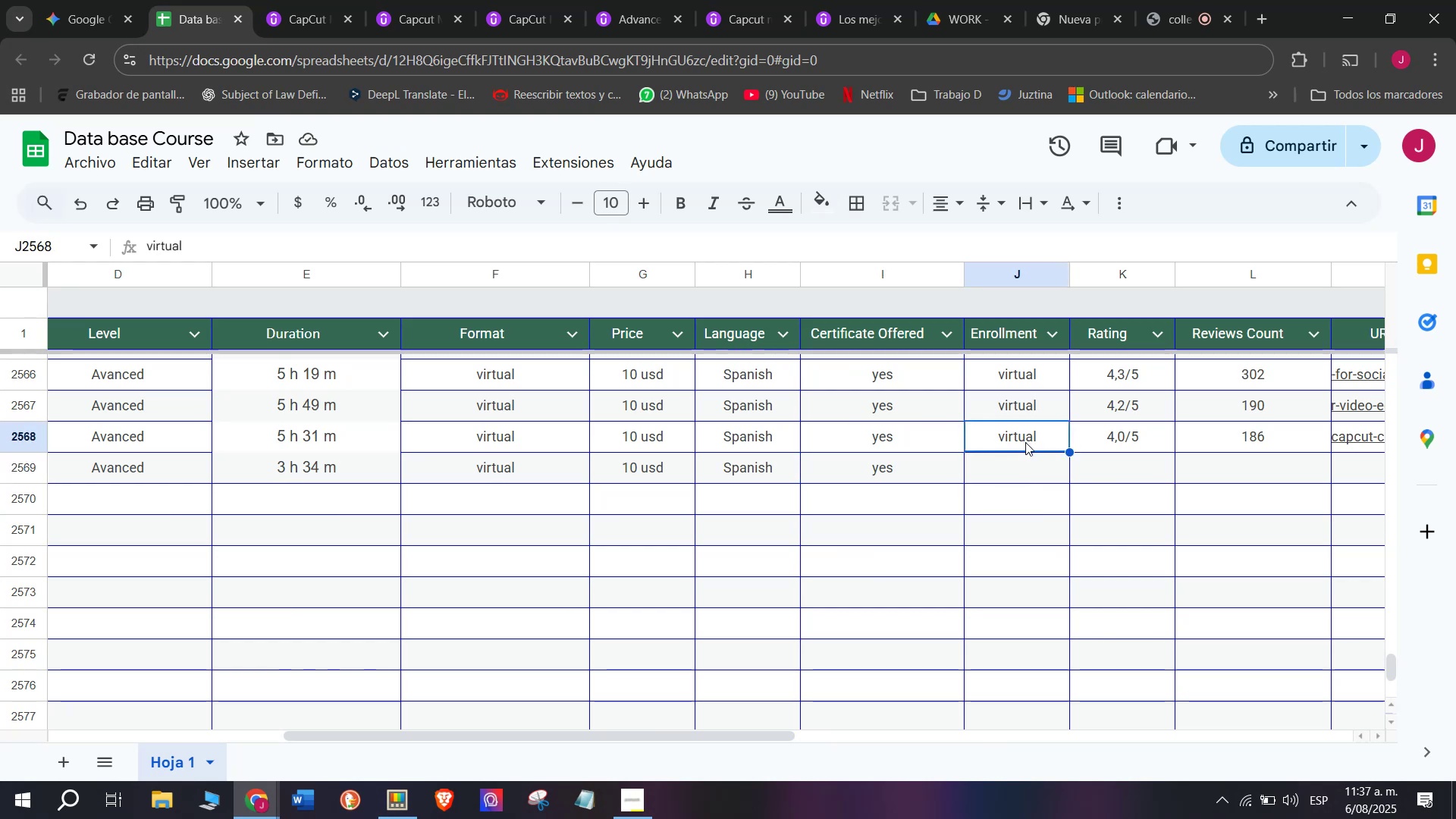 
key(Control+ControlLeft)
 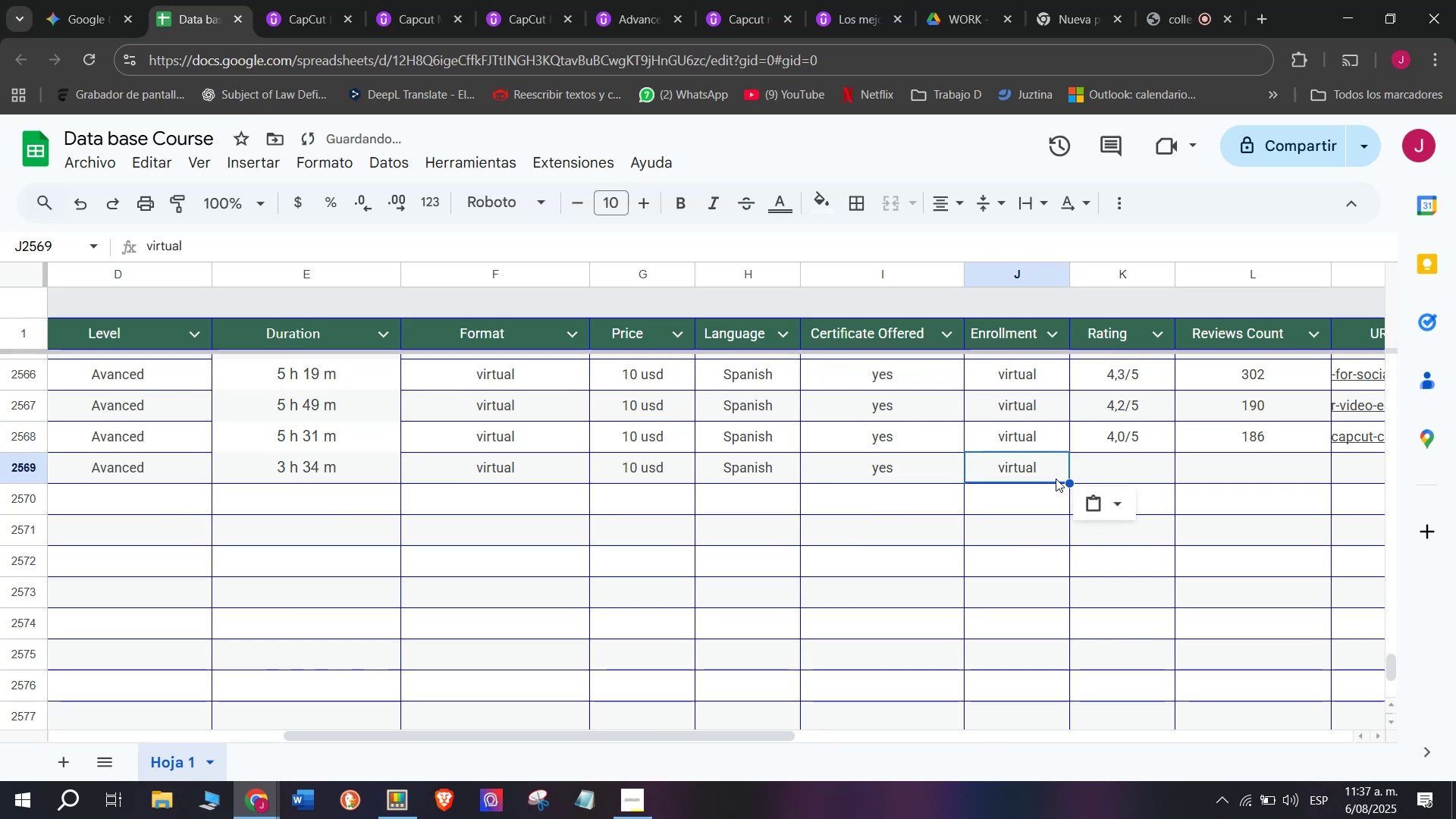 
key(Control+C)
 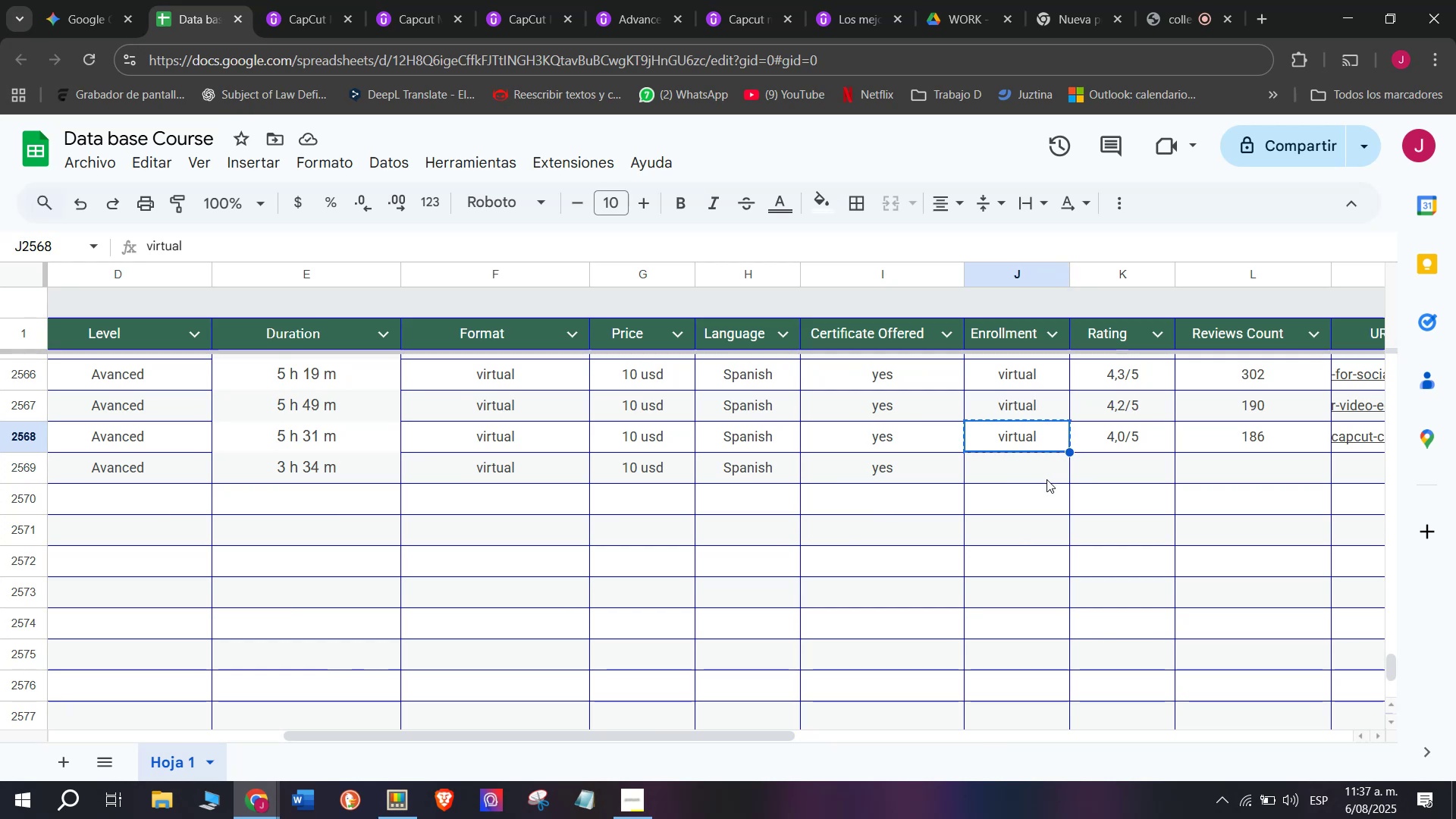 
double_click([1046, 479])
 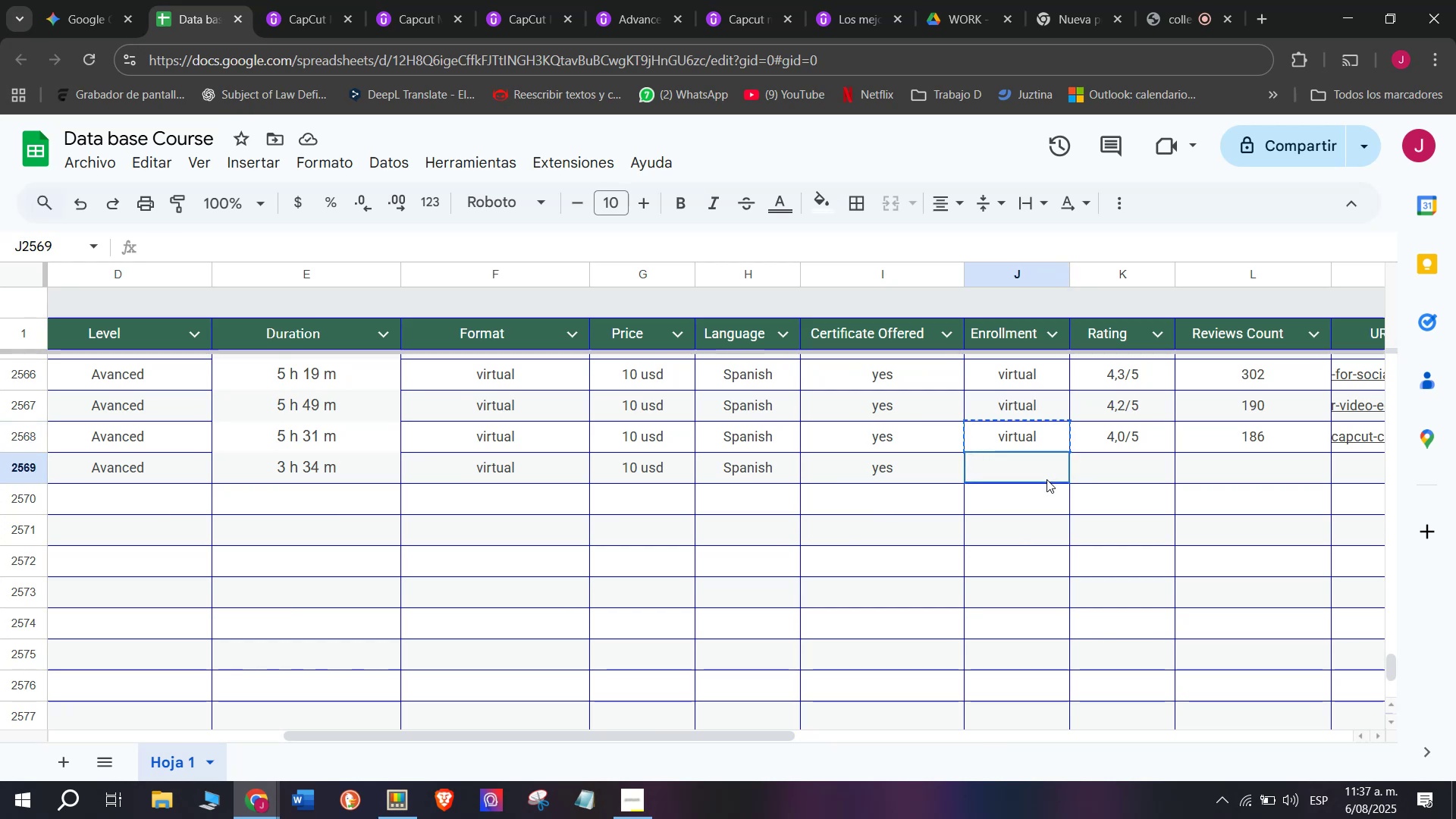 
key(Control+ControlLeft)
 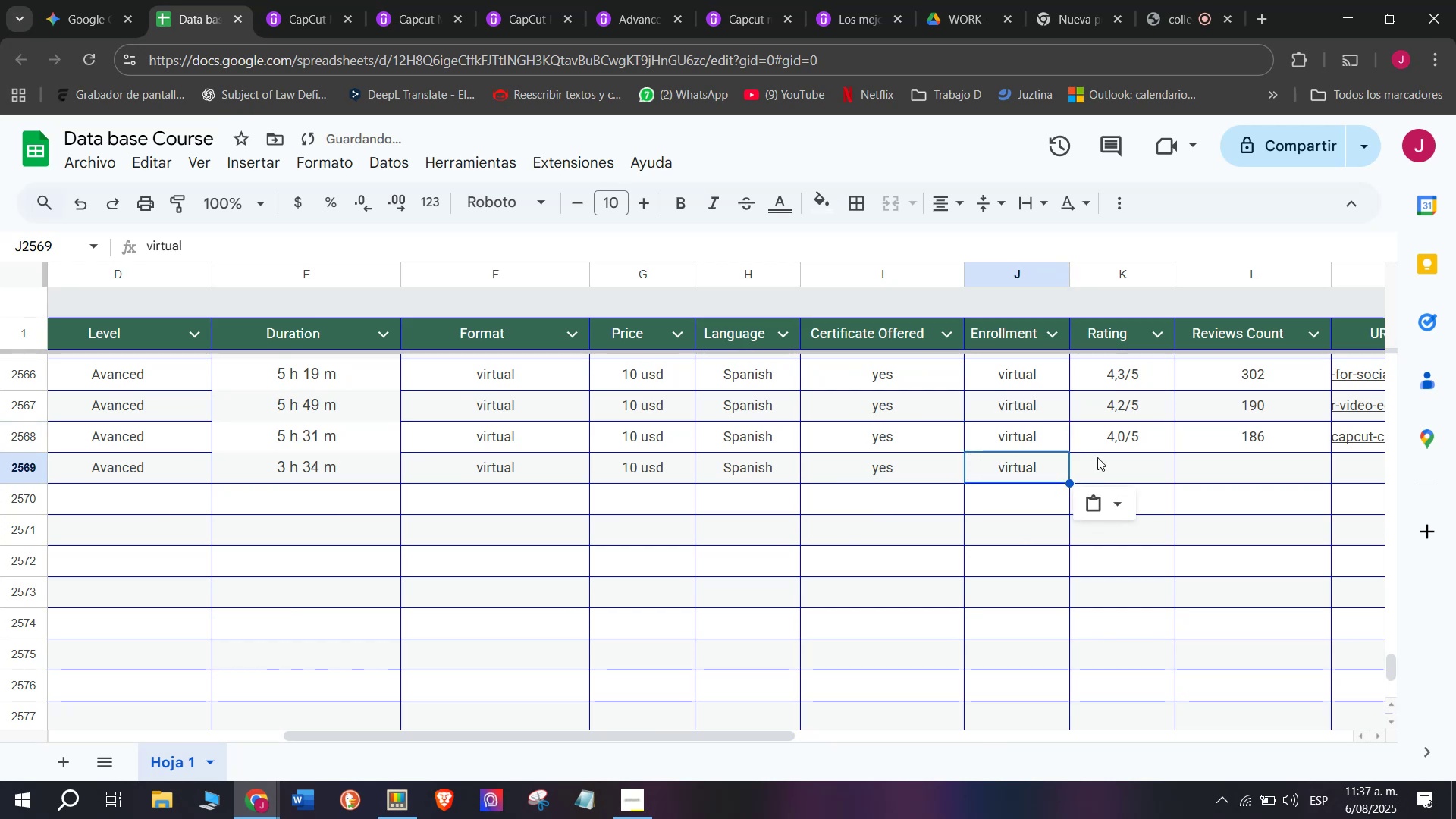 
key(Z)
 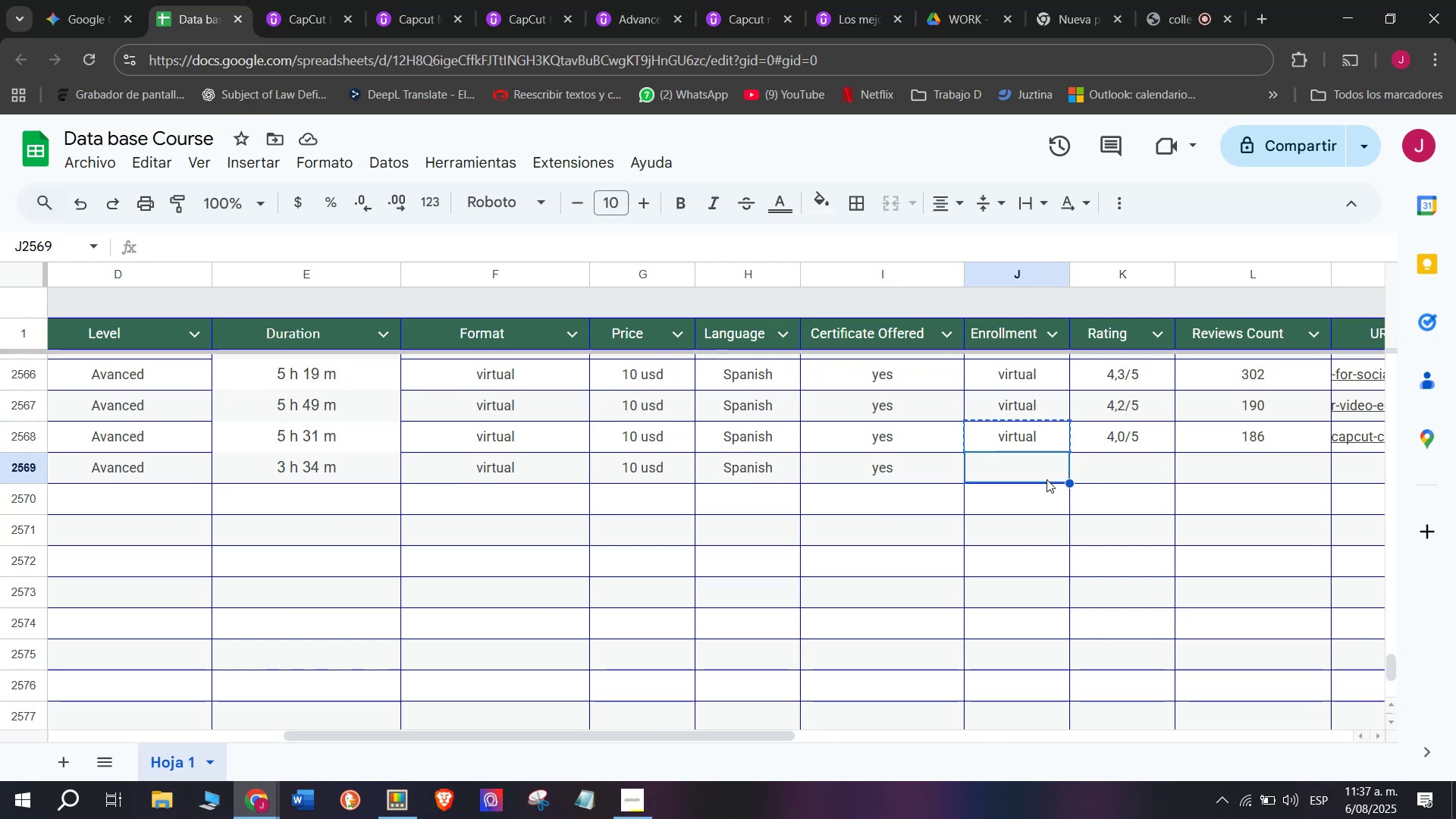 
key(Control+V)
 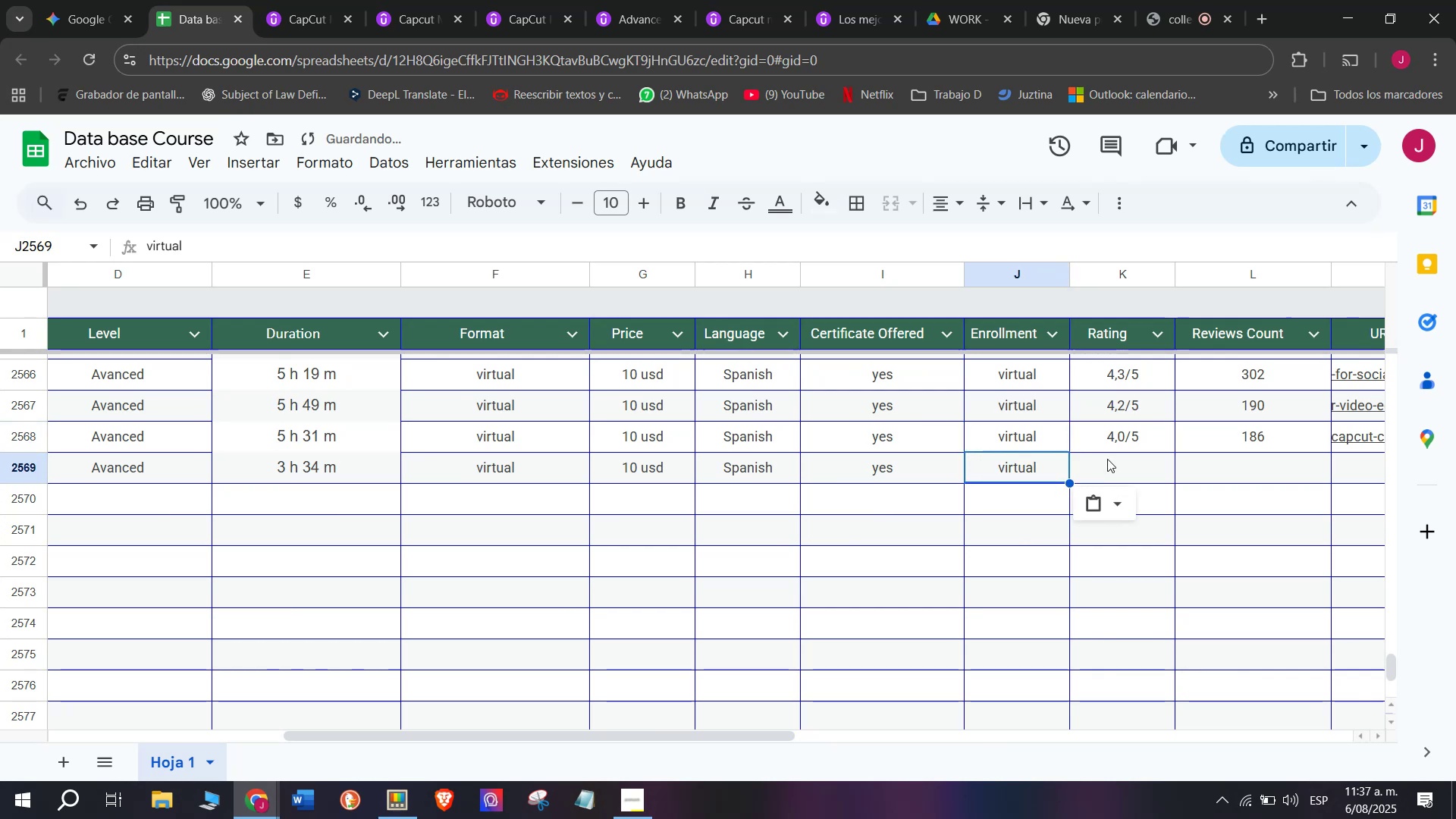 
left_click([1107, 459])
 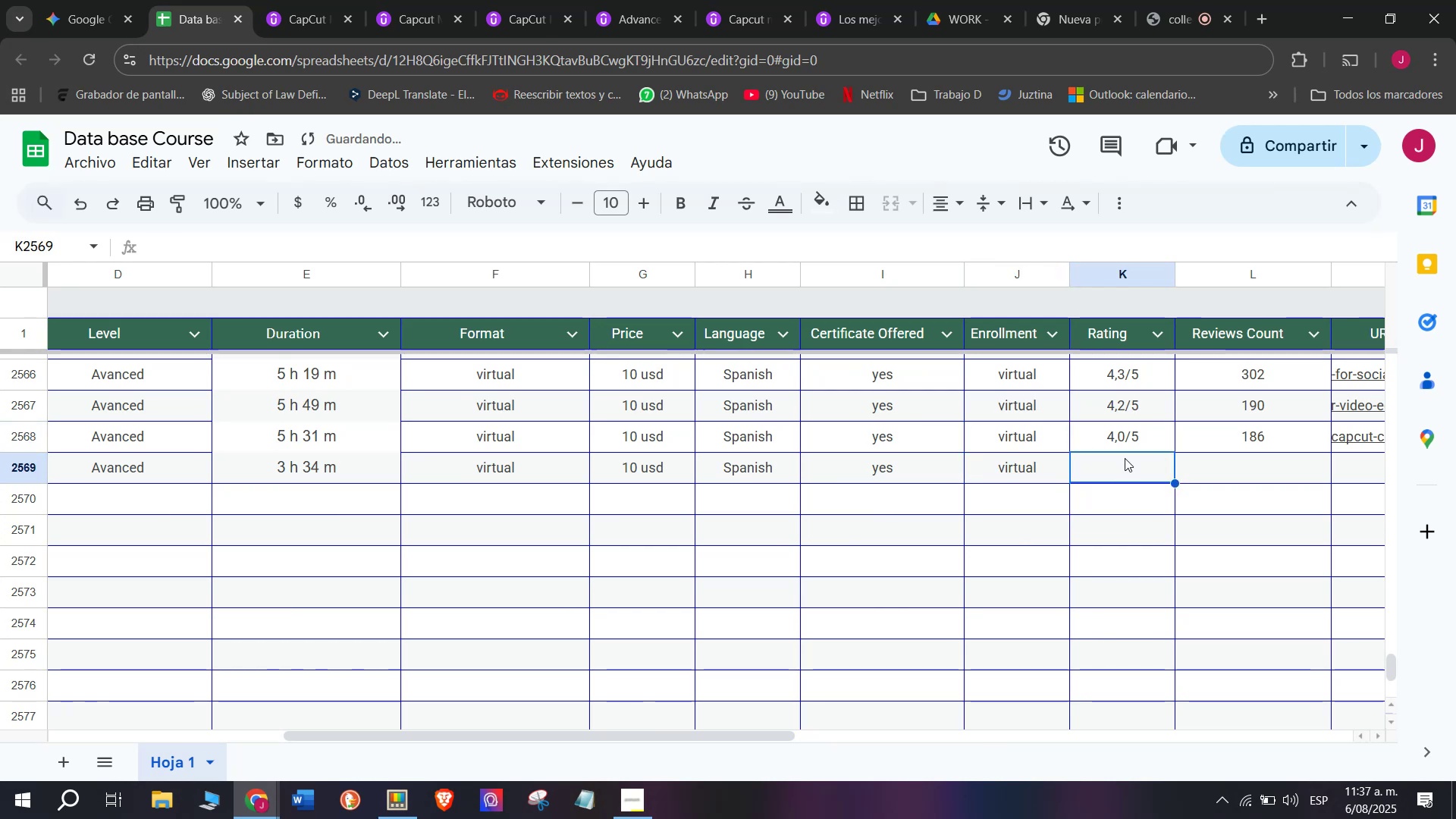 
left_click([1125, 444])
 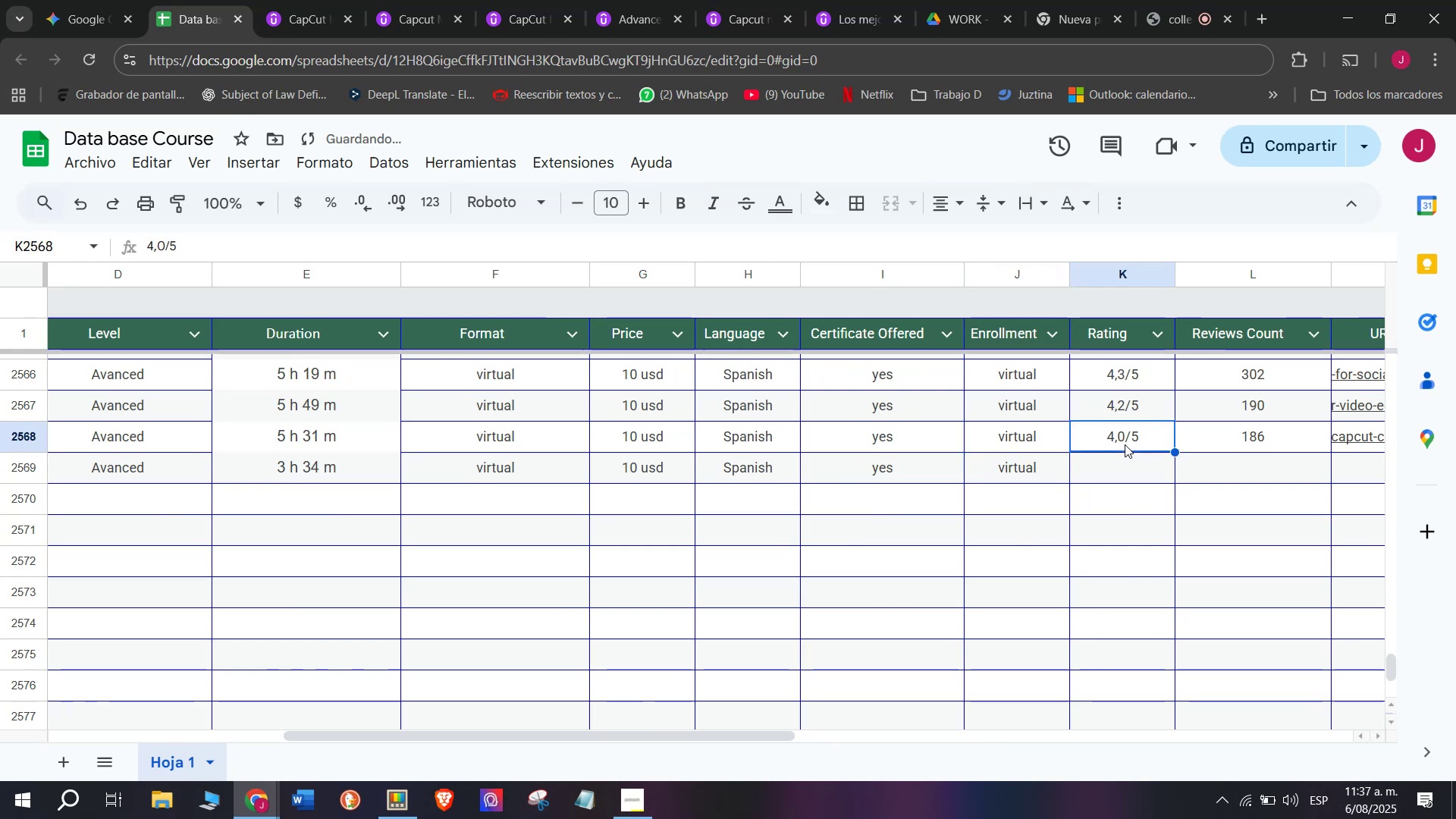 
key(Control+ControlLeft)
 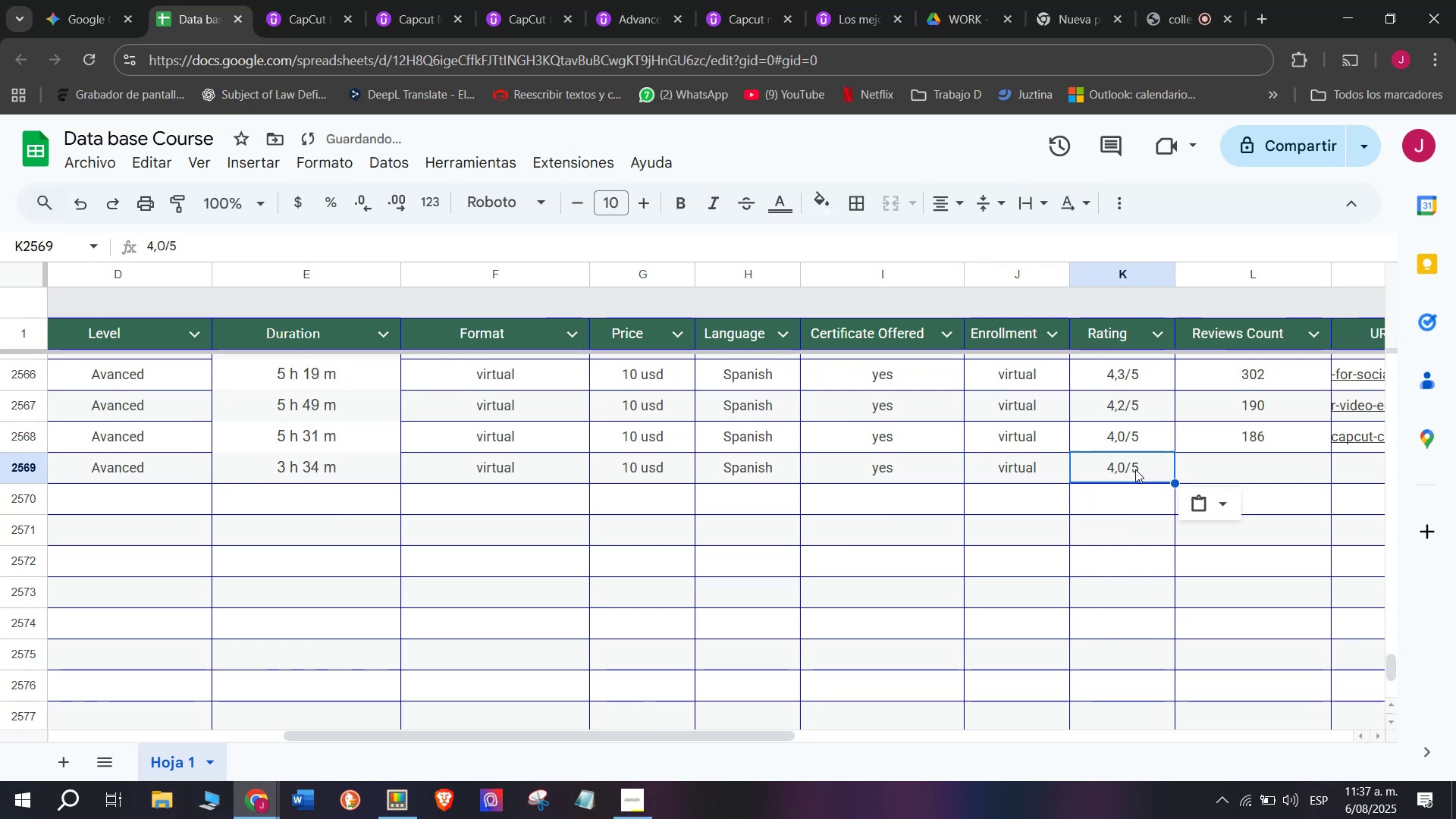 
key(Break)
 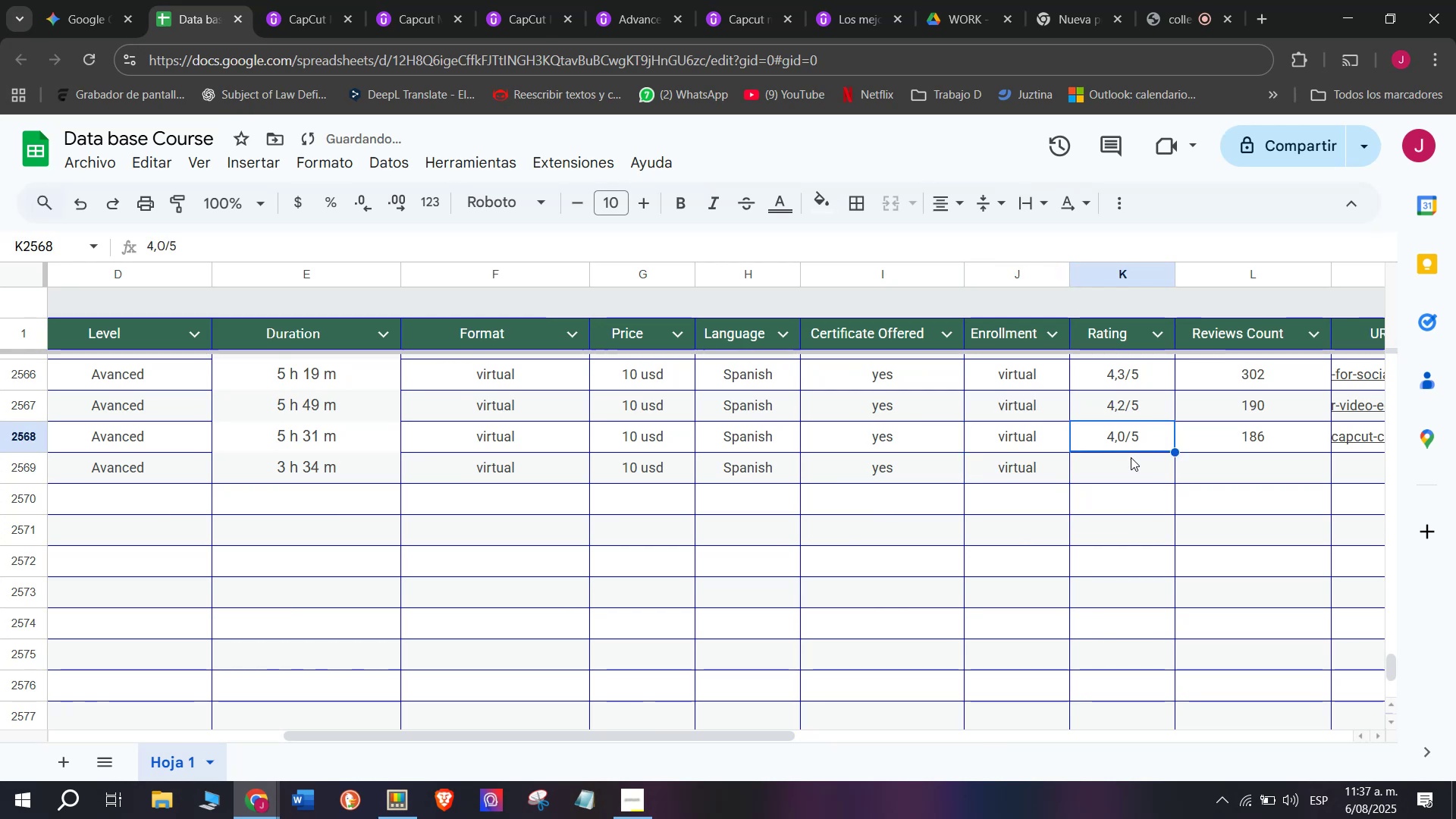 
key(Control+C)
 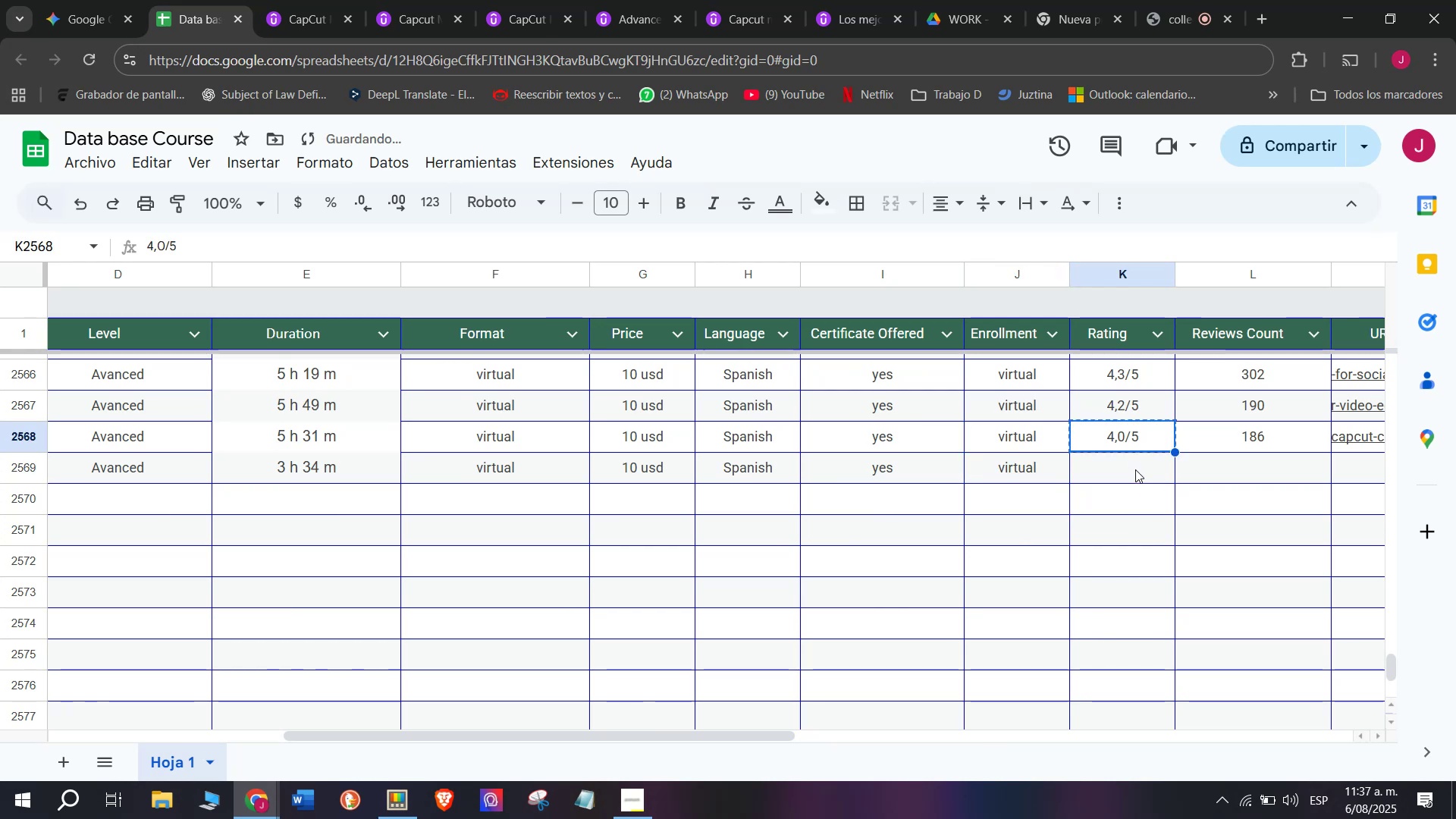 
double_click([1135, 469])
 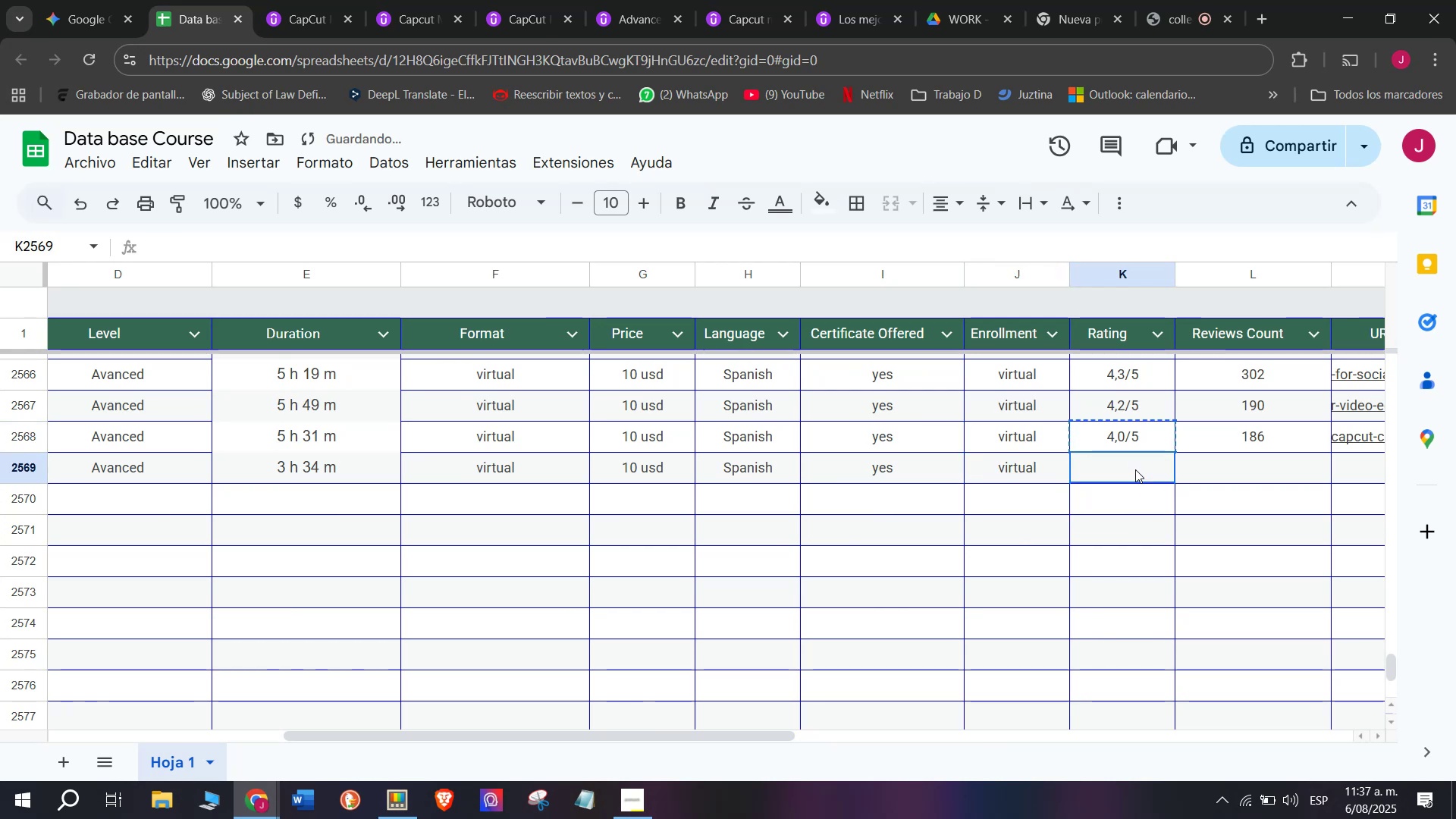 
key(Control+ControlLeft)
 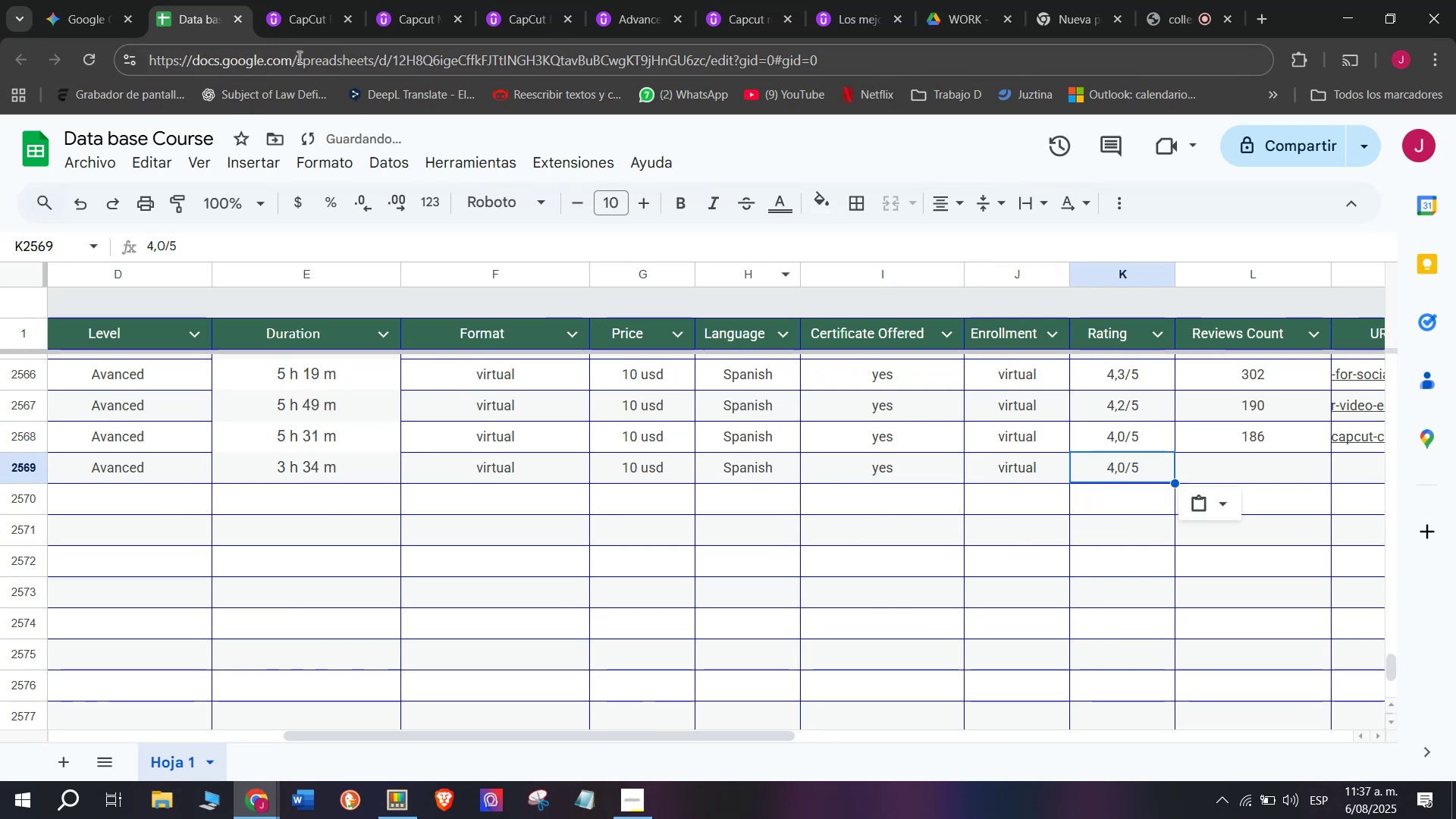 
key(Z)
 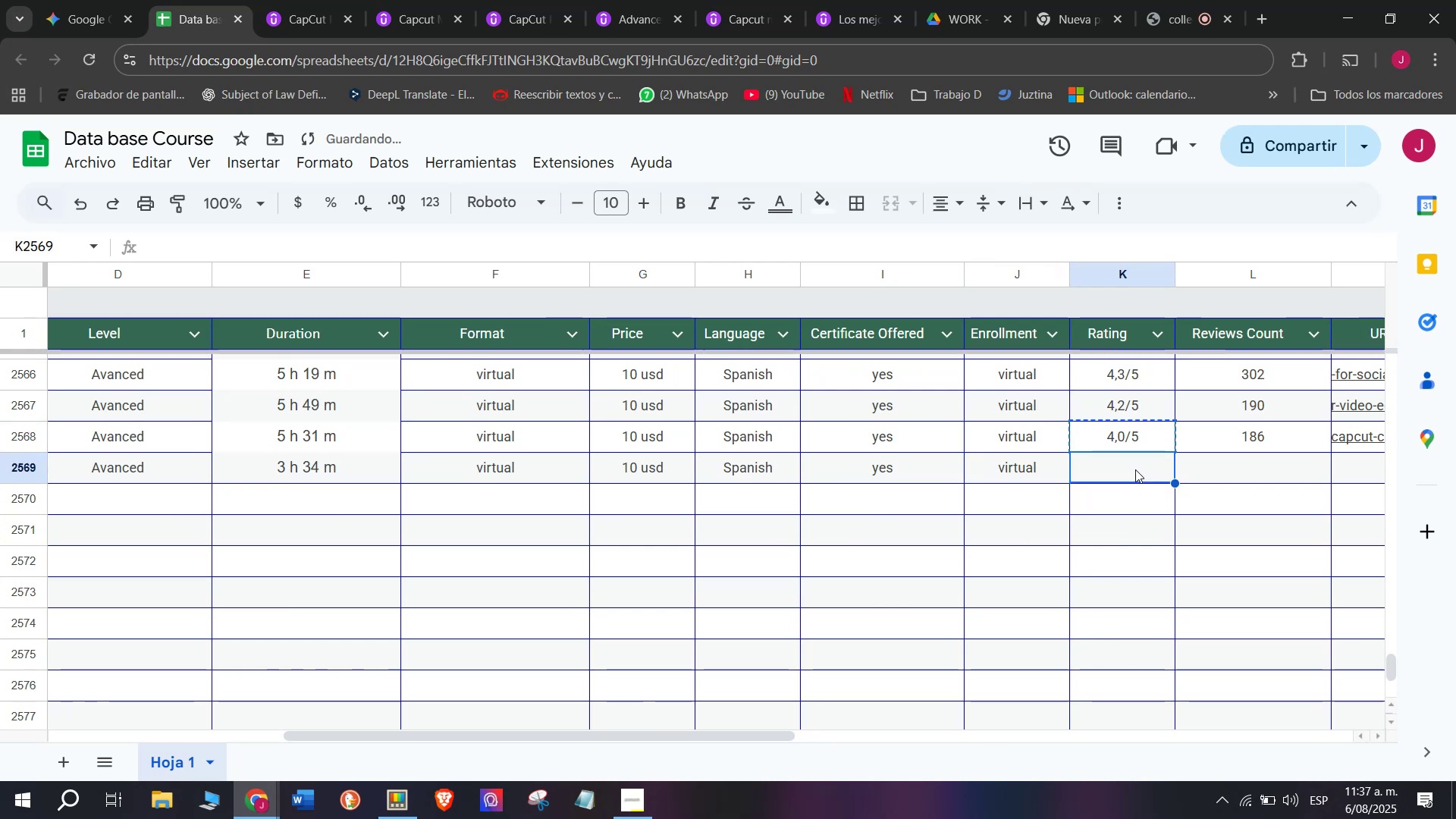 
key(Control+V)
 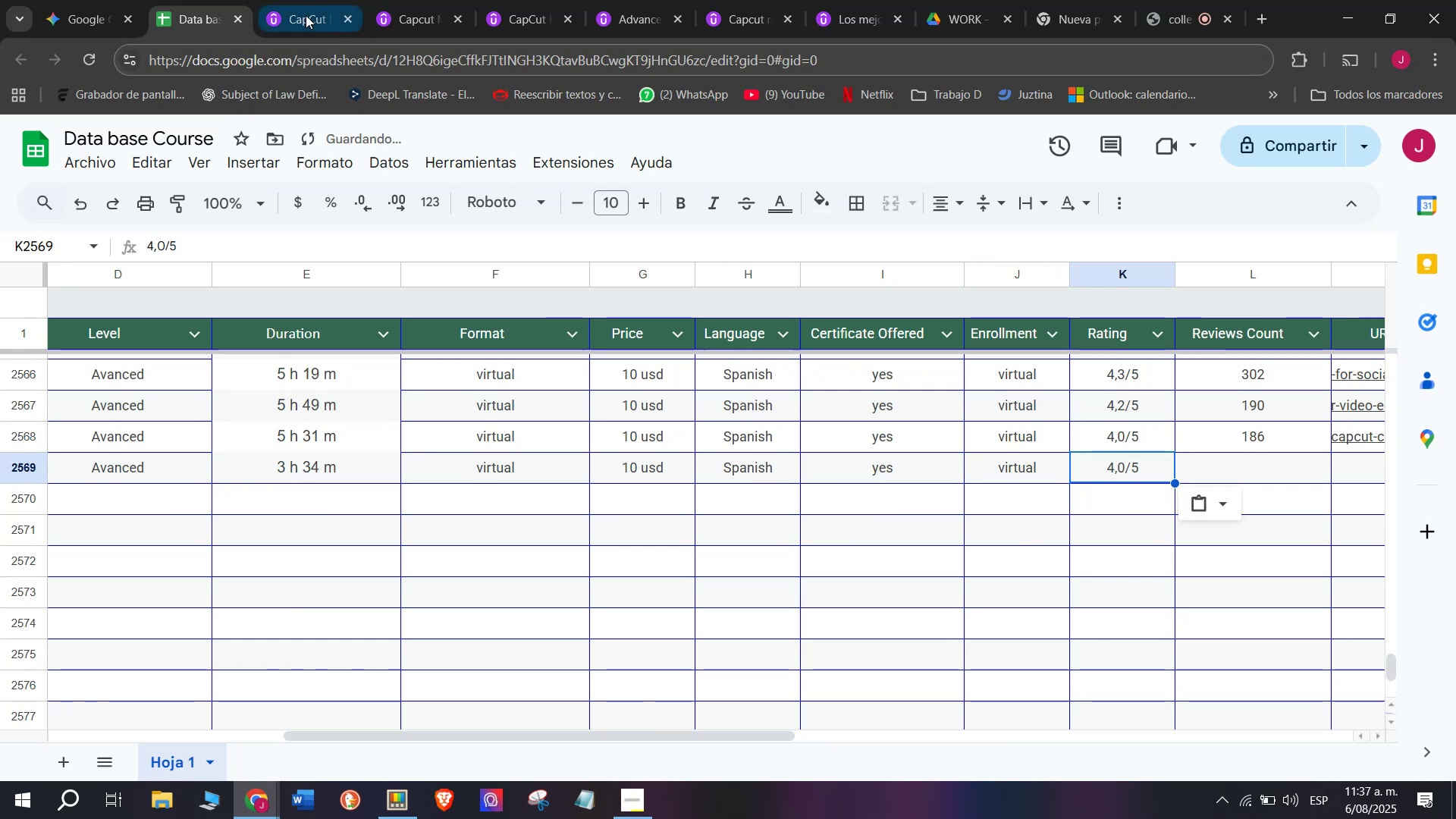 
left_click([306, 14])
 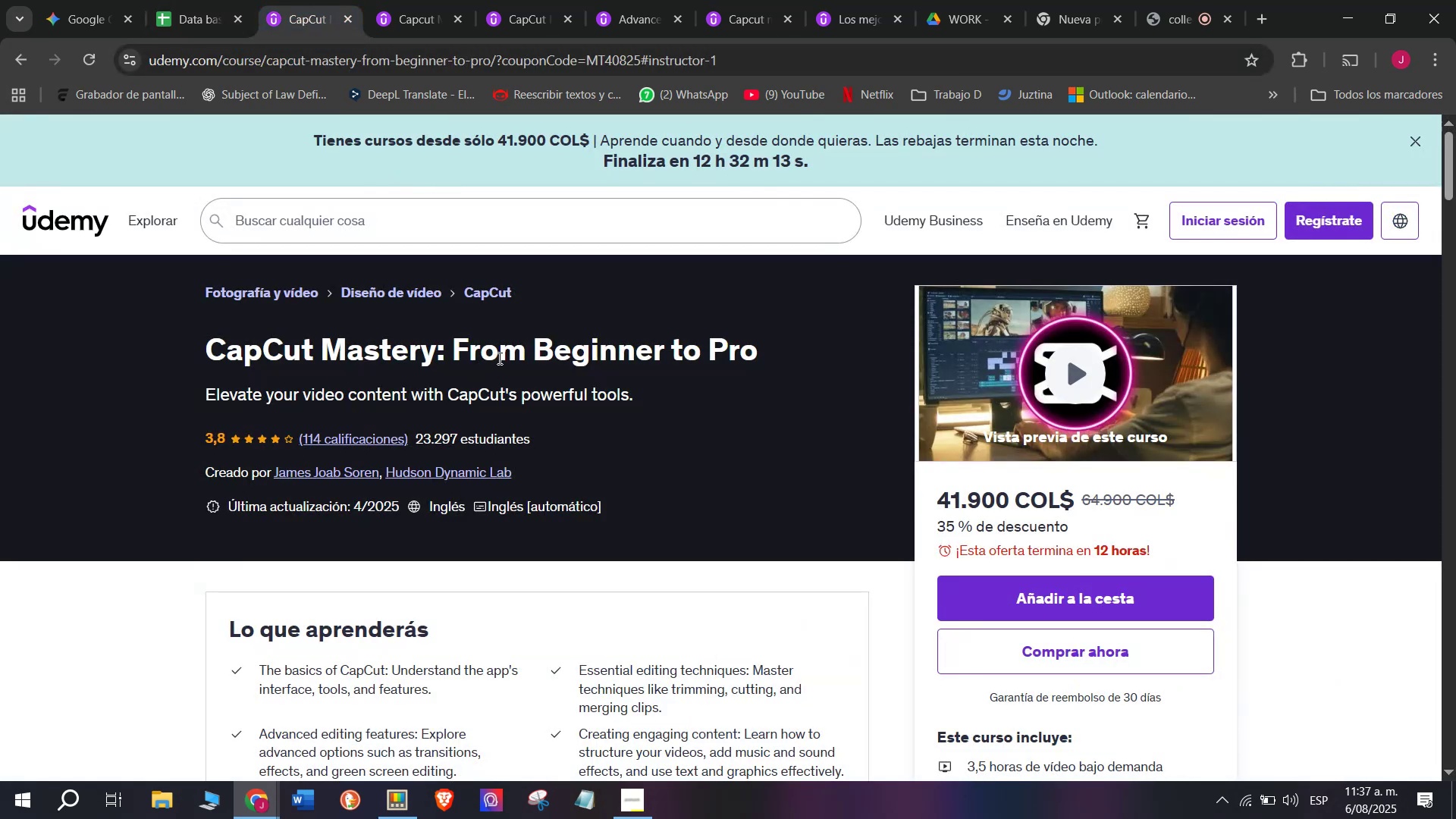 
left_click([214, 0])
 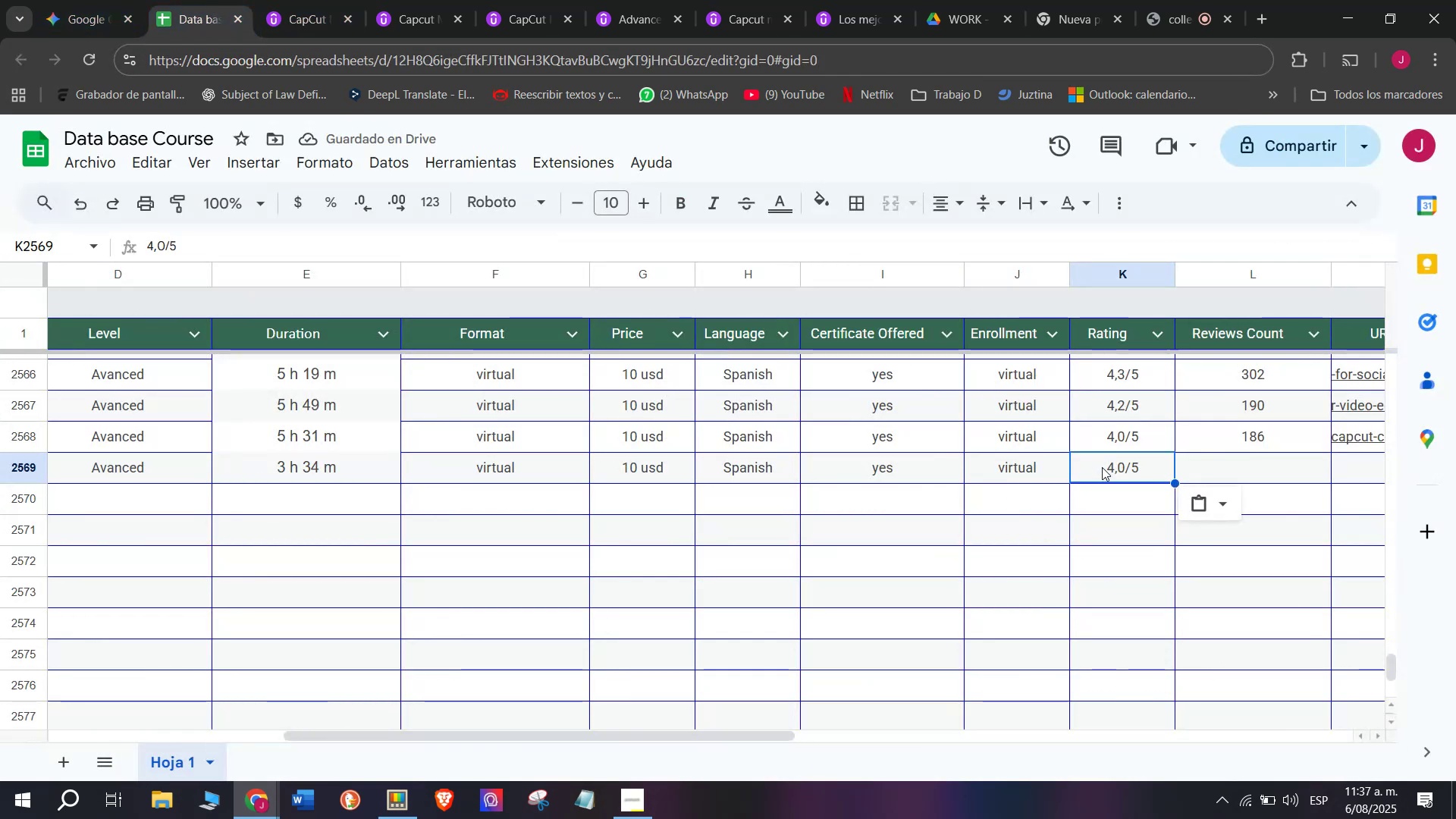 
double_click([1108, 466])
 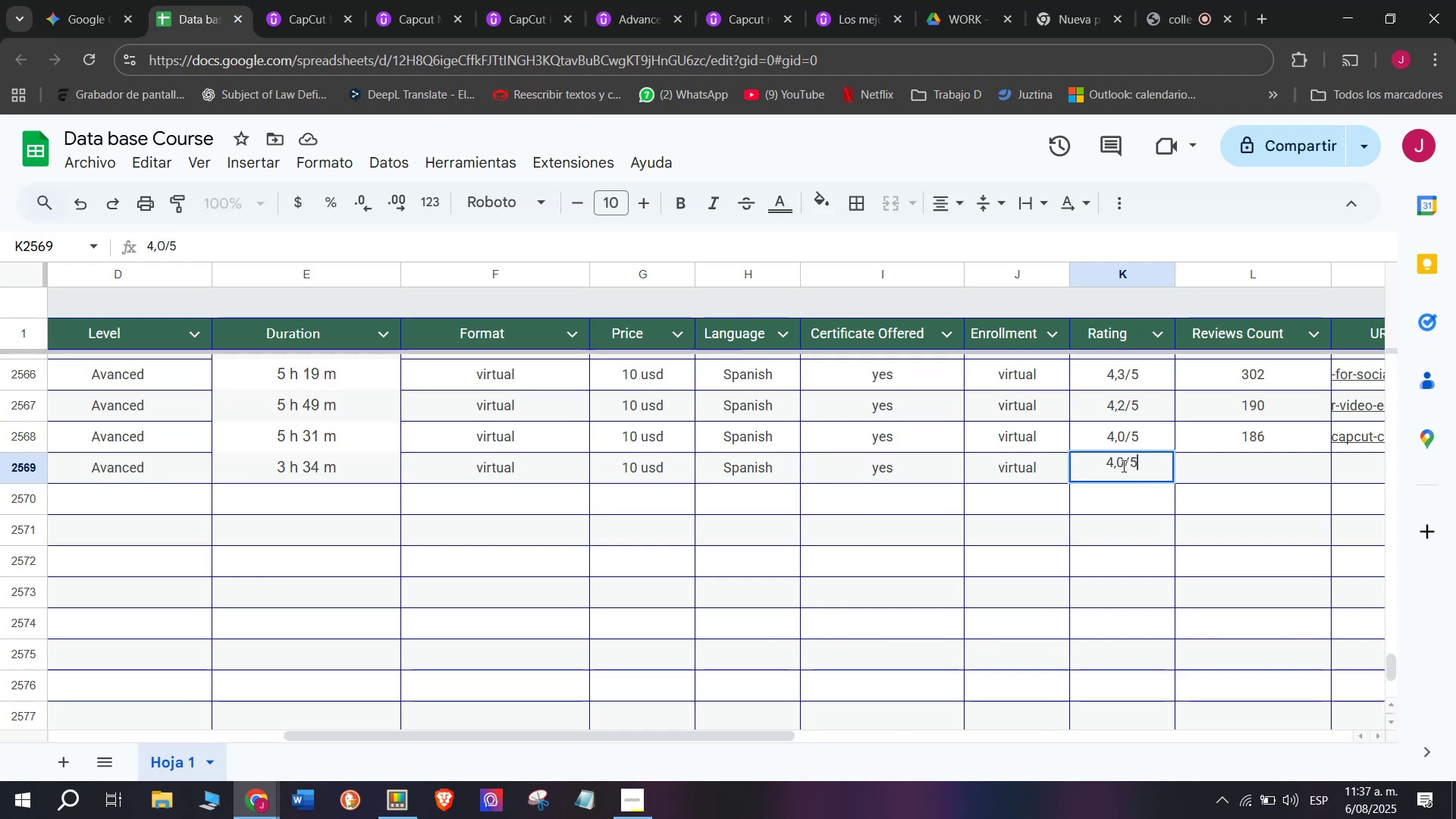 
left_click([1122, 466])
 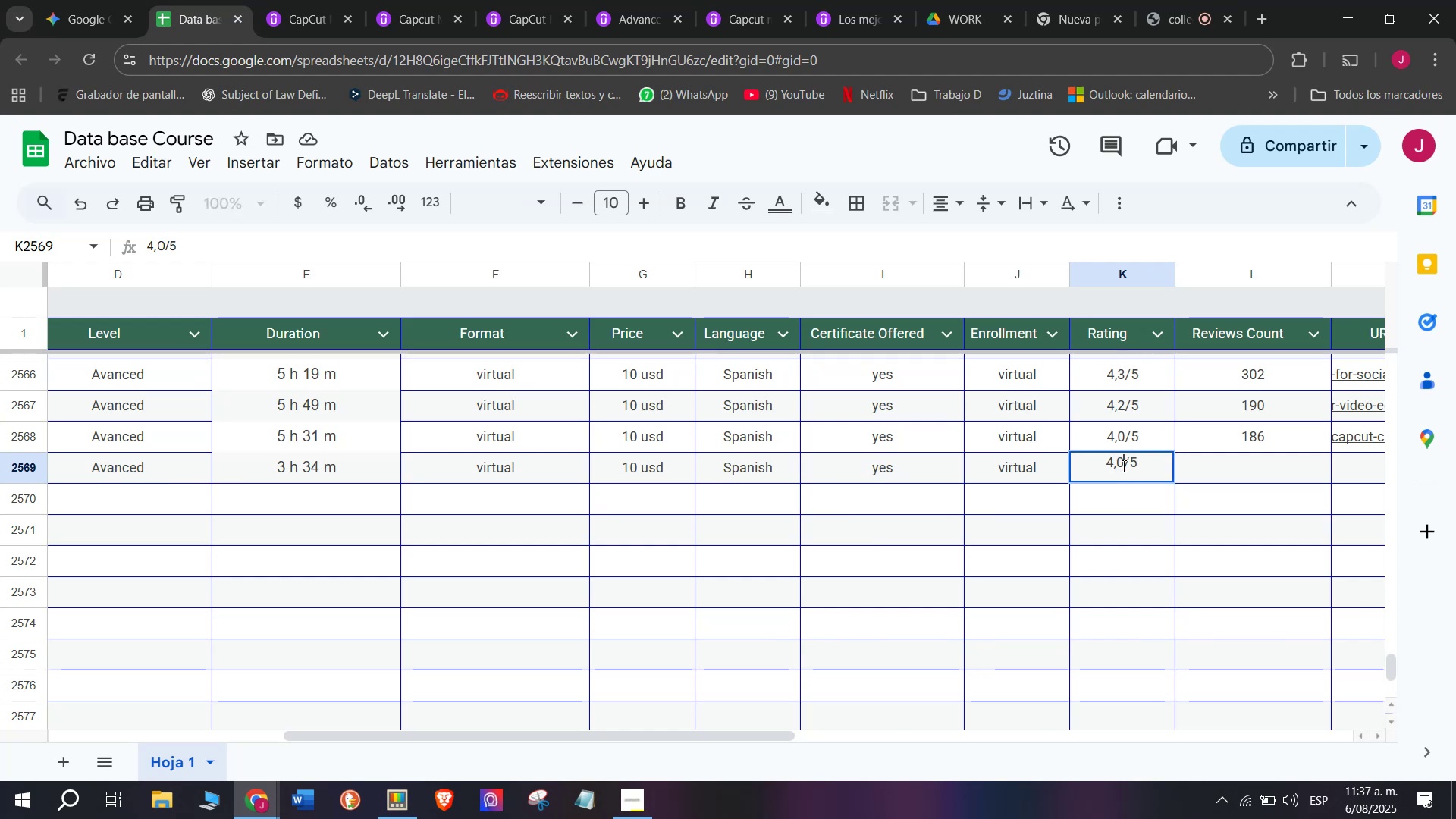 
type(q)
key(Backspace)
key(Backspace)
type(qq)
key(Backspace)
type(3)
 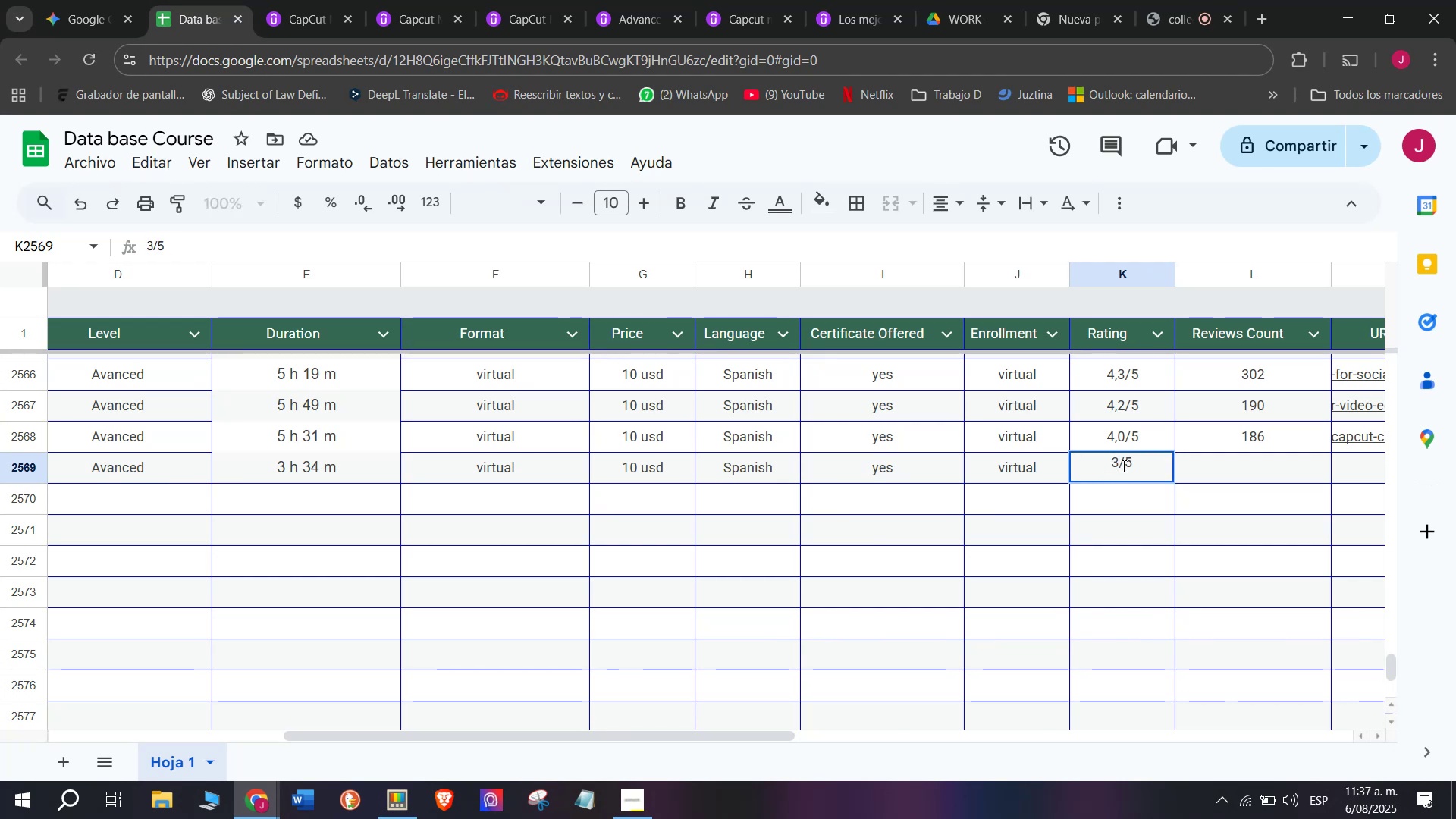 
key(Comma)
 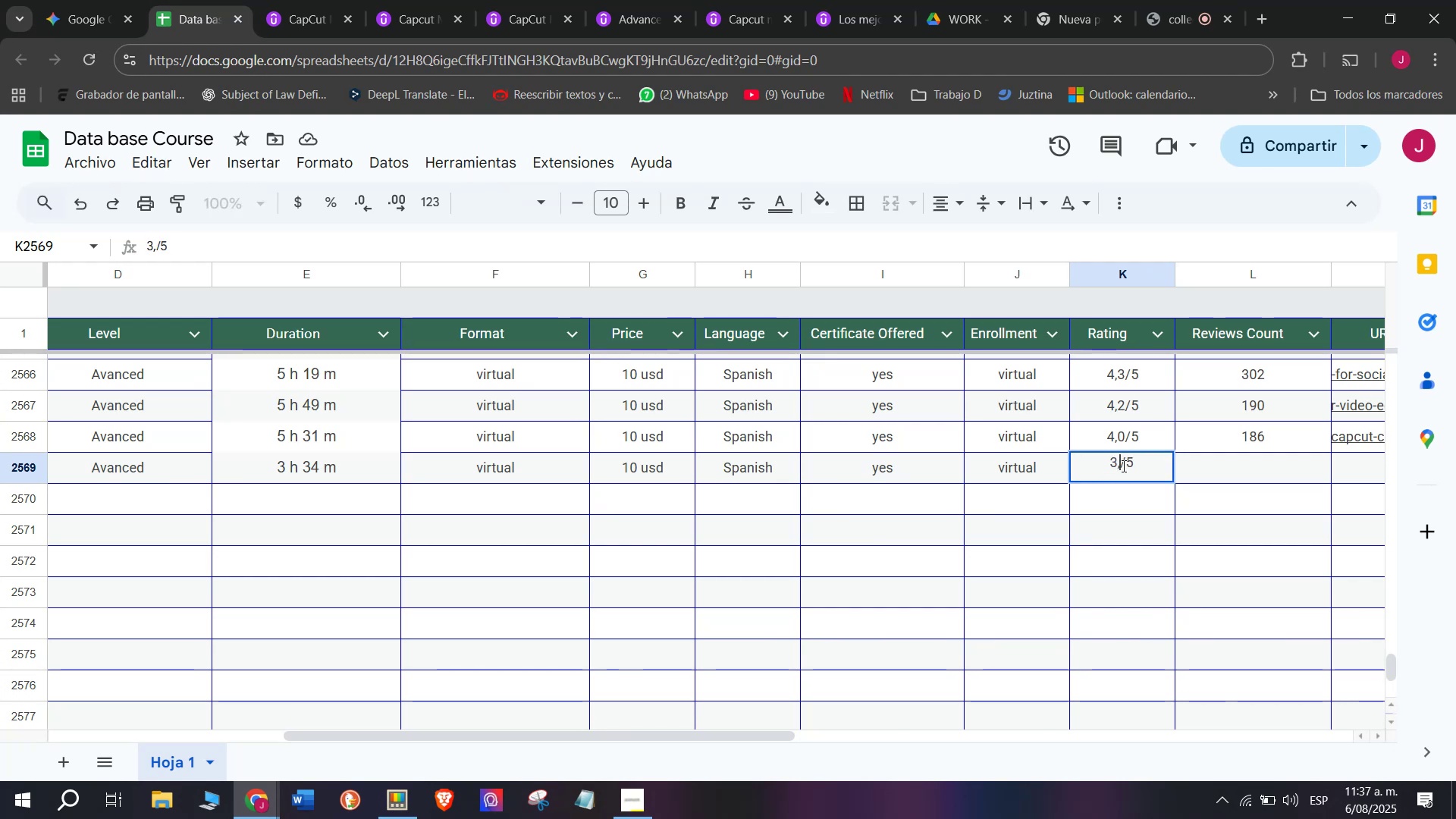 
key(8)
 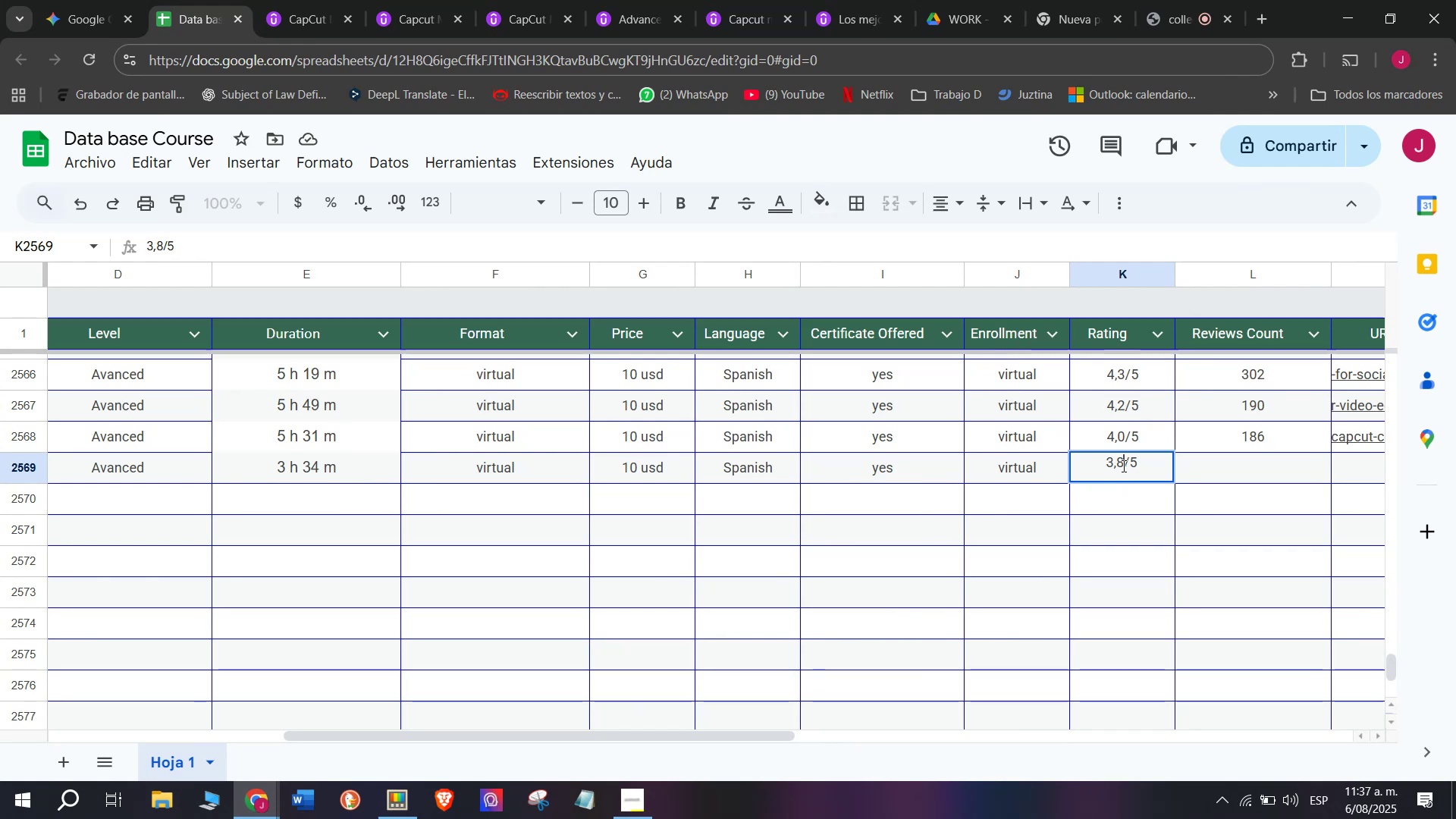 
wait(19.35)
 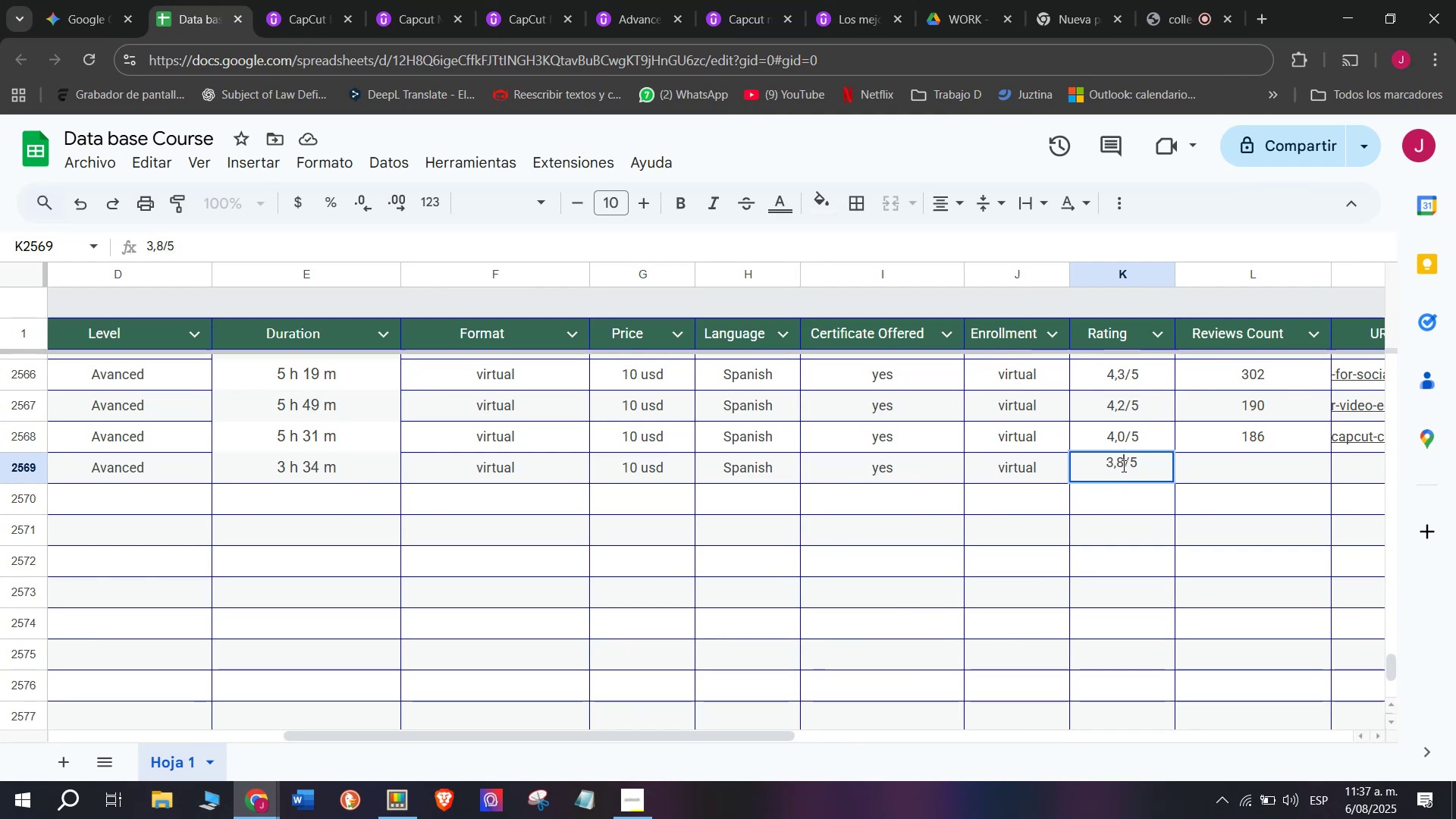 
left_click([1253, 477])
 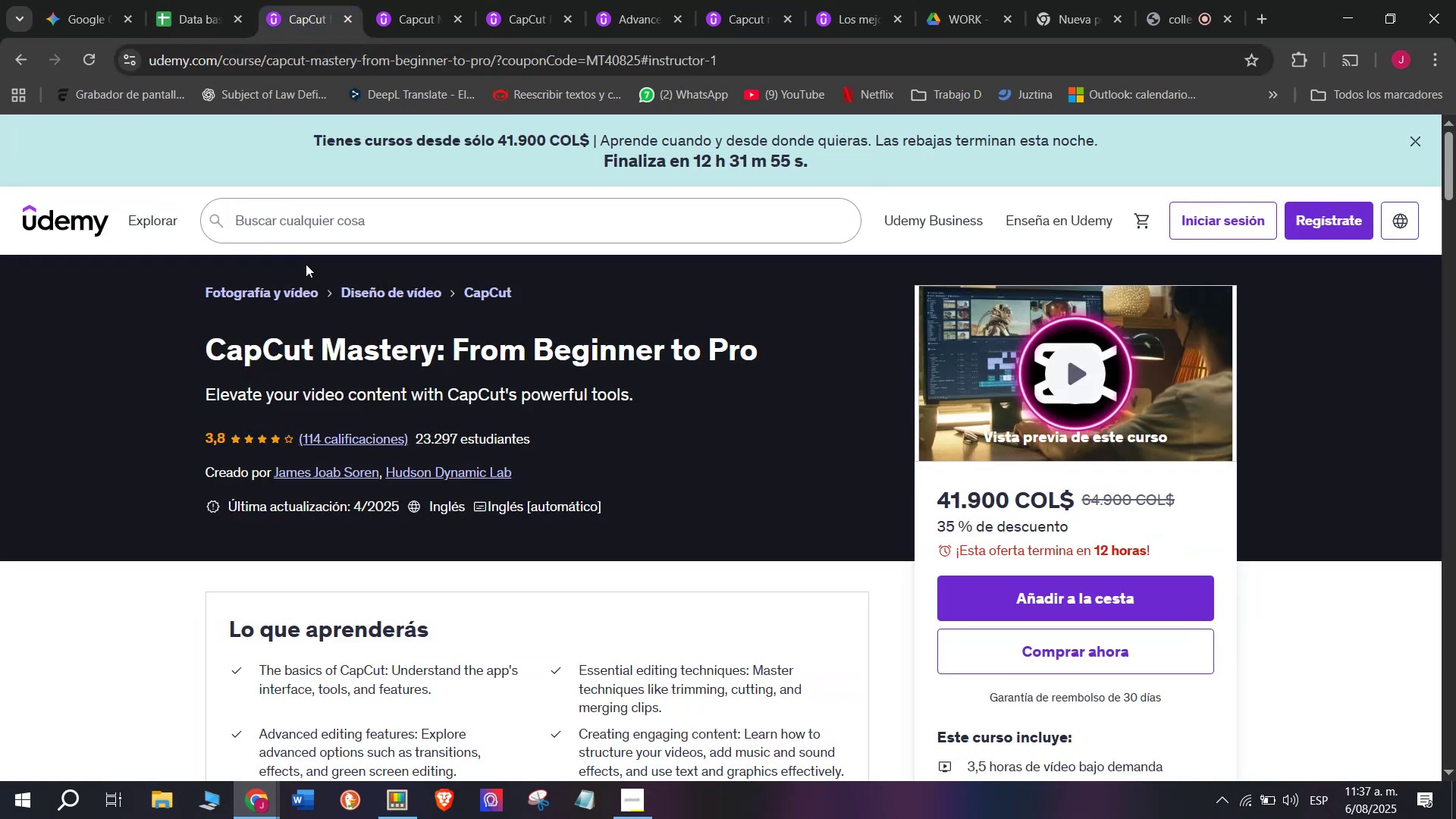 
left_click([177, 0])
 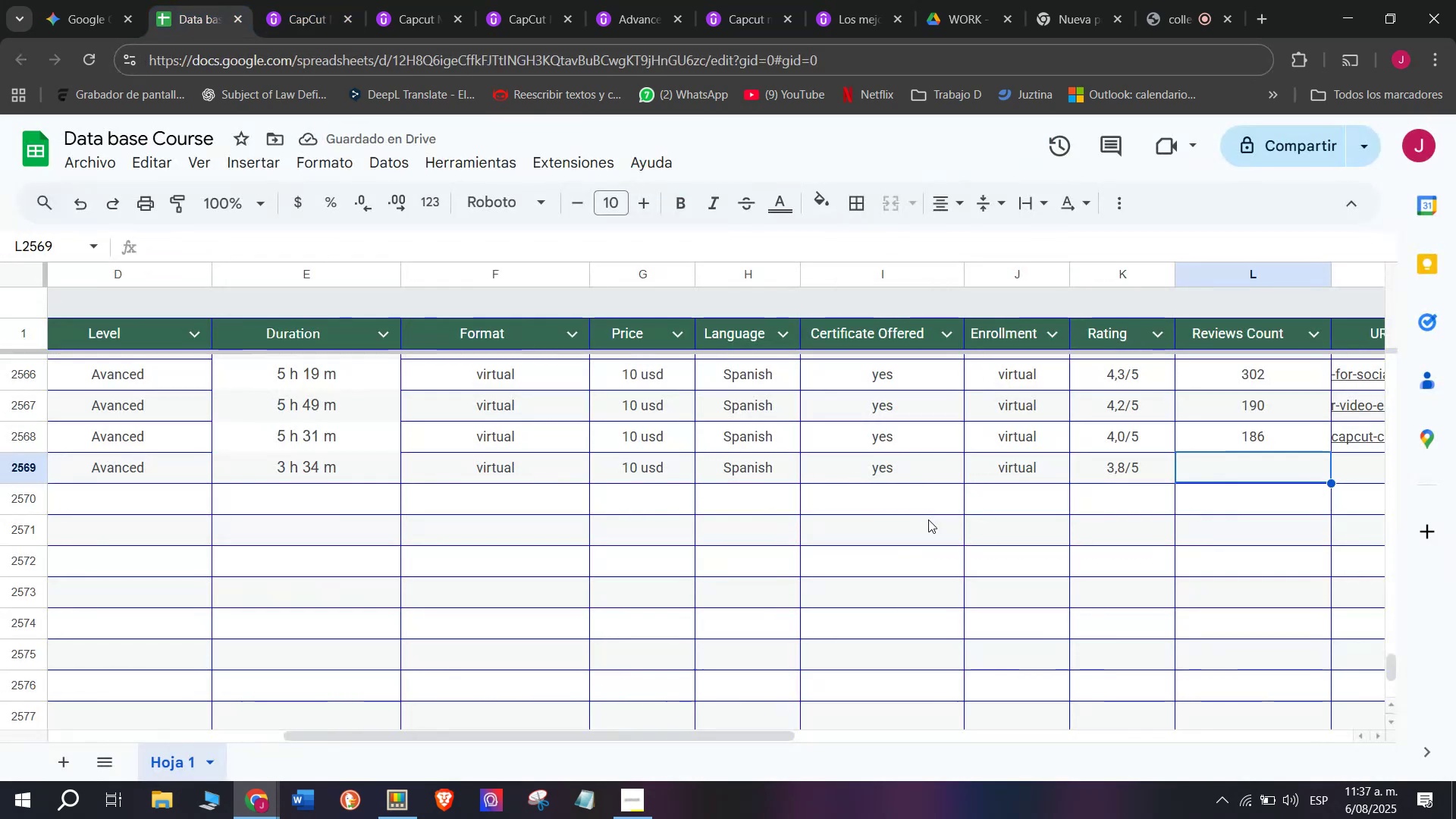 
type(114)
 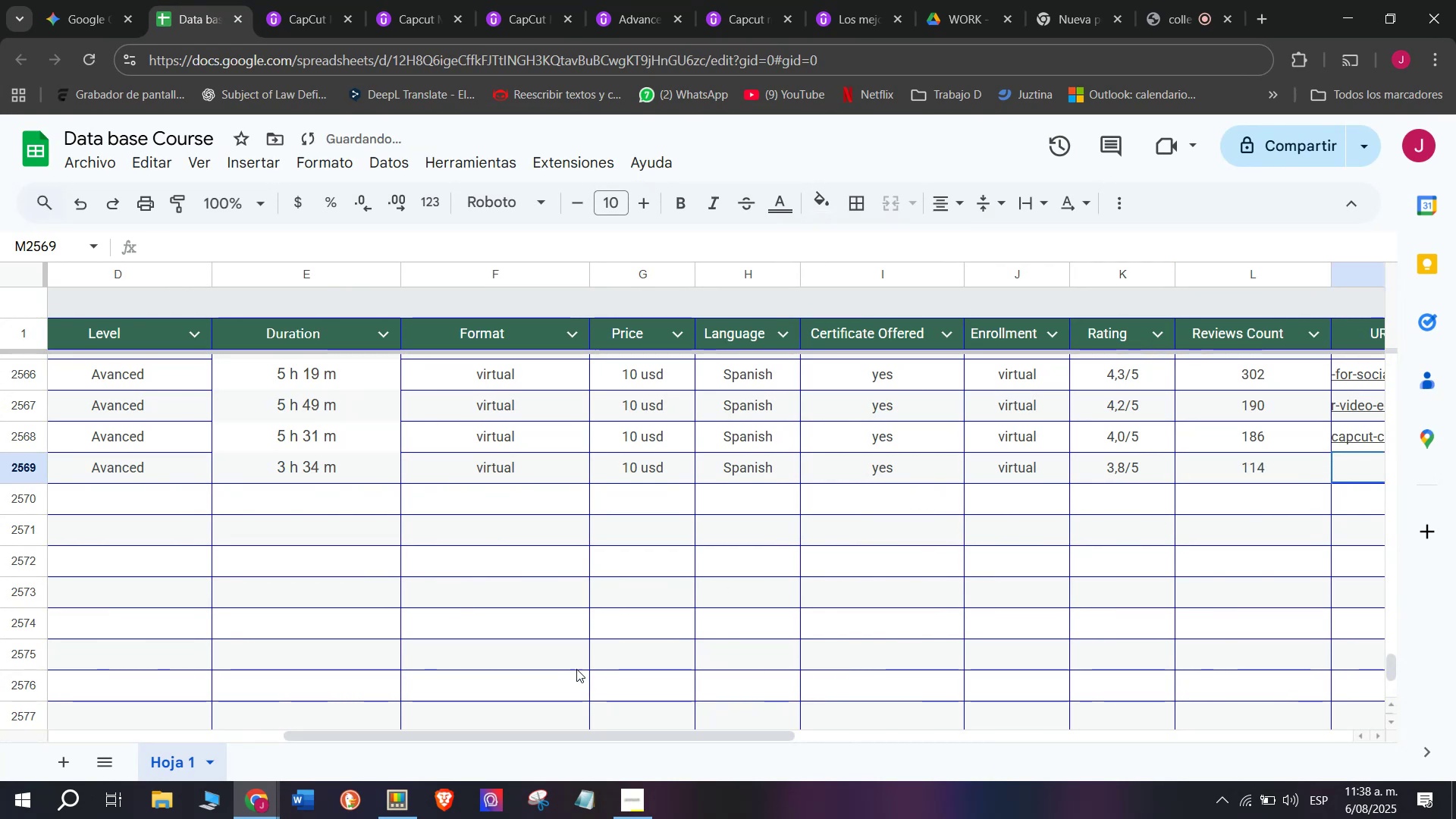 
left_click_drag(start_coordinate=[601, 730], to_coordinate=[775, 755])
 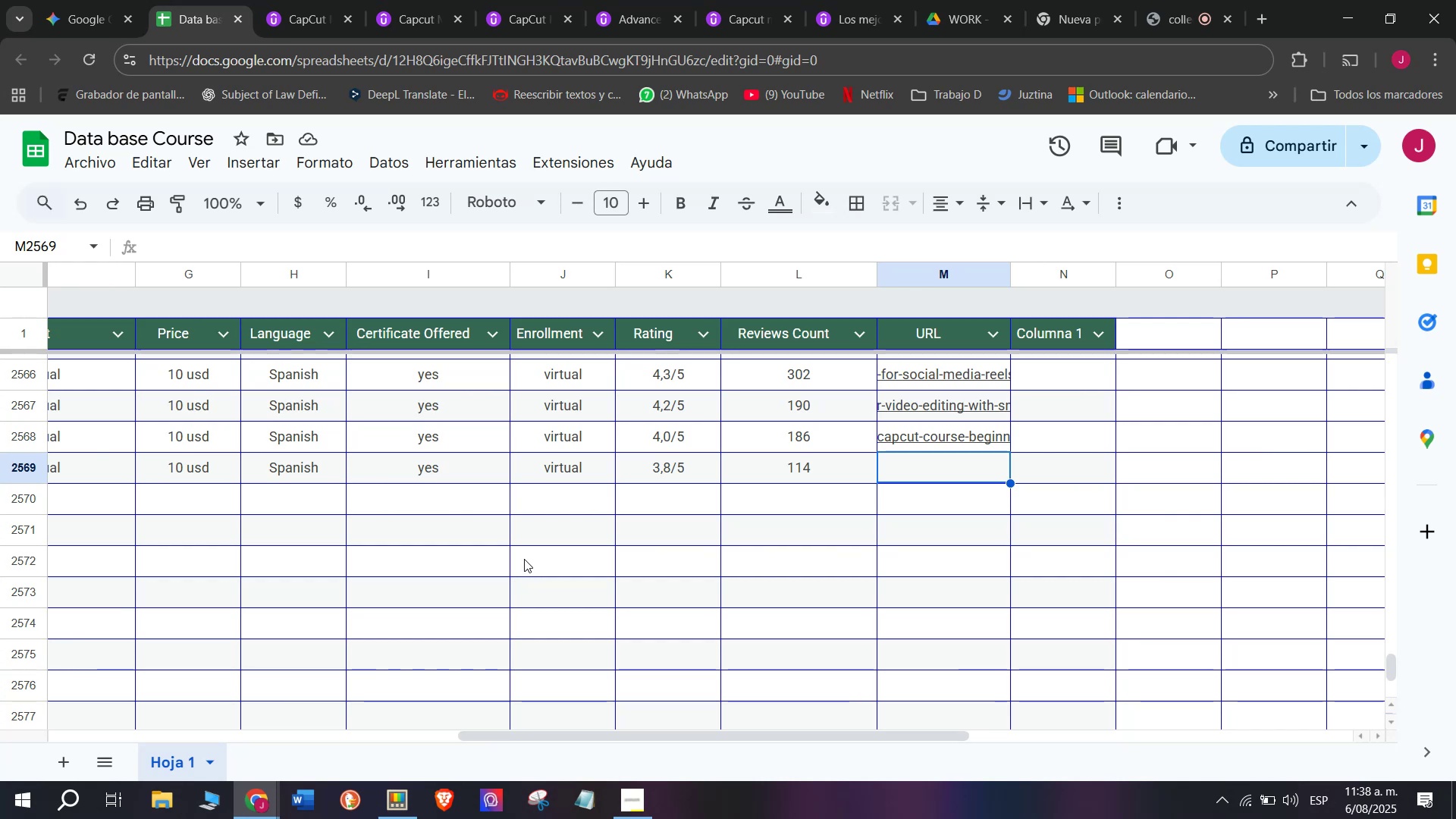 
wait(11.71)
 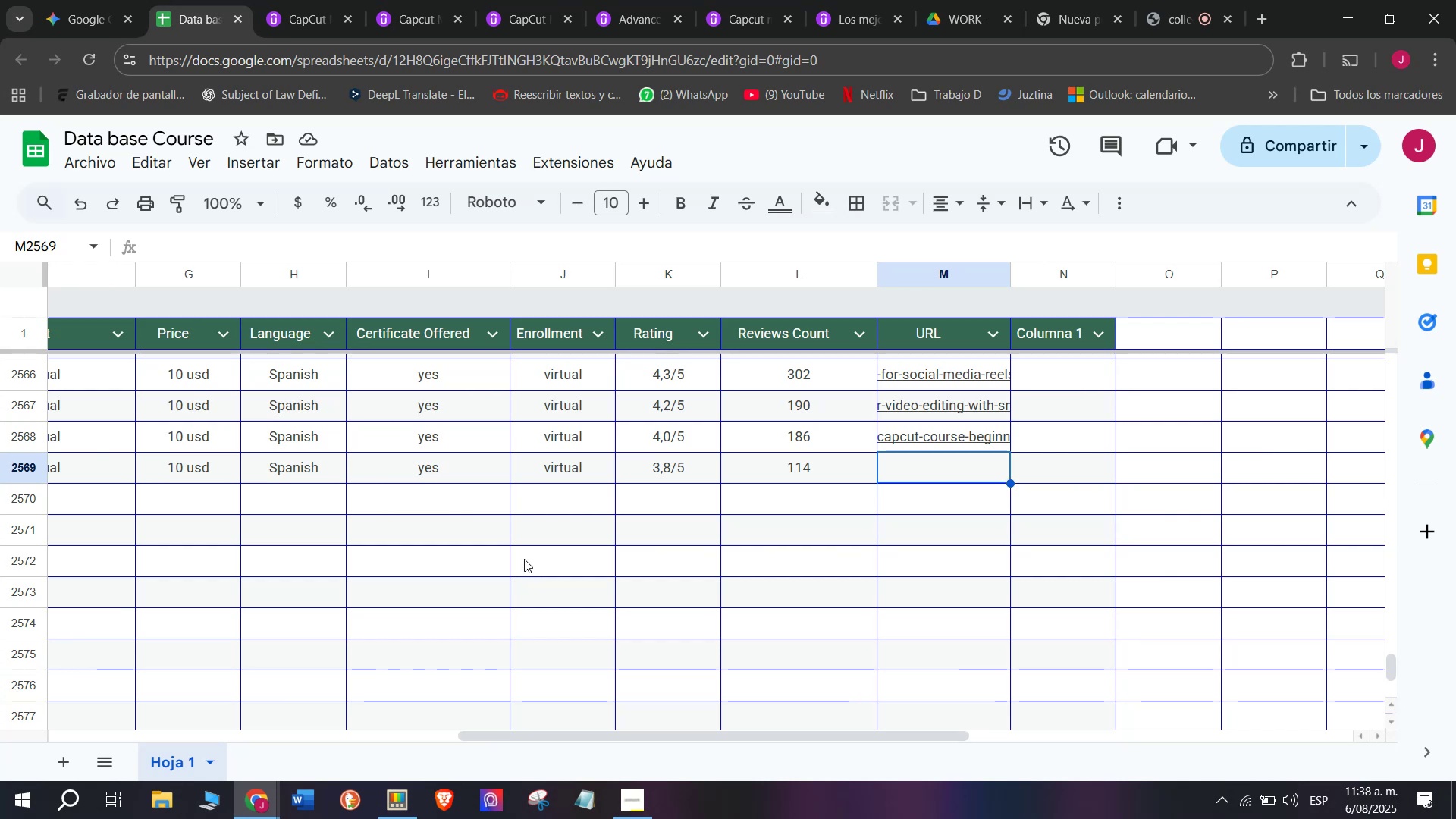 
double_click([332, 54])
 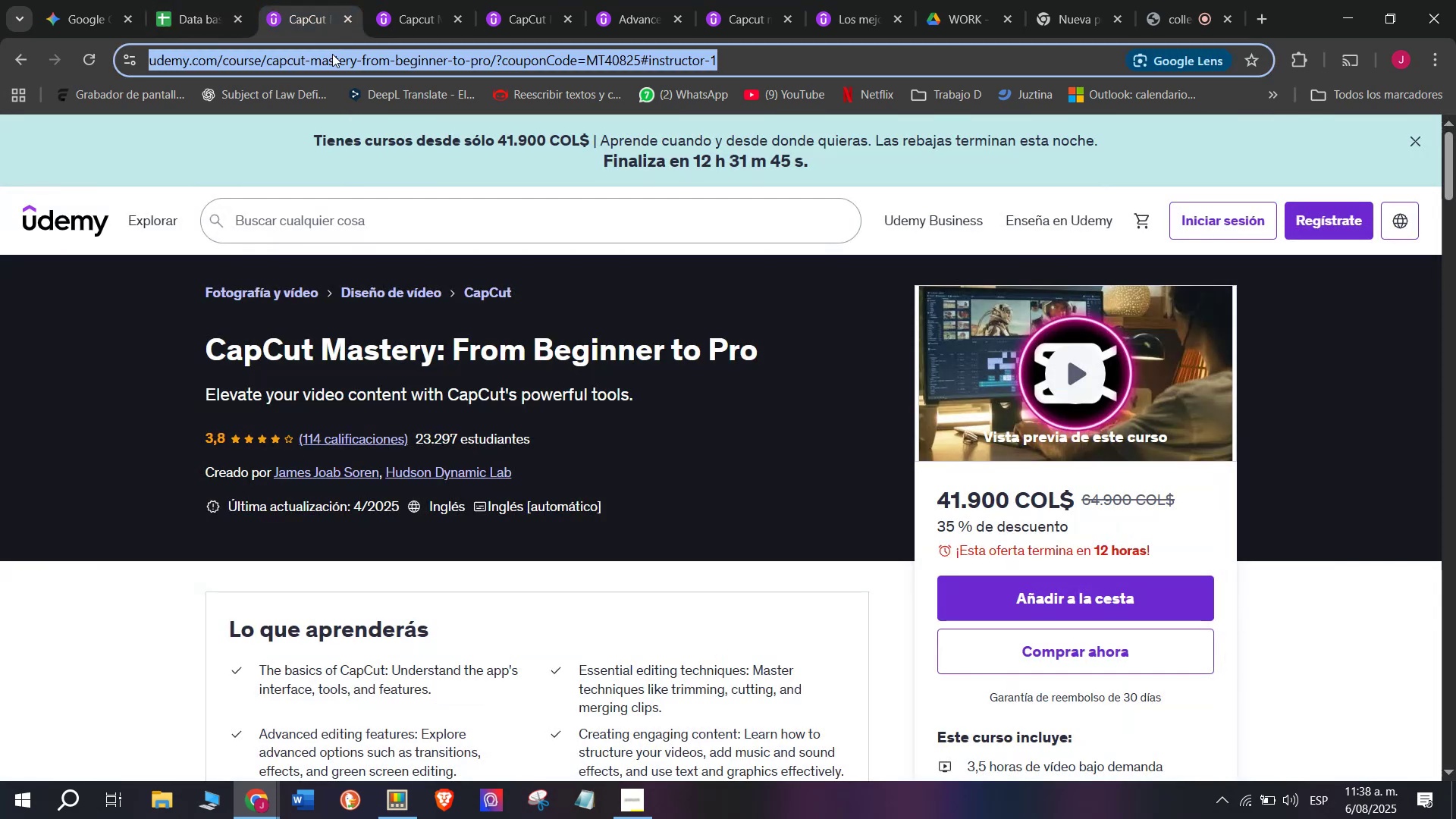 
triple_click([332, 54])
 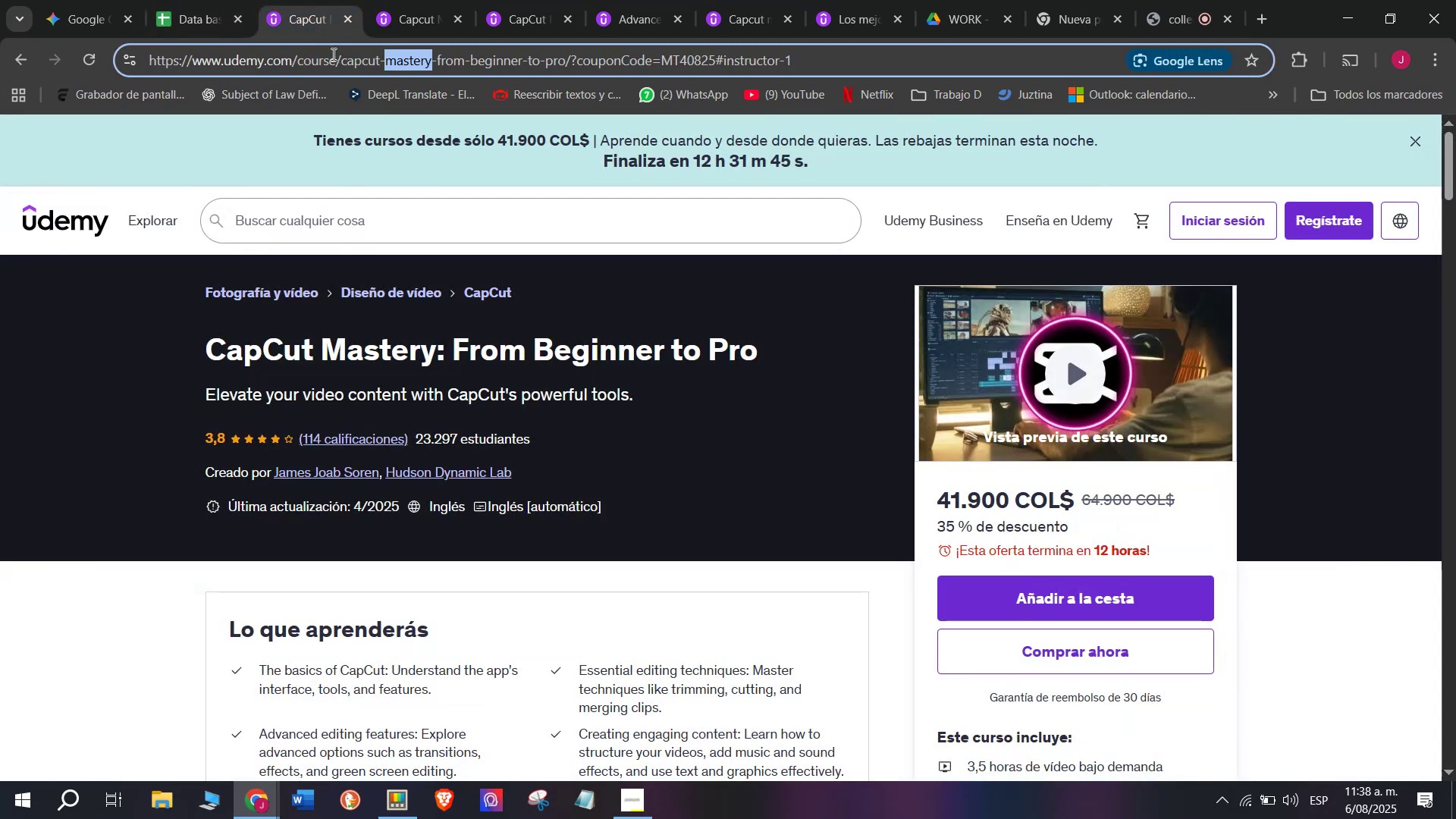 
triple_click([332, 54])
 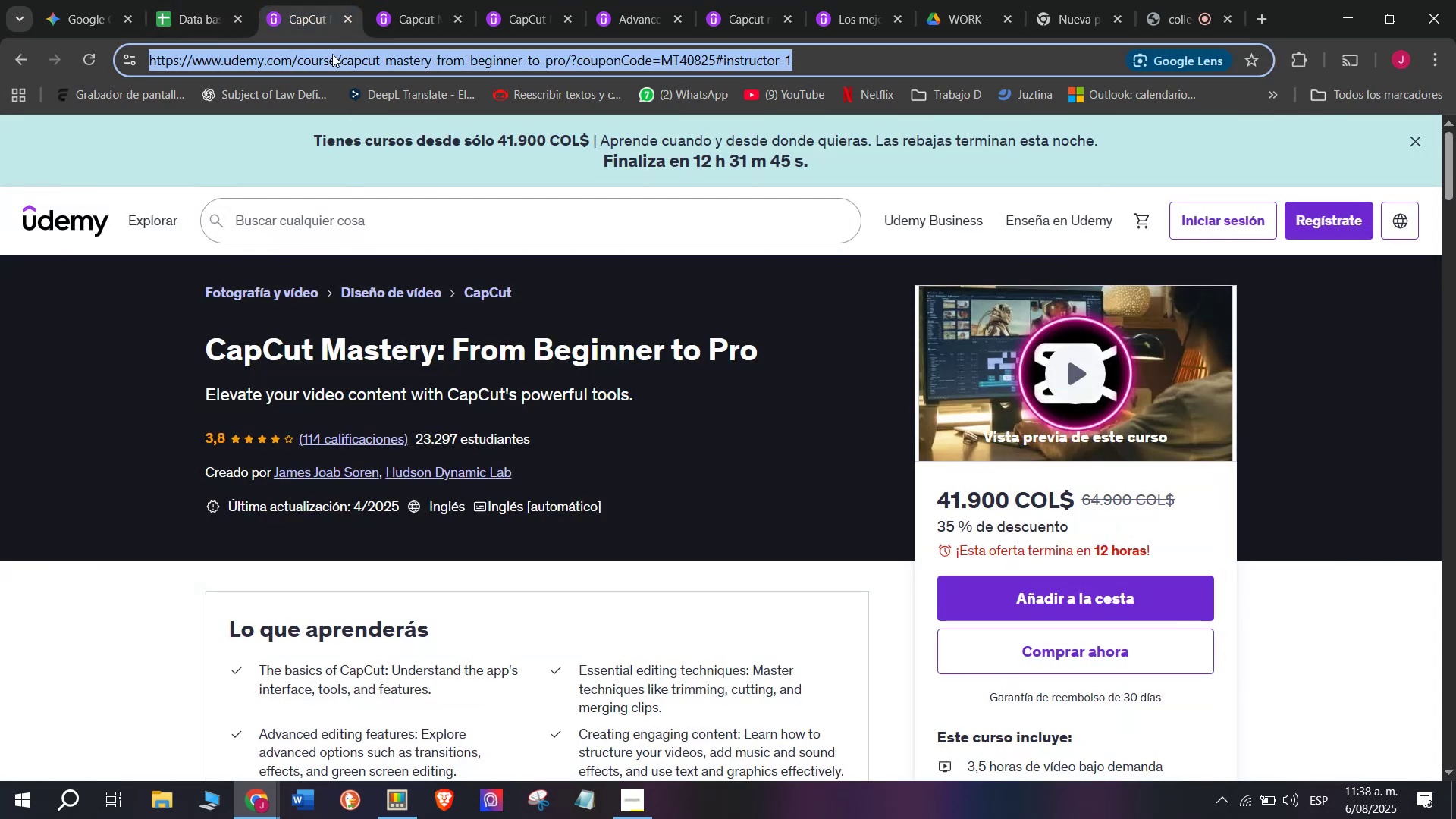 
key(Control+ControlLeft)
 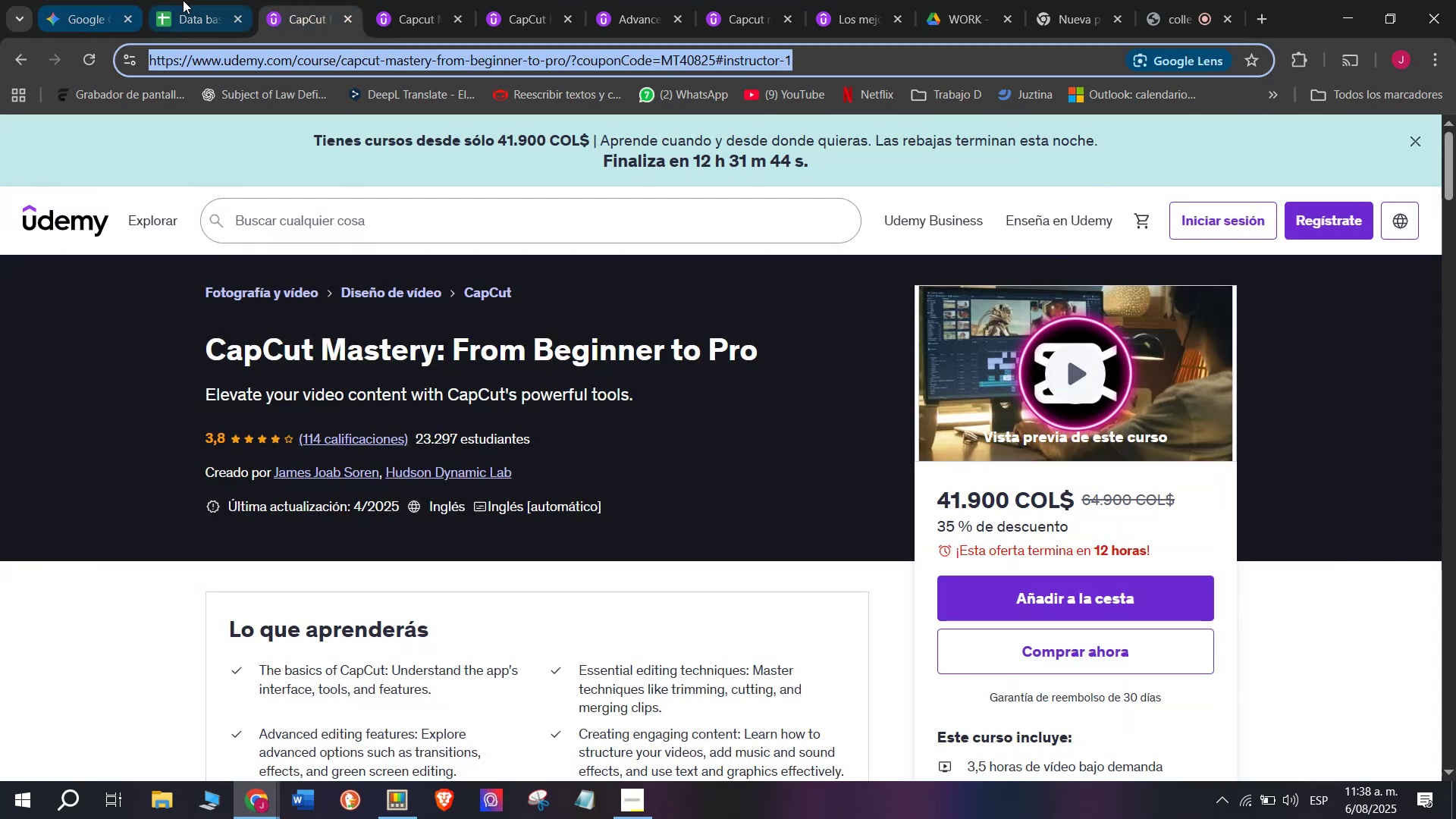 
key(Break)
 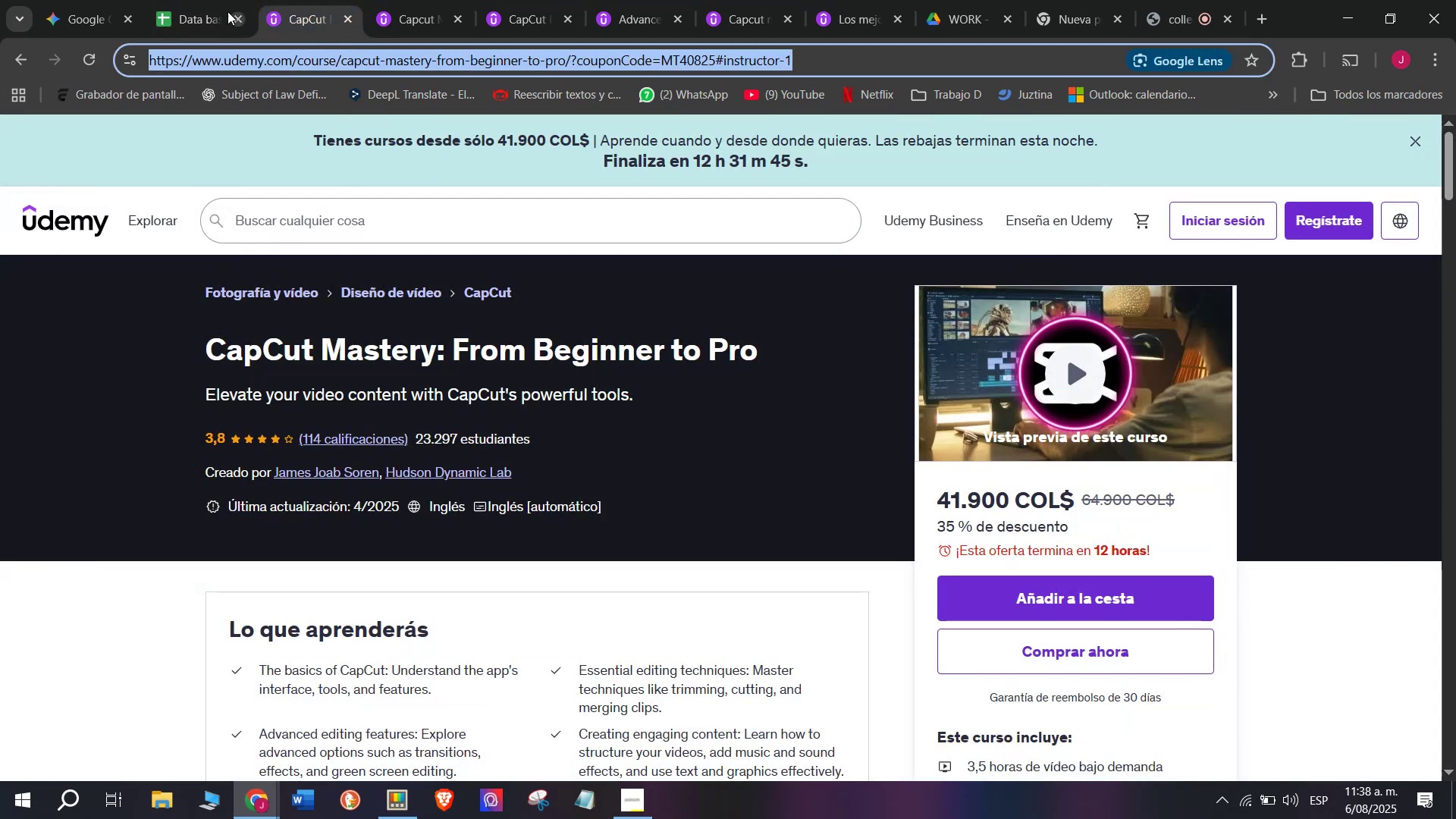 
key(Control+C)
 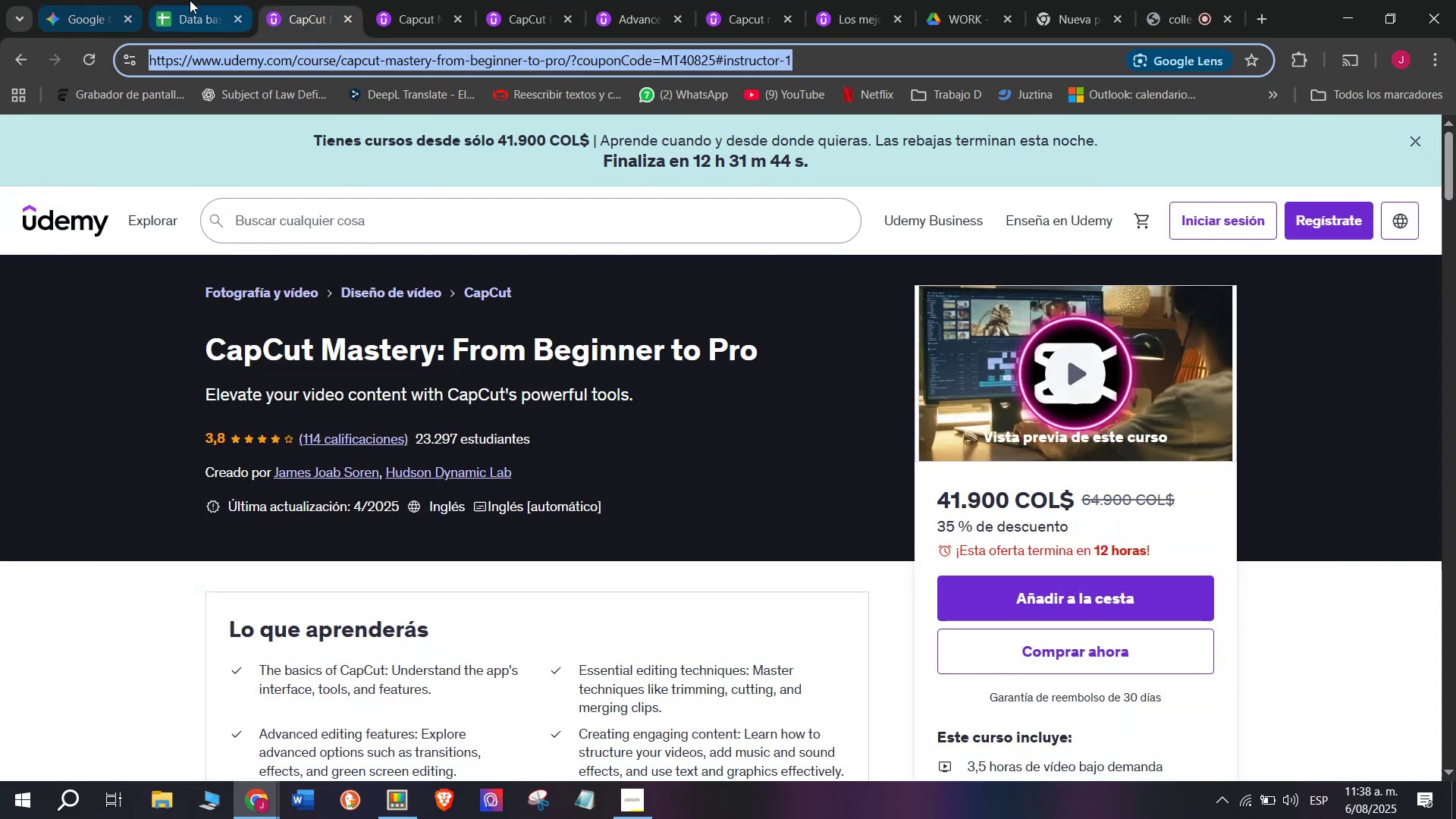 
left_click([193, 0])
 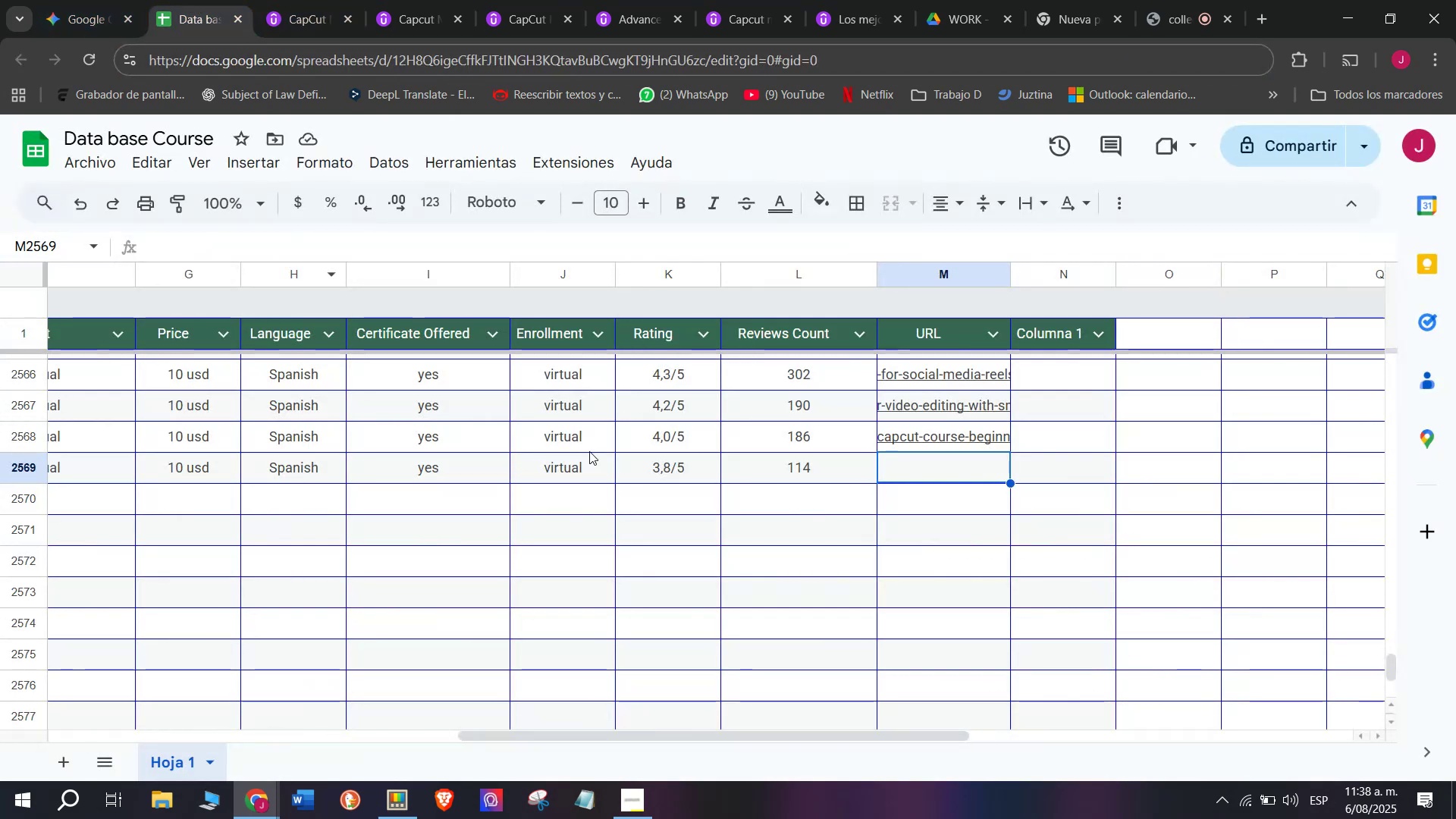 
key(Control+ControlLeft)
 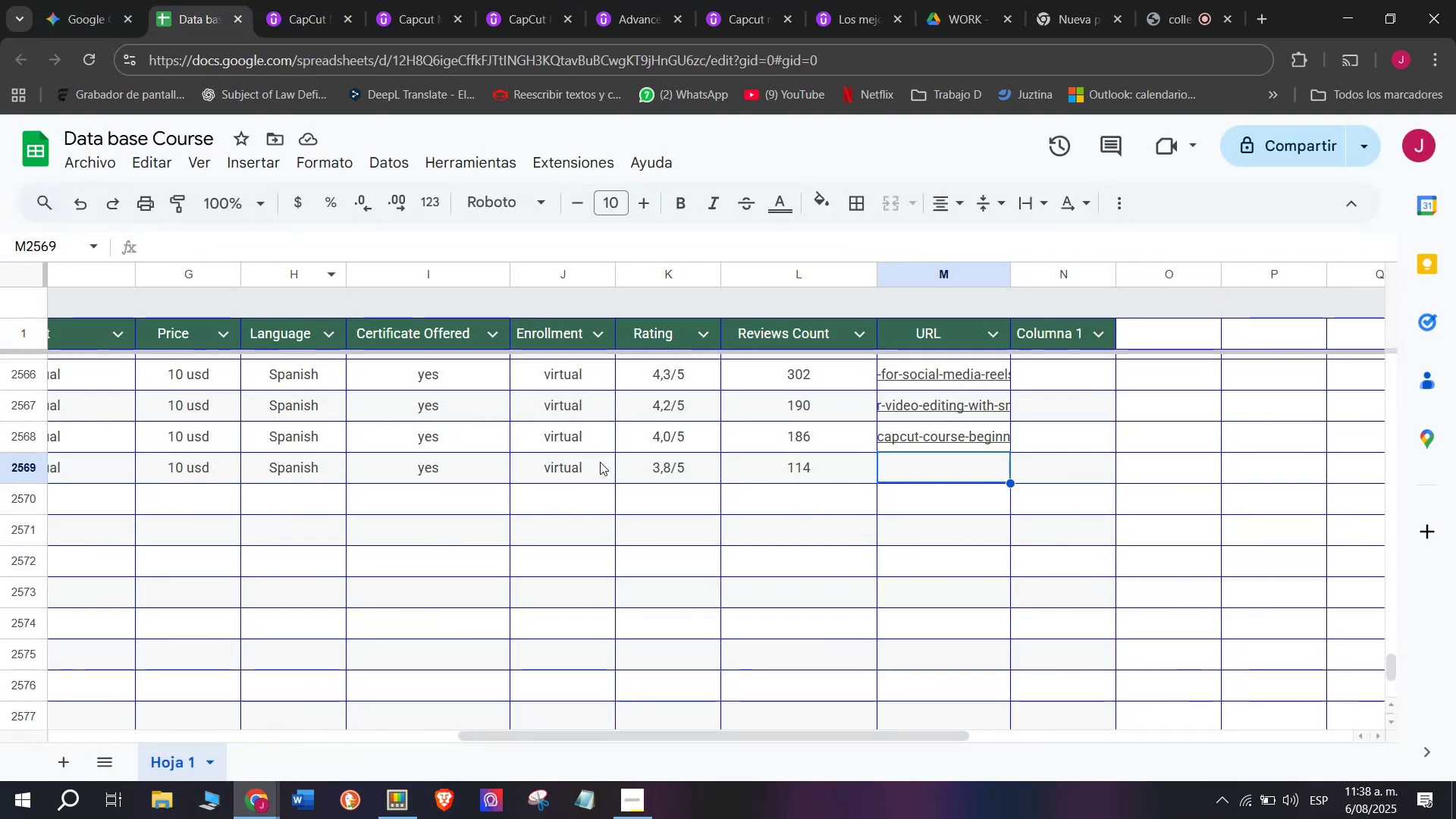 
key(Z)
 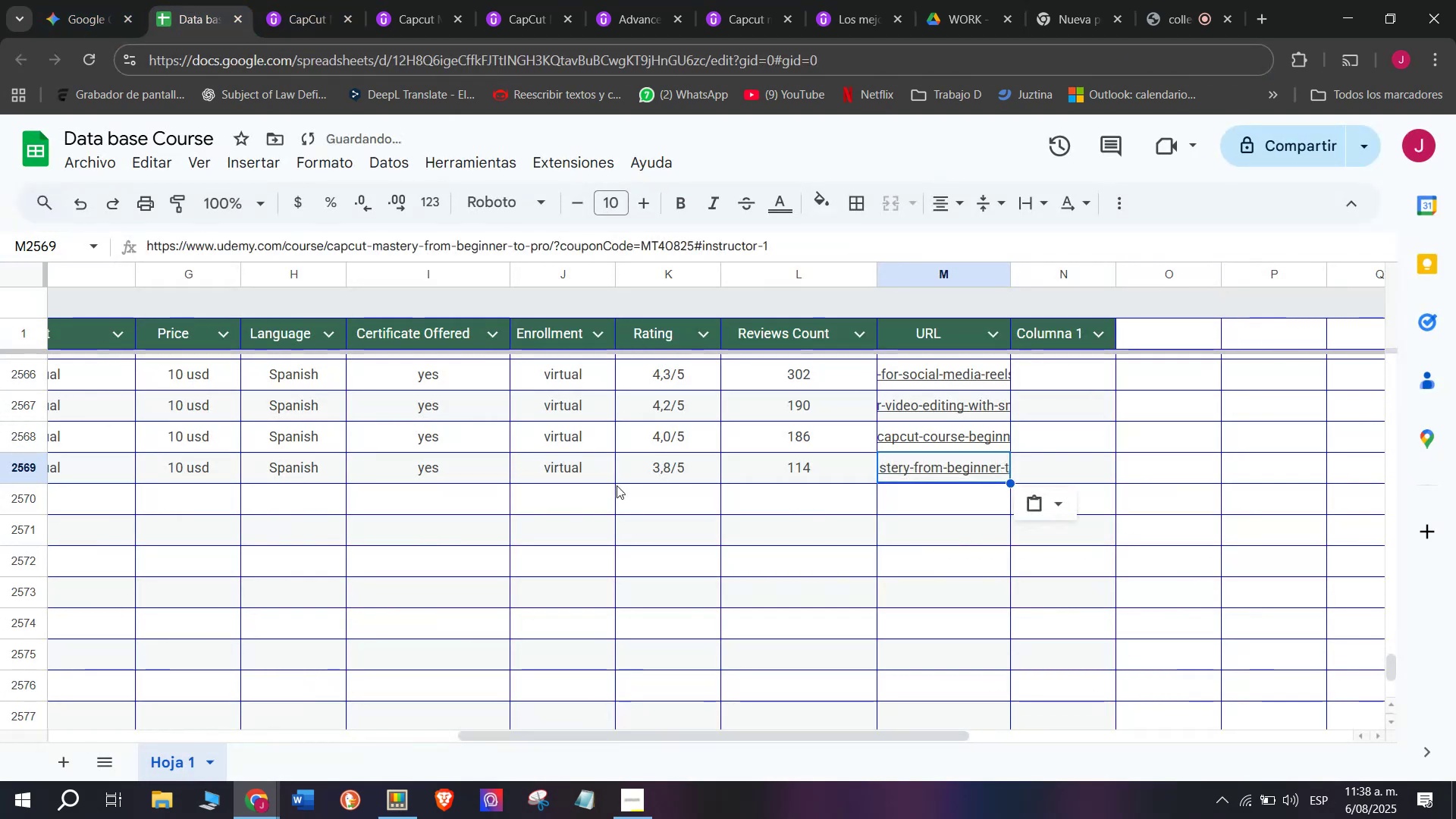 
key(Control+V)
 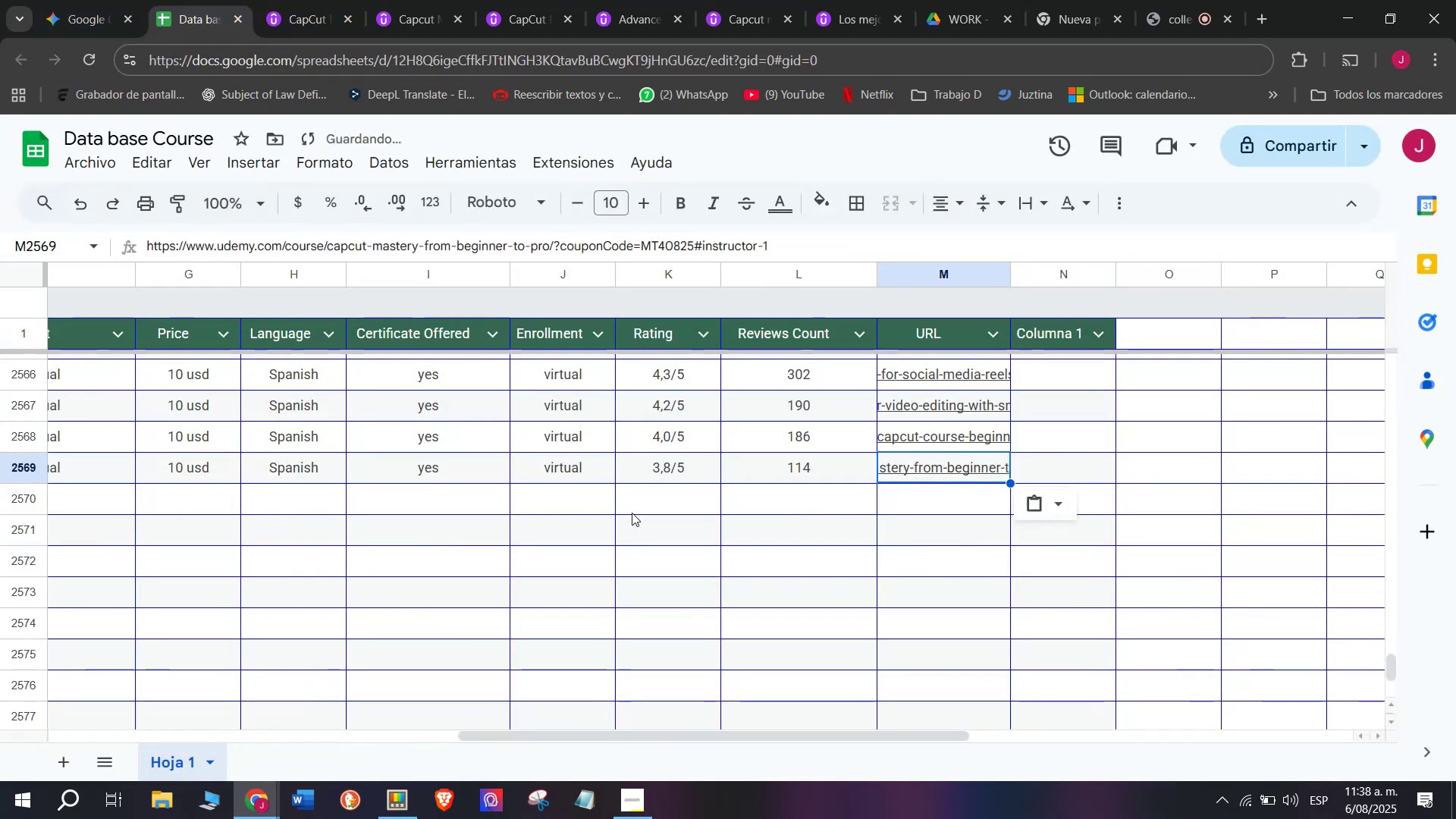 
scroll: coordinate [572, 538], scroll_direction: up, amount: 4.0
 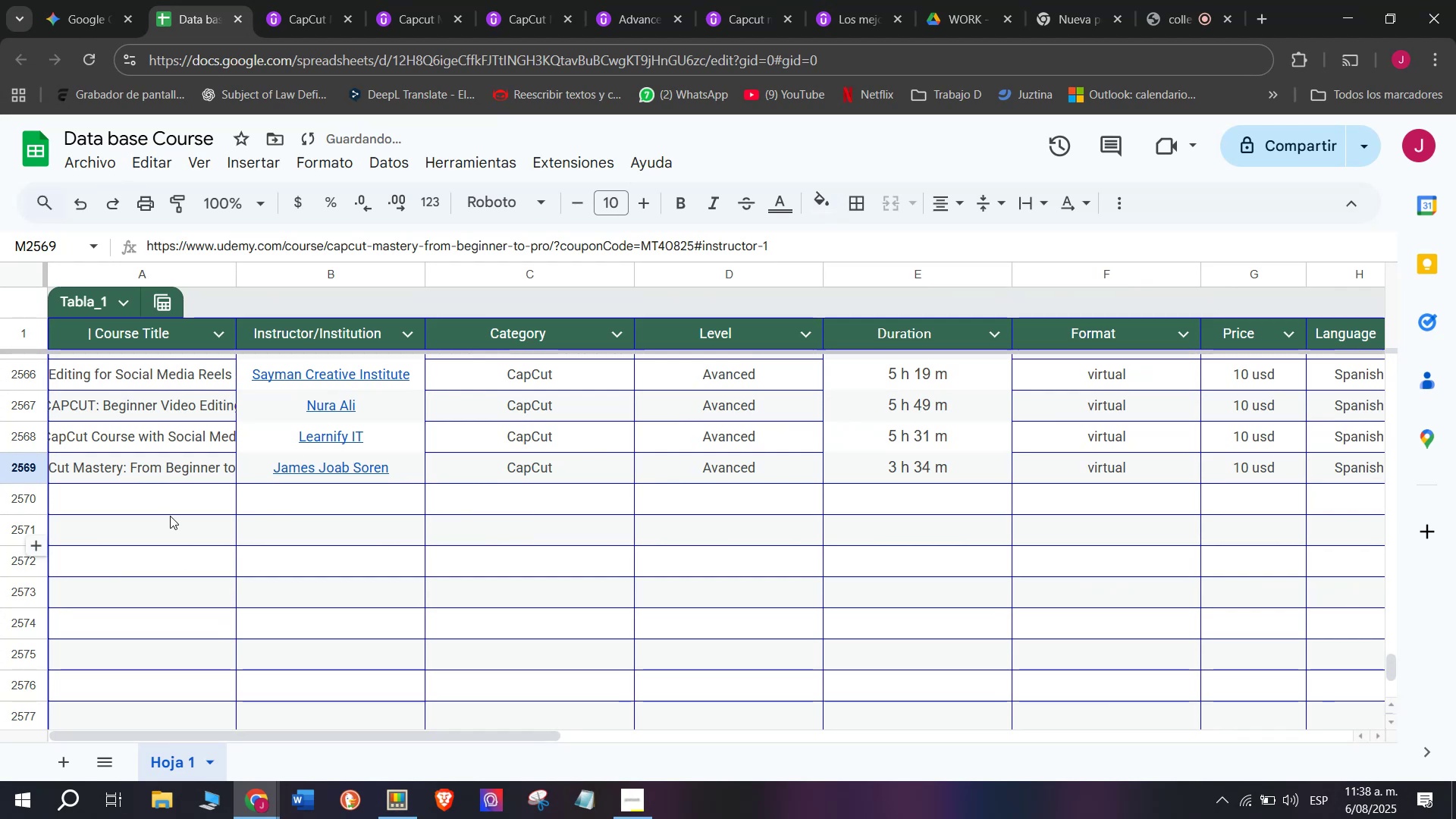 
left_click([174, 507])
 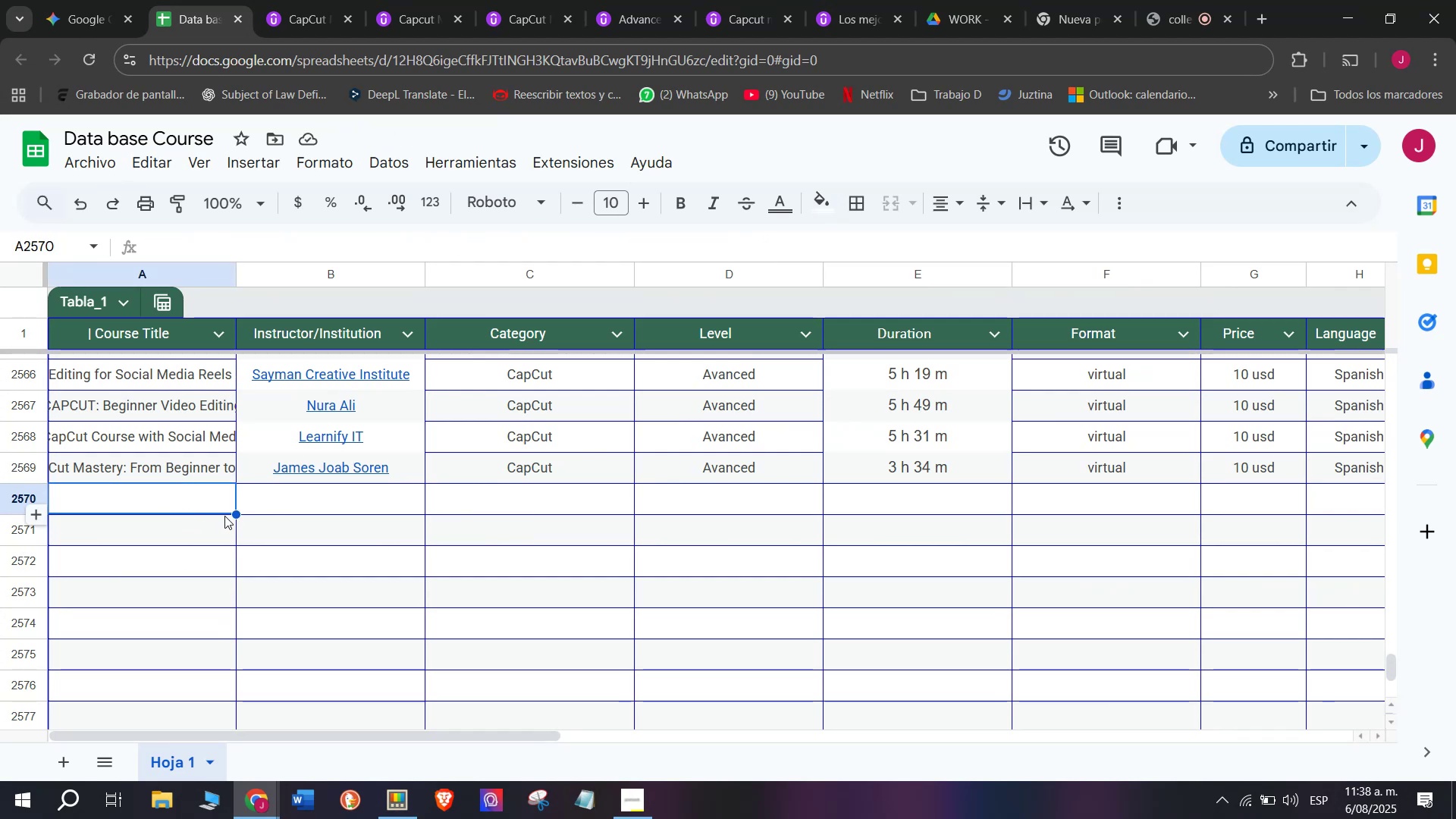 
wait(5.18)
 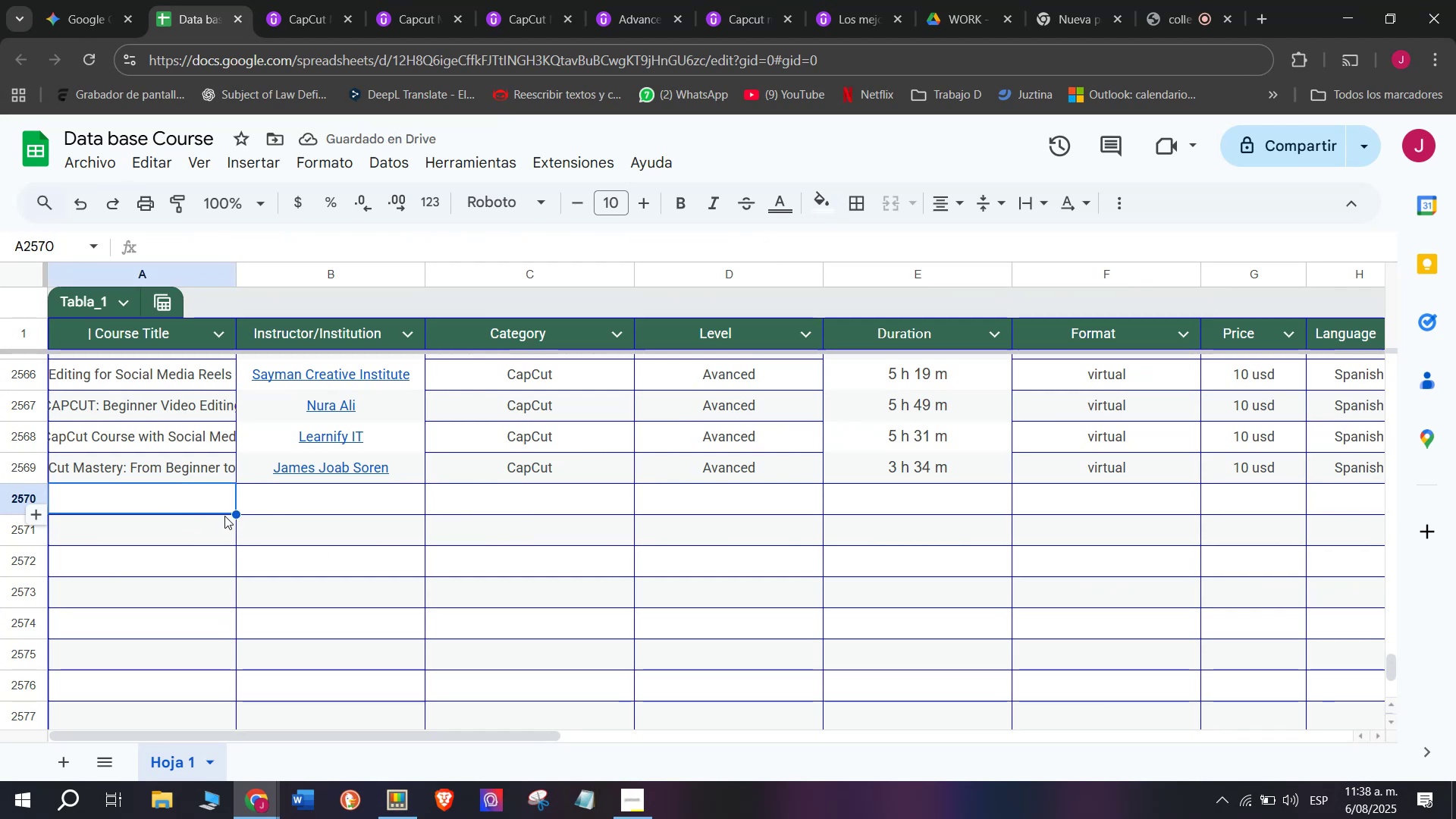 
left_click([295, 0])
 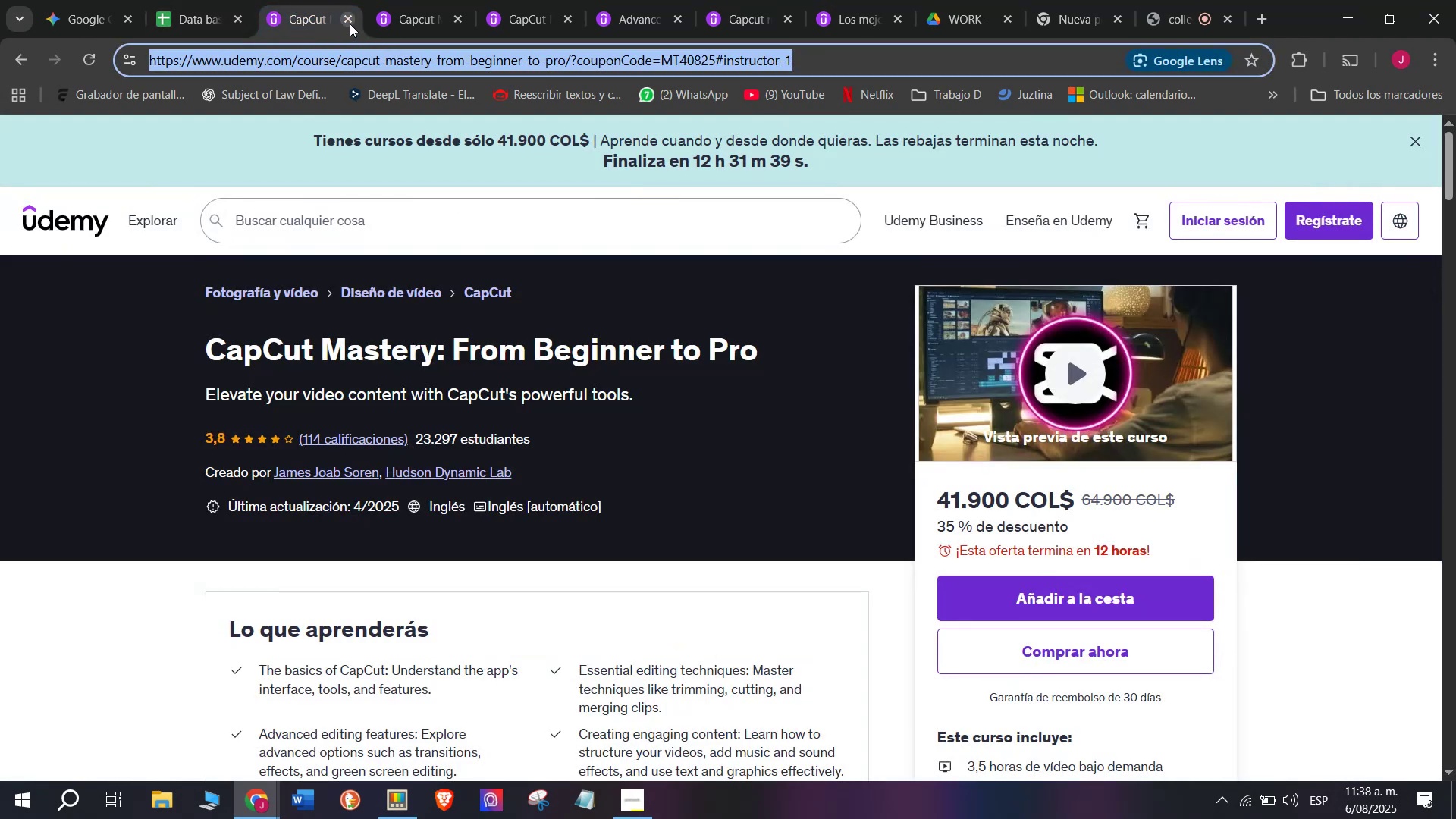 
left_click([350, 24])
 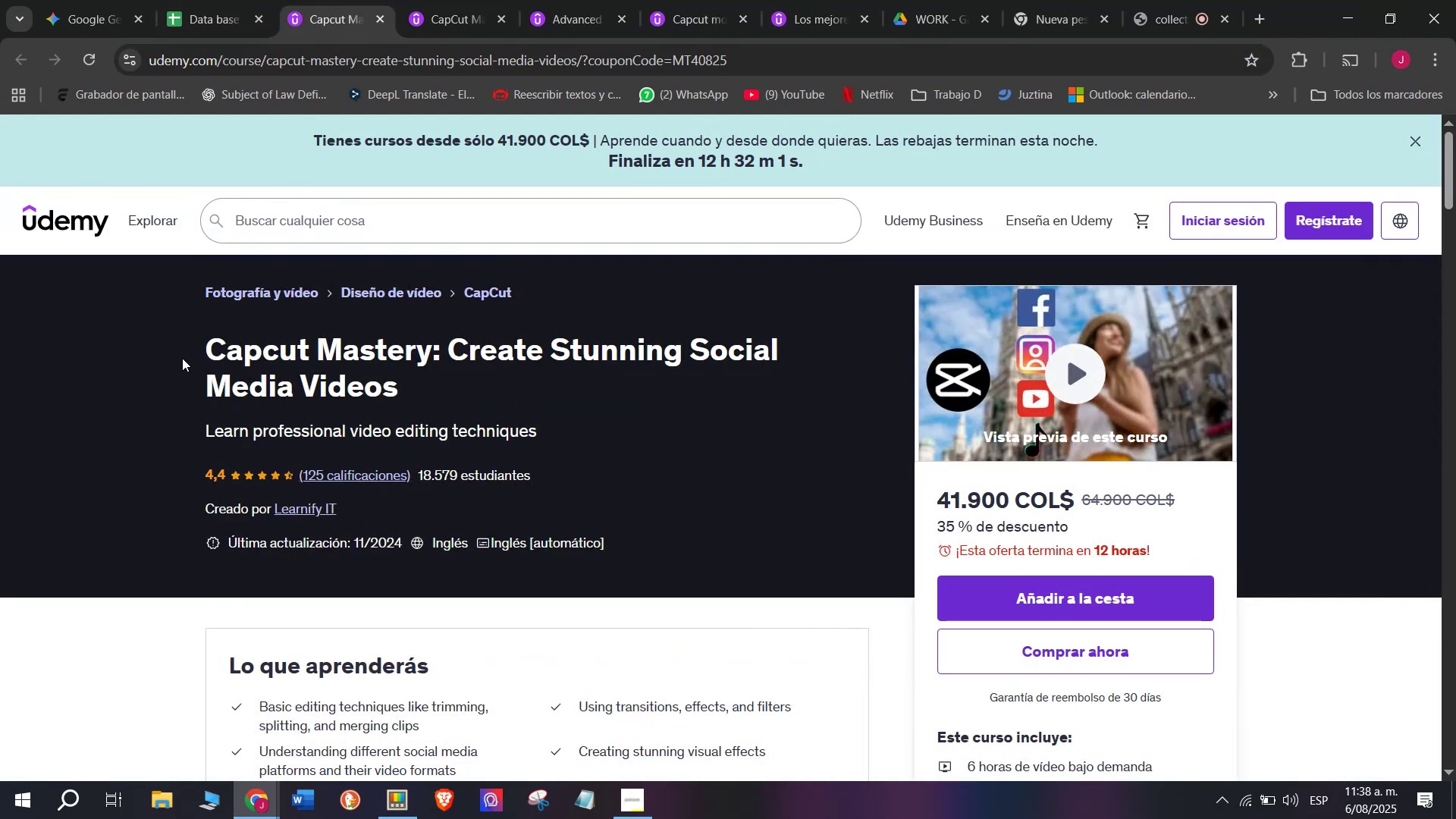 
left_click_drag(start_coordinate=[177, 331], to_coordinate=[444, 400])
 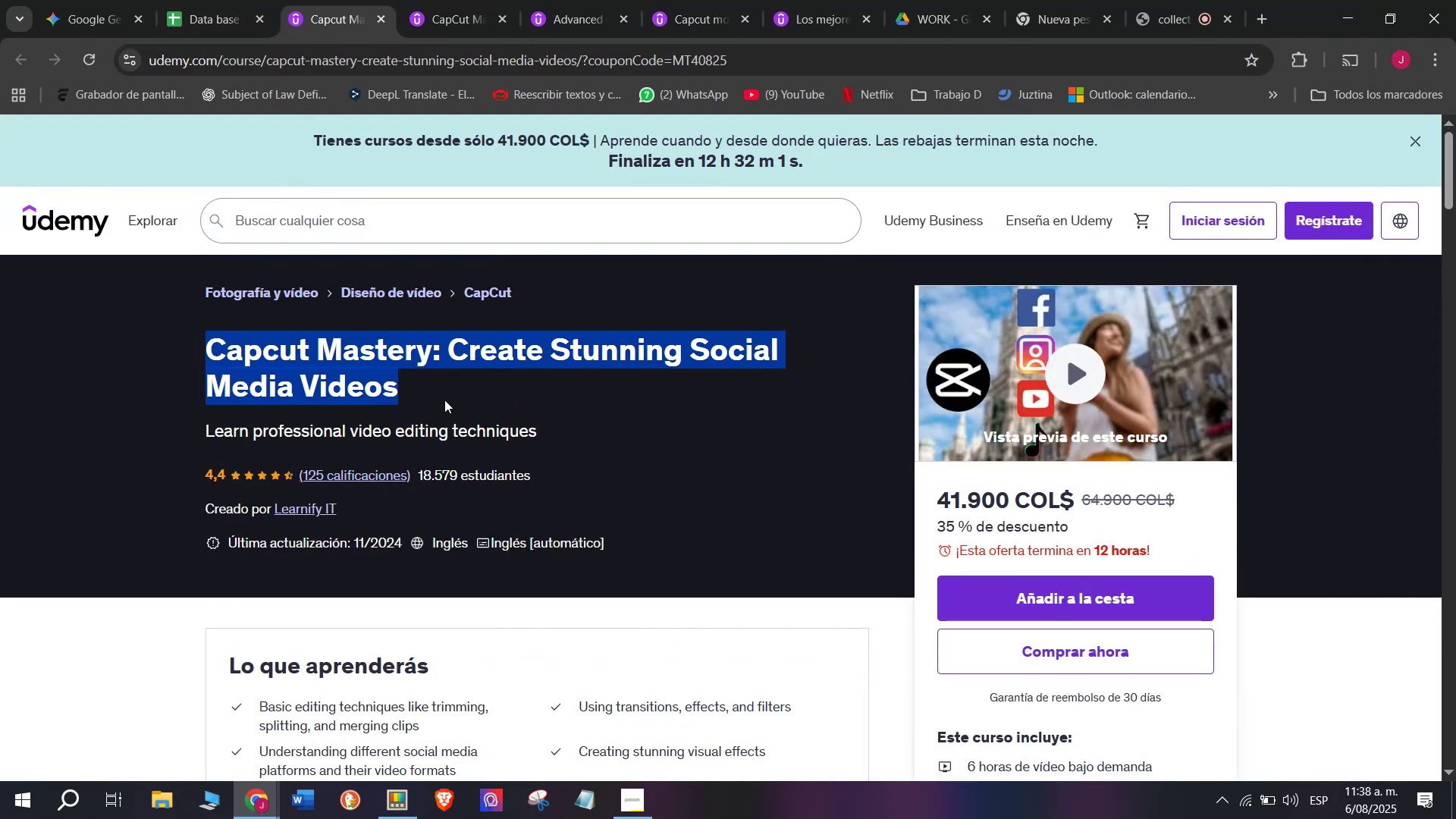 
key(Break)
 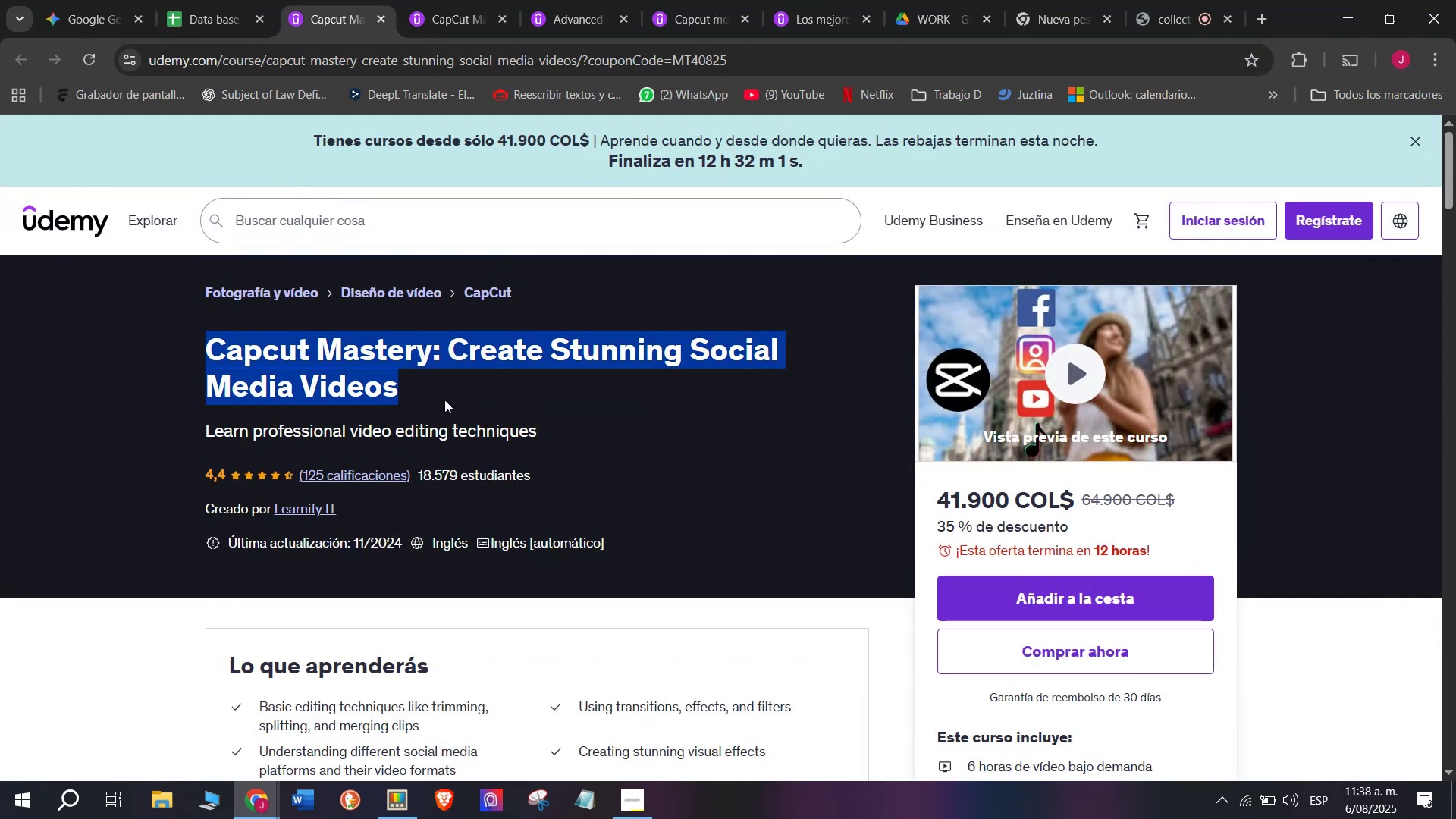 
key(Control+ControlLeft)
 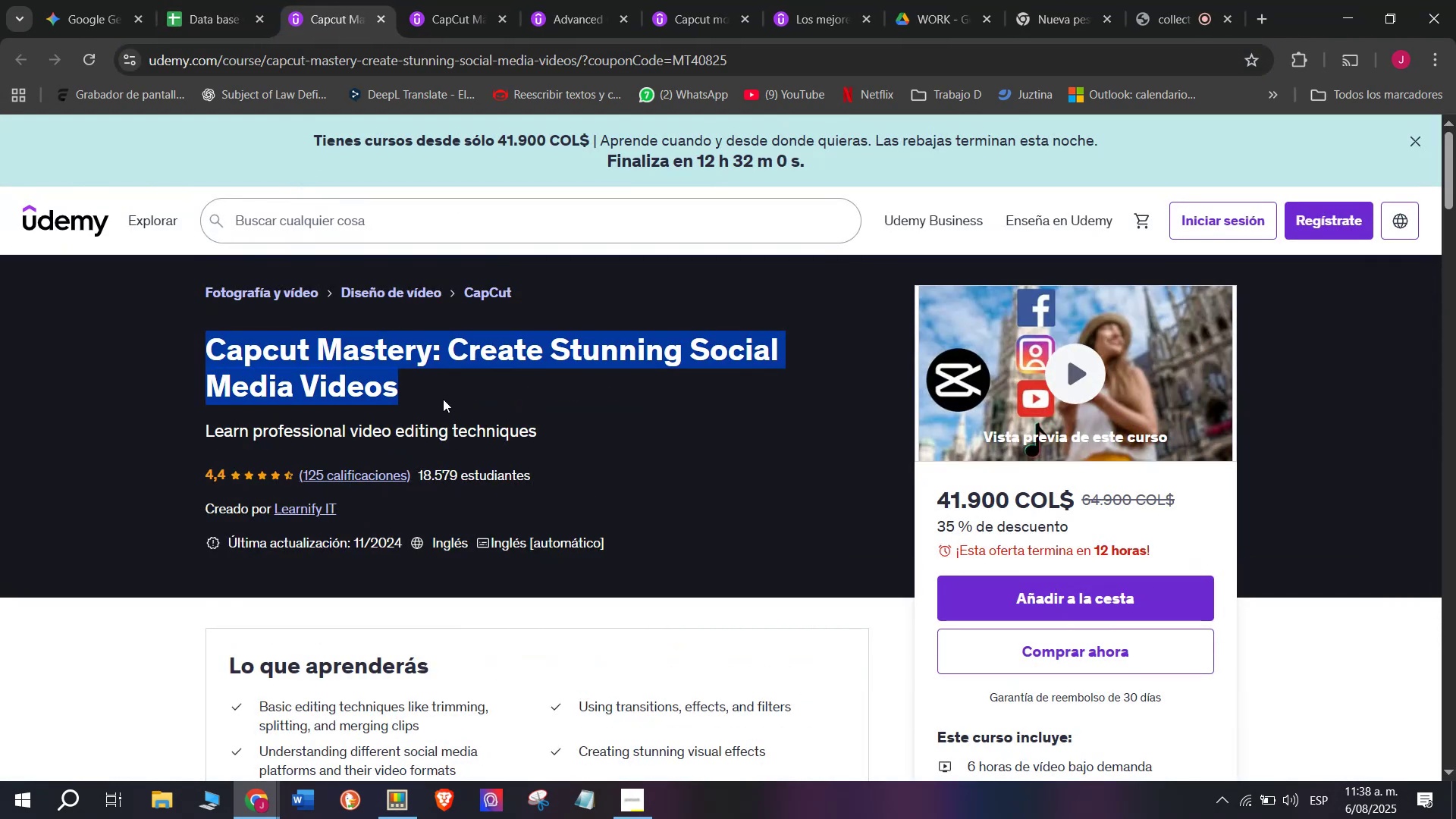 
key(Control+C)
 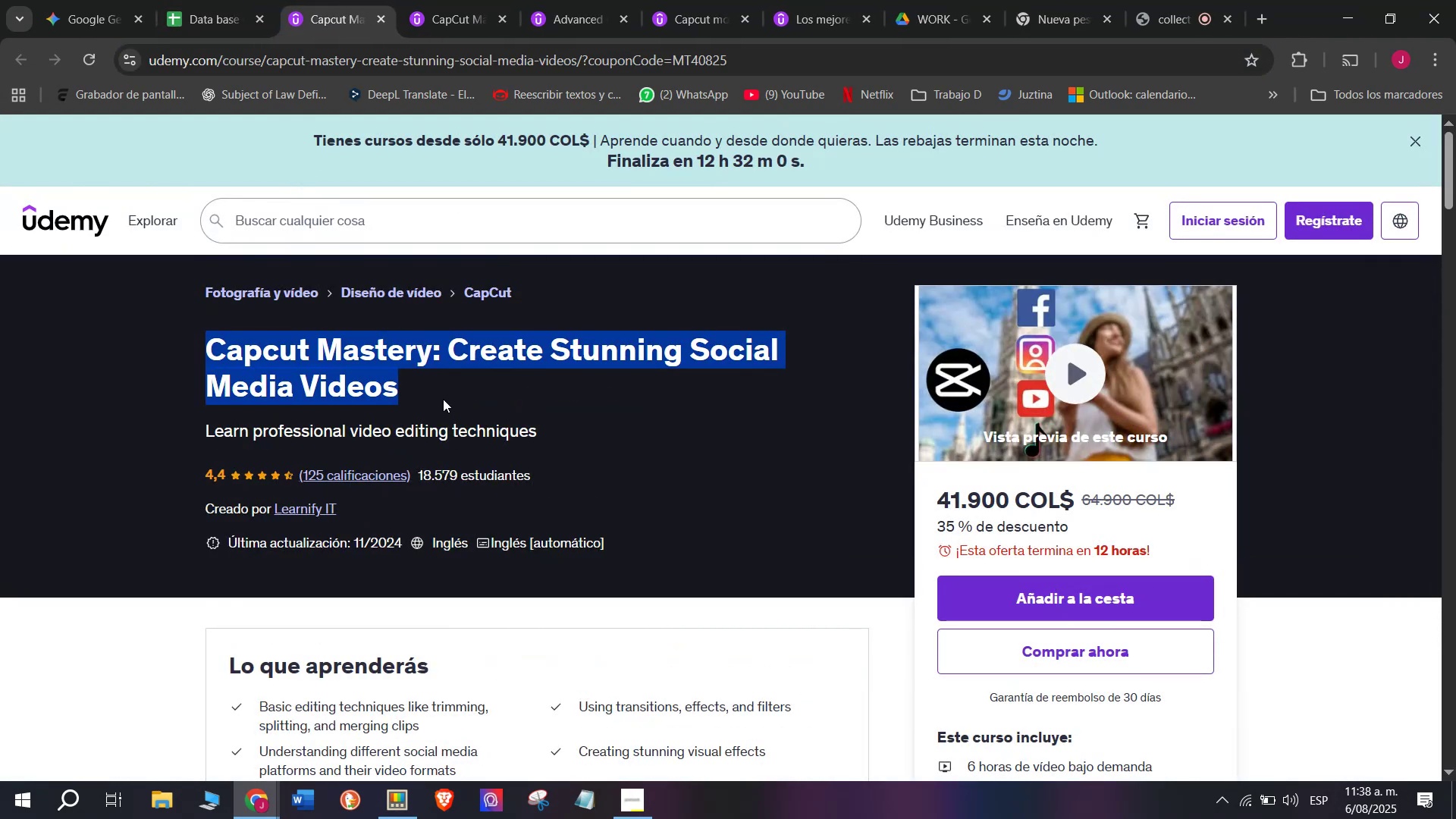 
key(Break)
 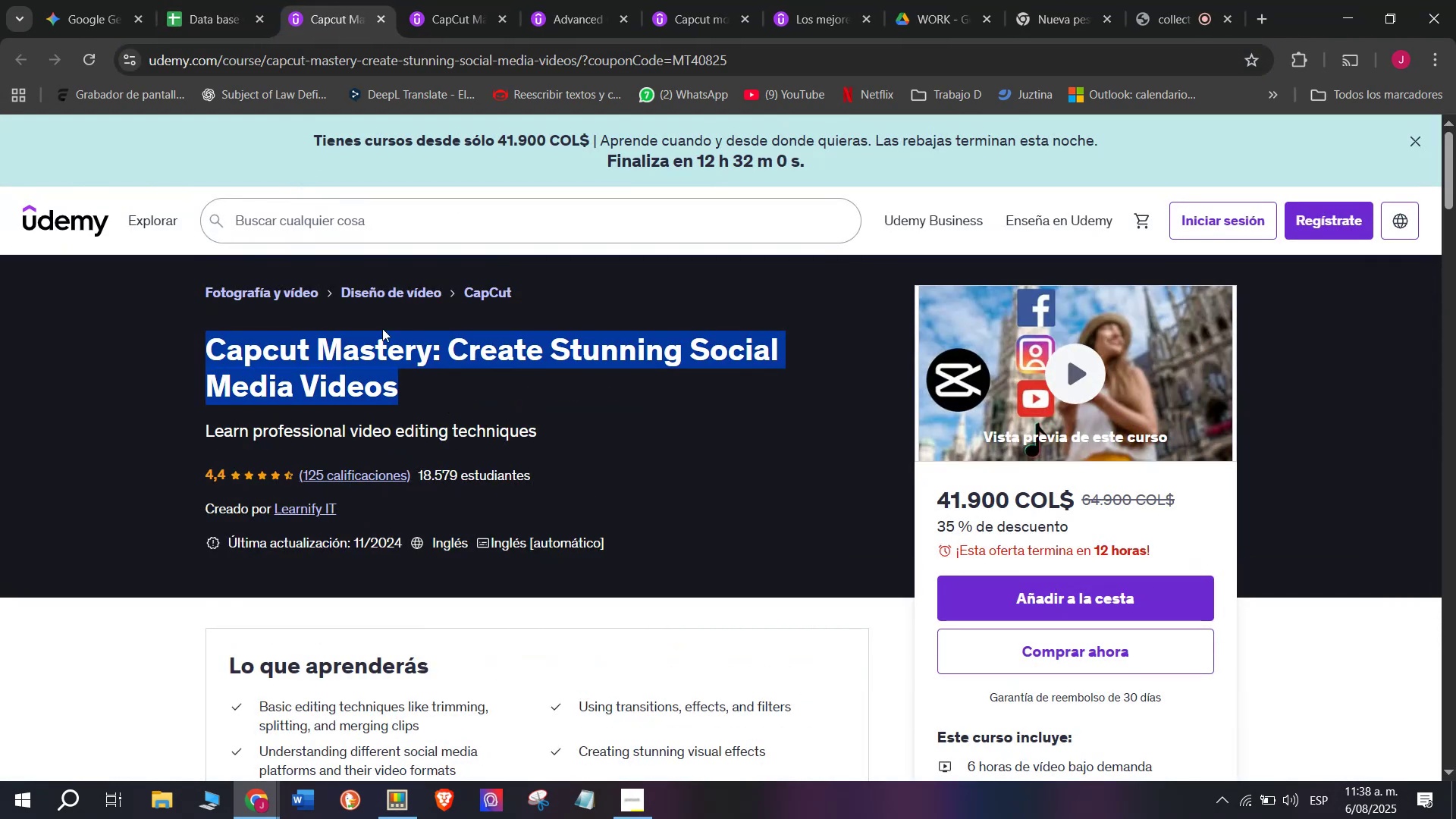 
key(Control+ControlLeft)
 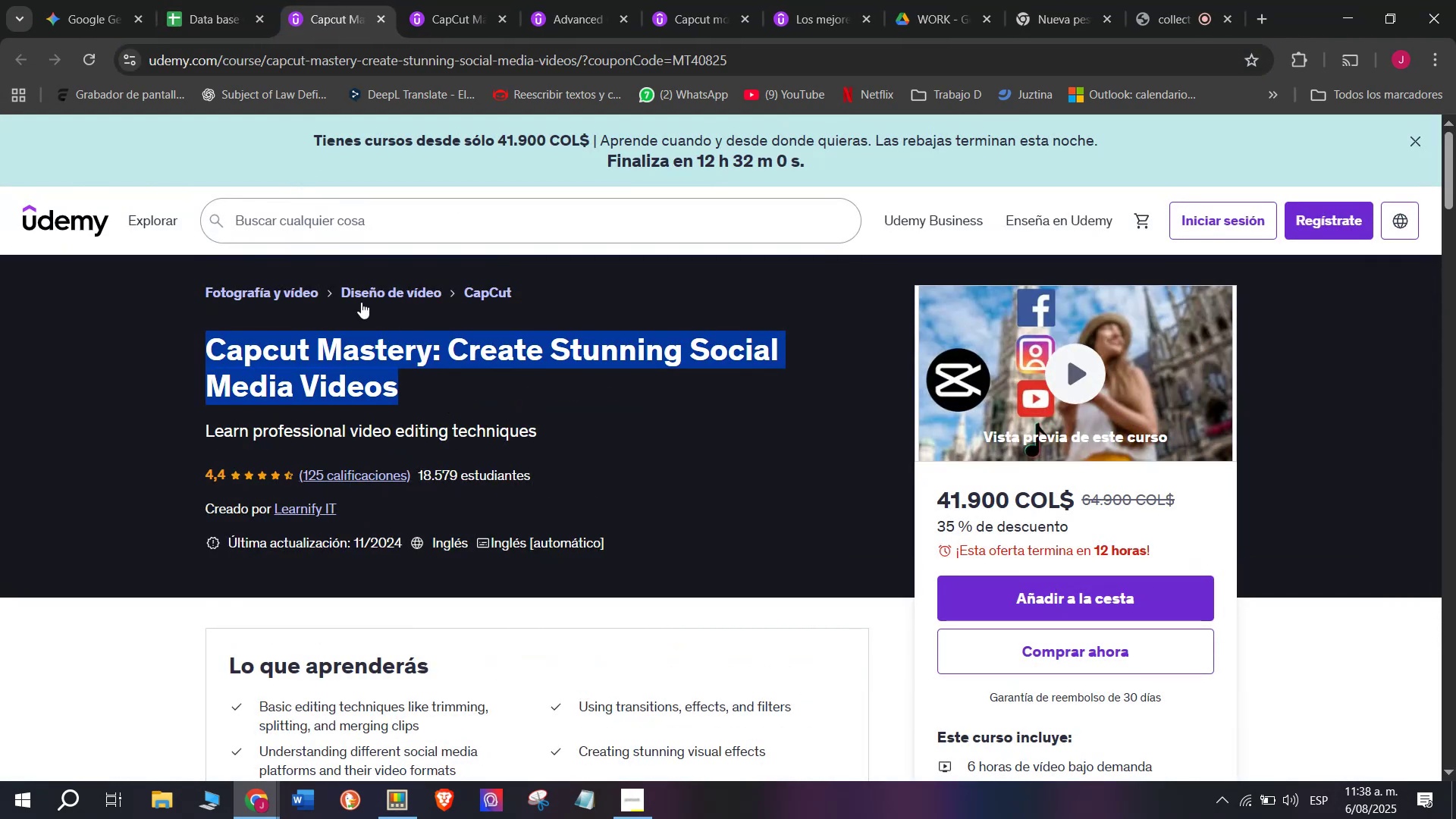 
key(Control+C)
 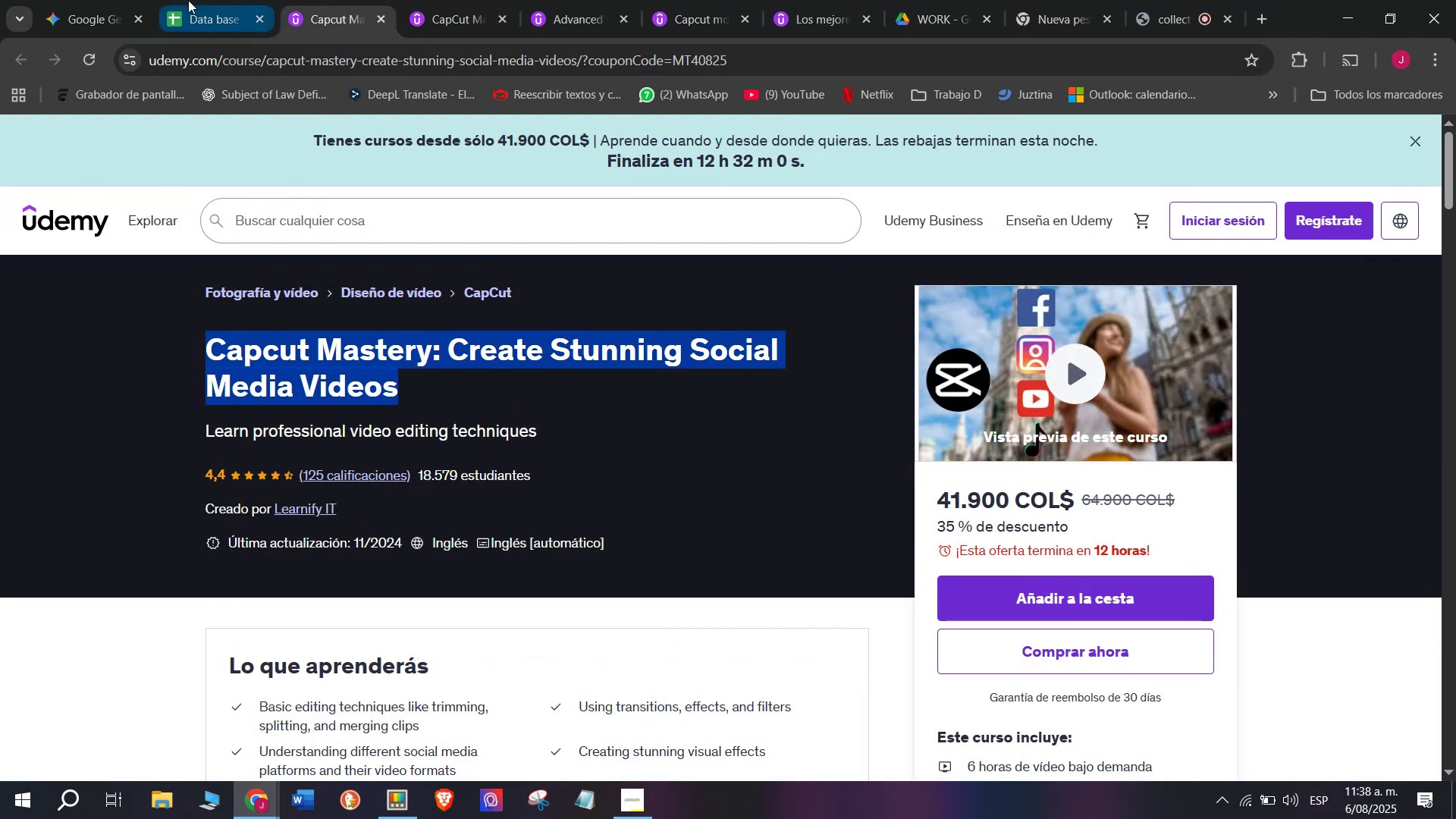 
left_click([190, 0])
 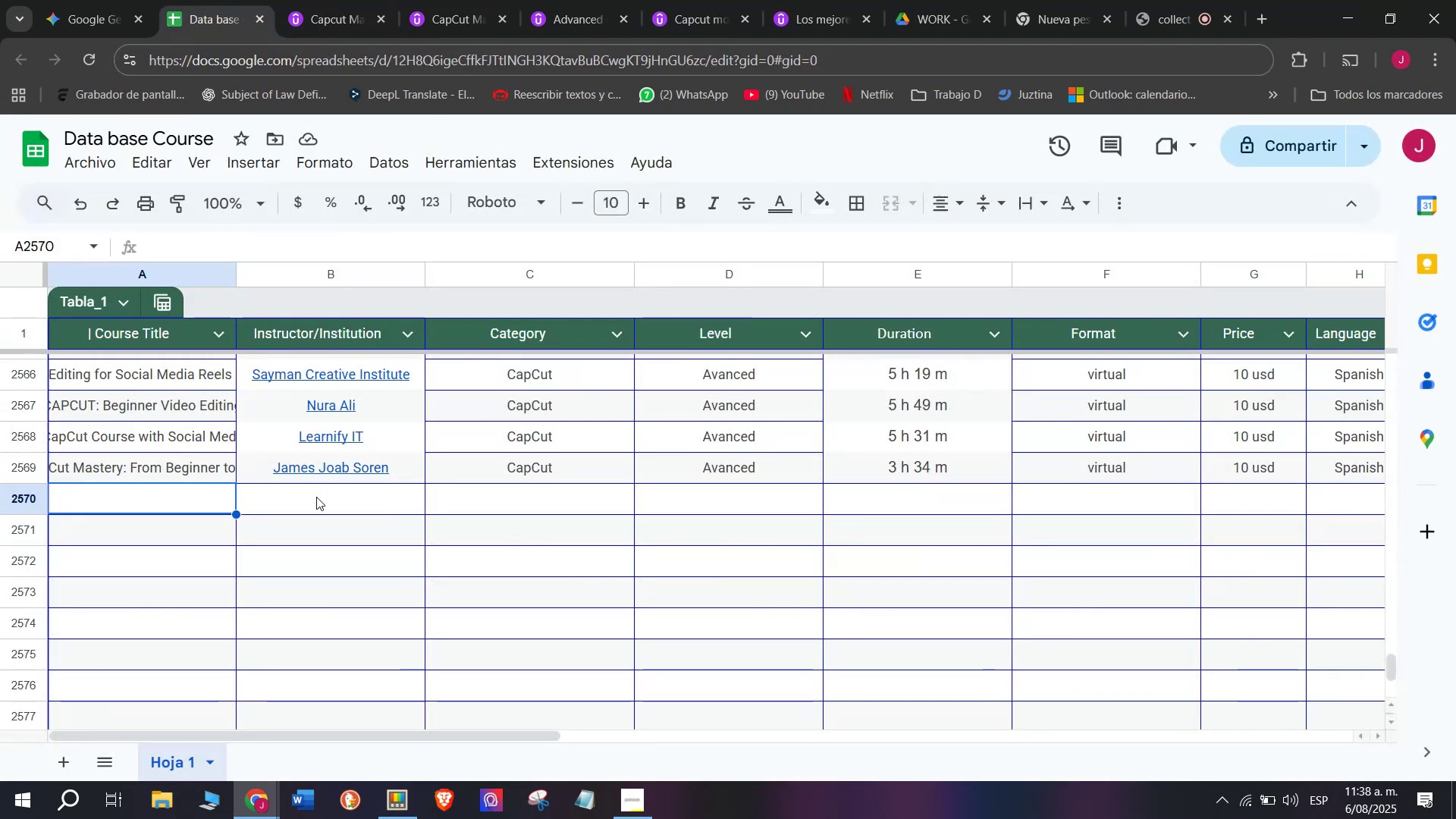 
key(Control+ControlLeft)
 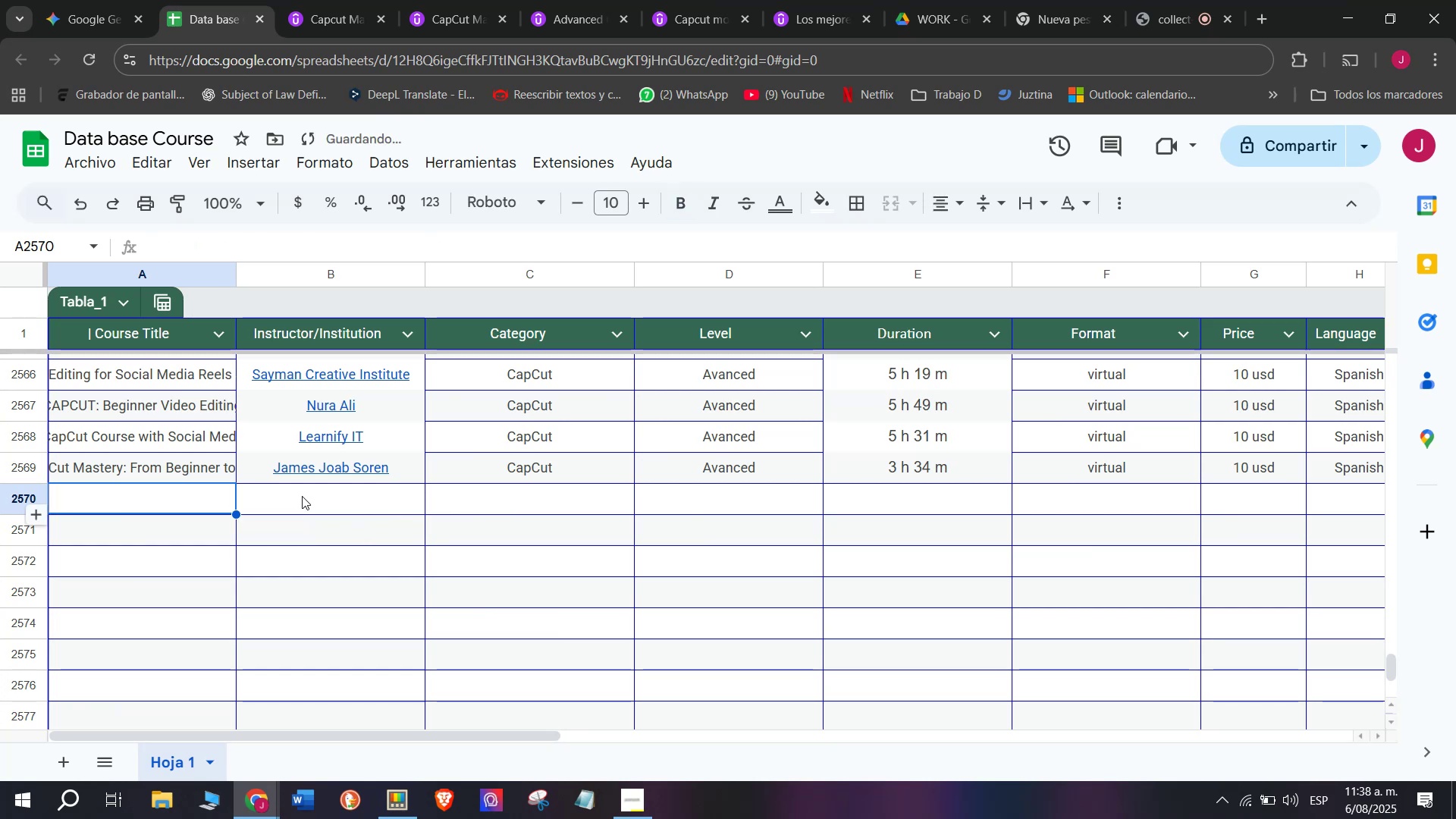 
key(Z)
 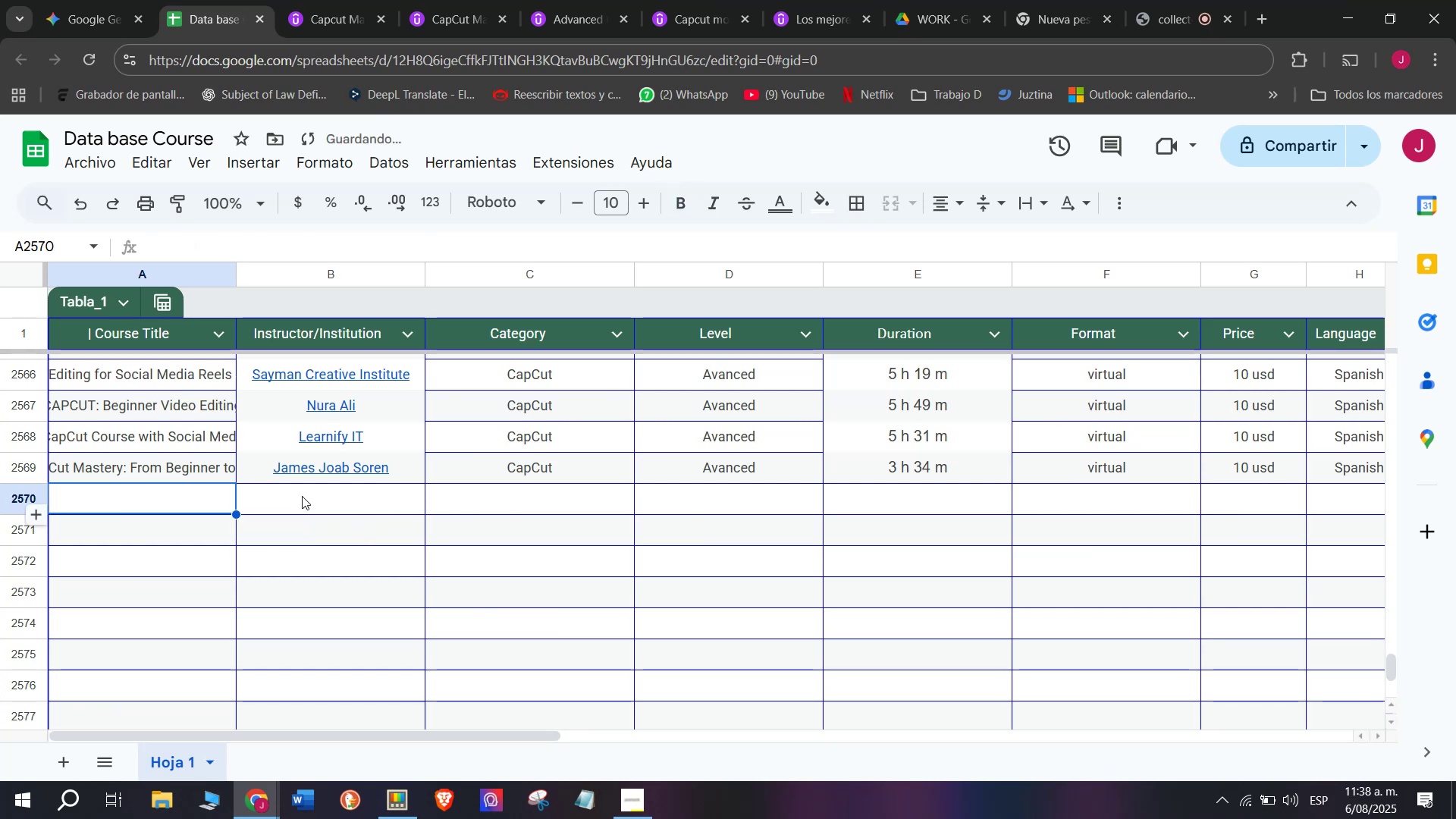 
key(Control+V)
 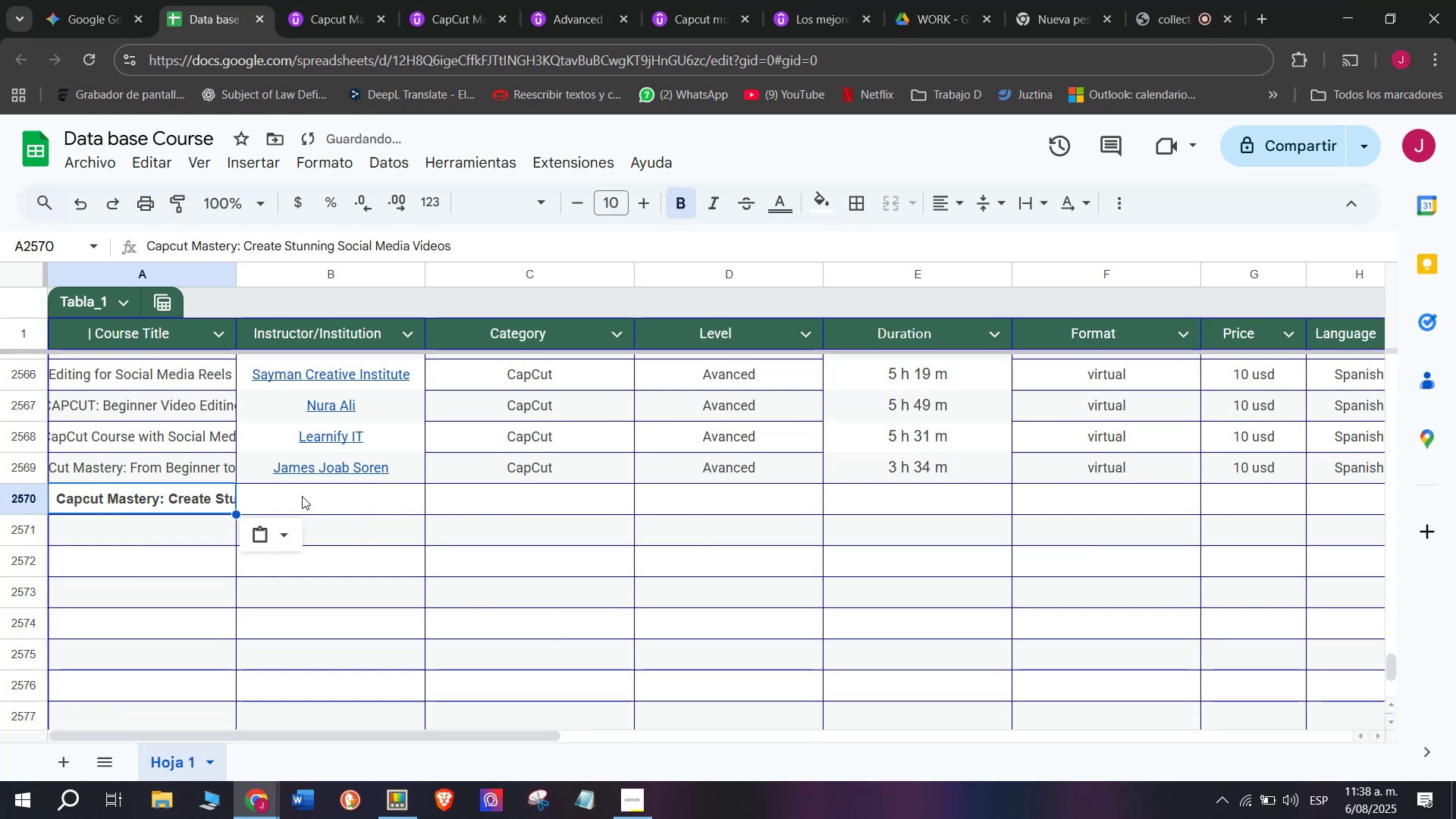 
key(Shift+ShiftLeft)
 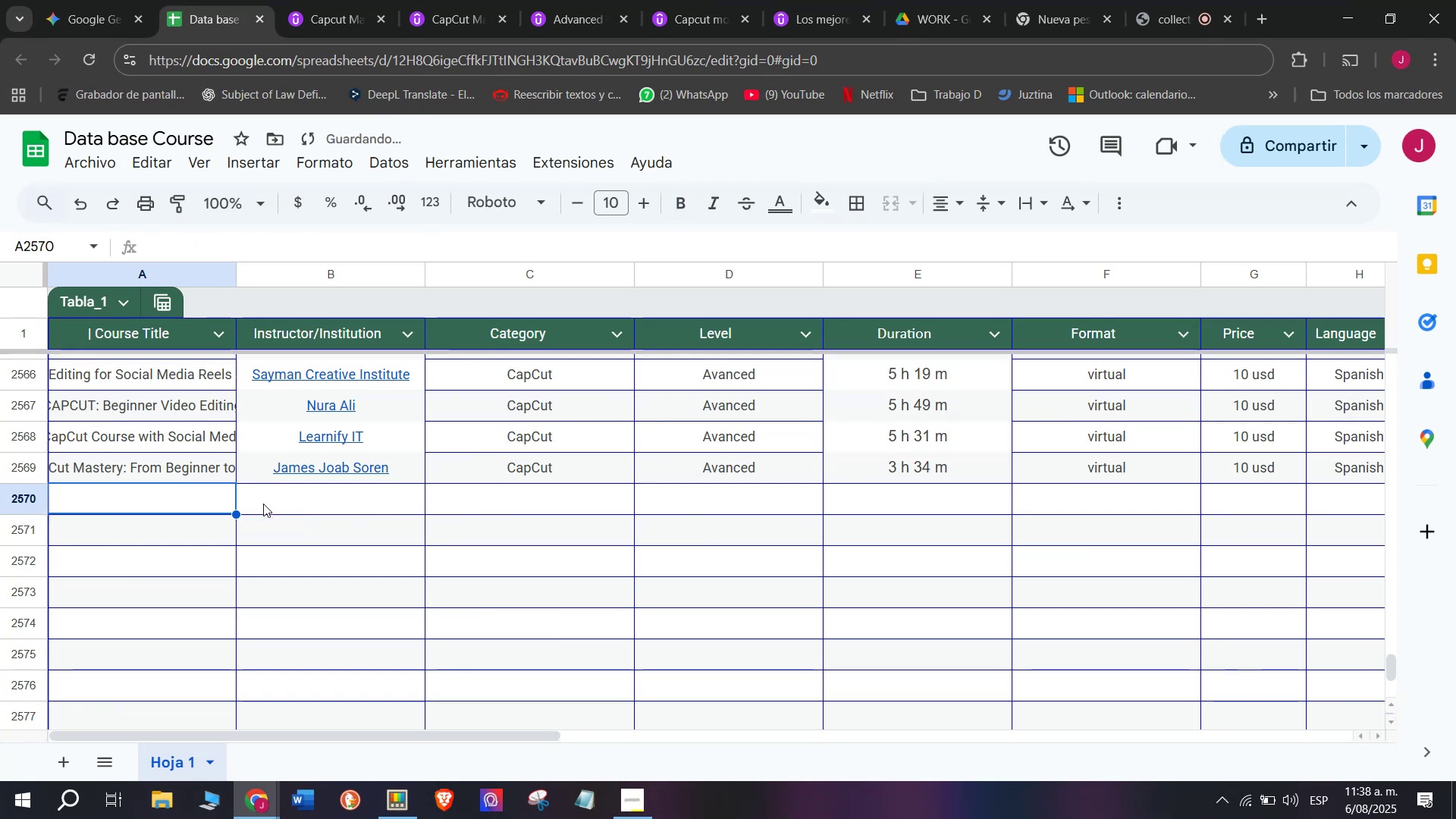 
key(Control+Shift+ControlLeft)
 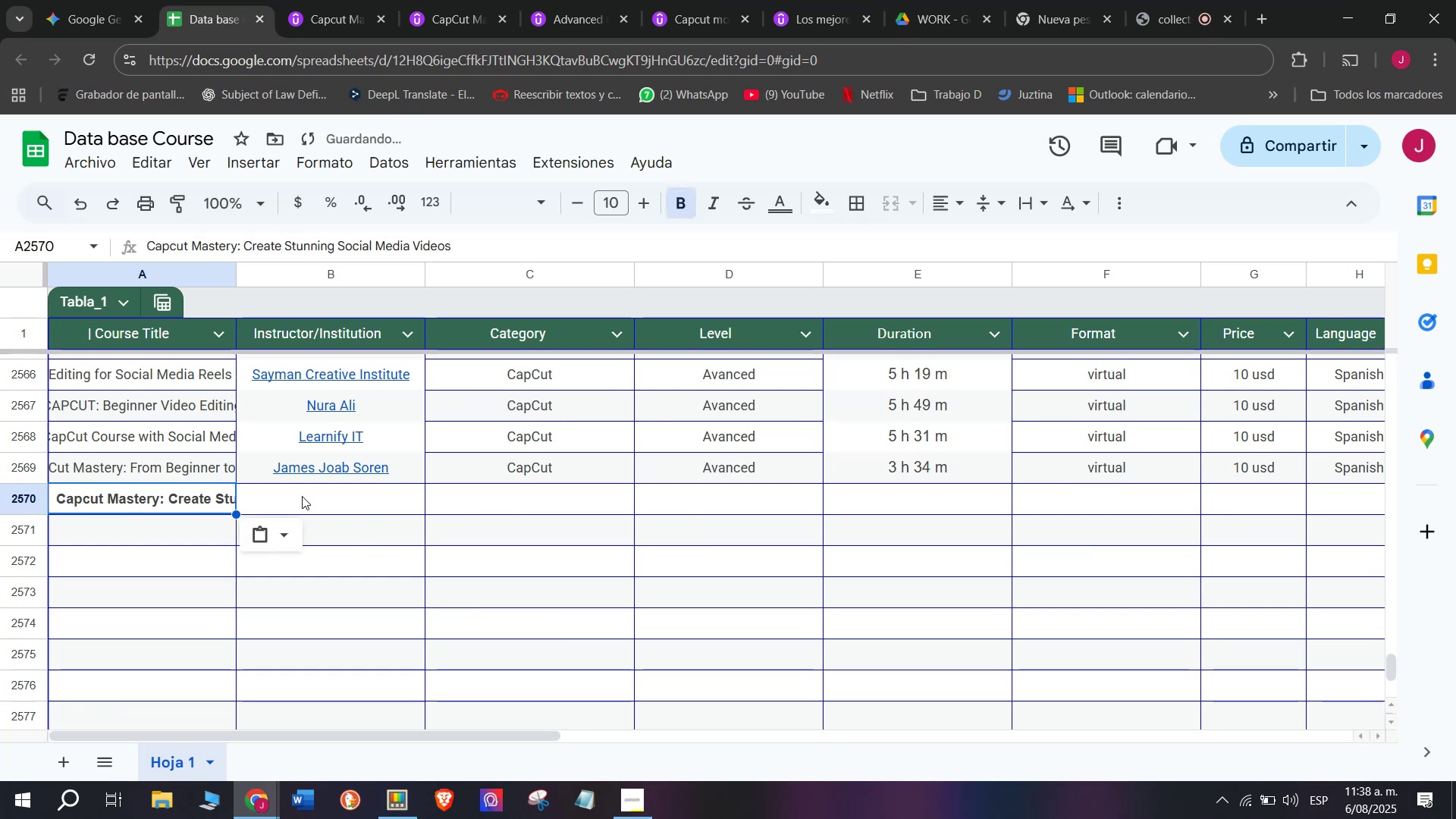 
key(Control+Shift+Z)
 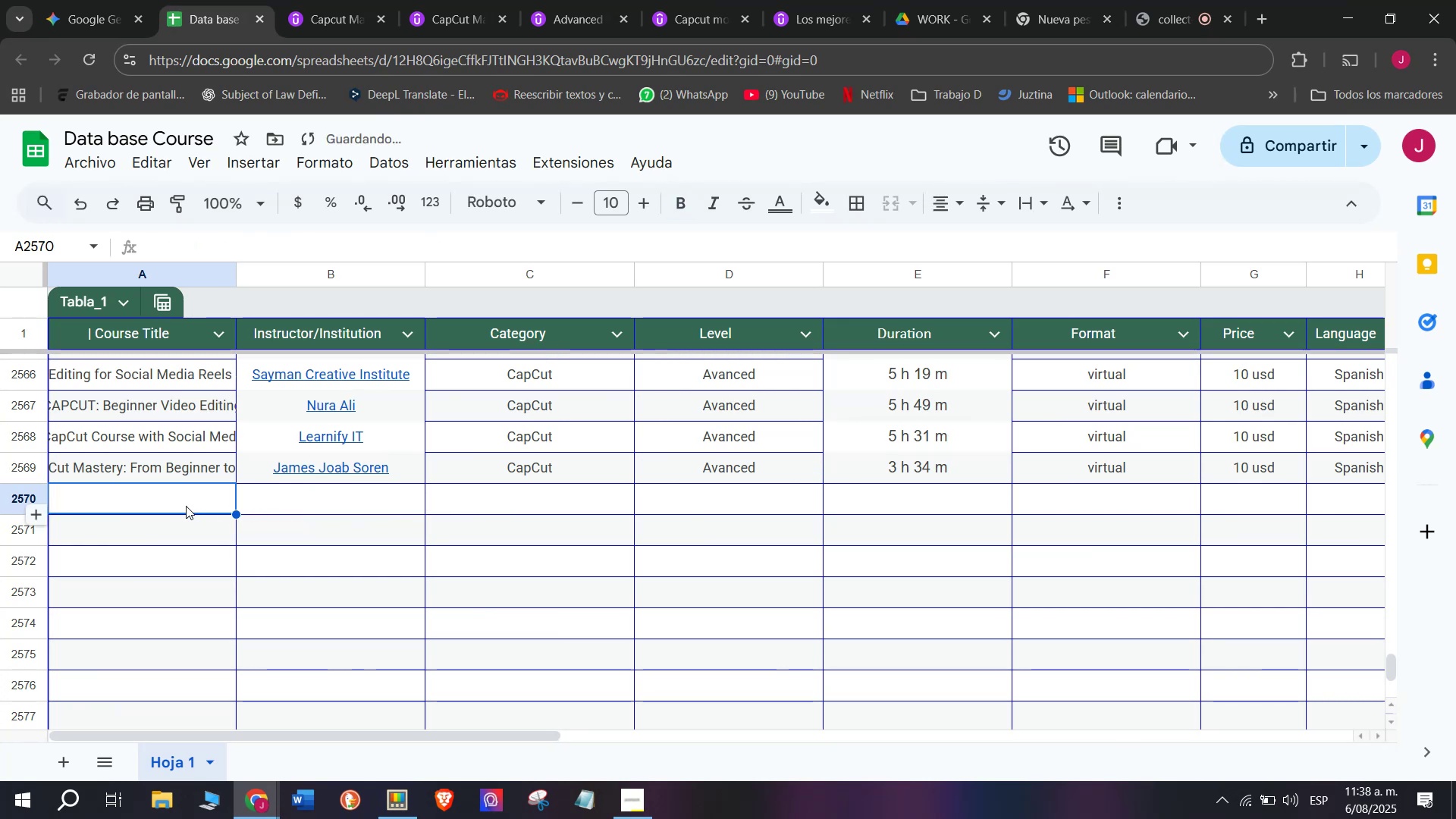 
double_click([184, 504])
 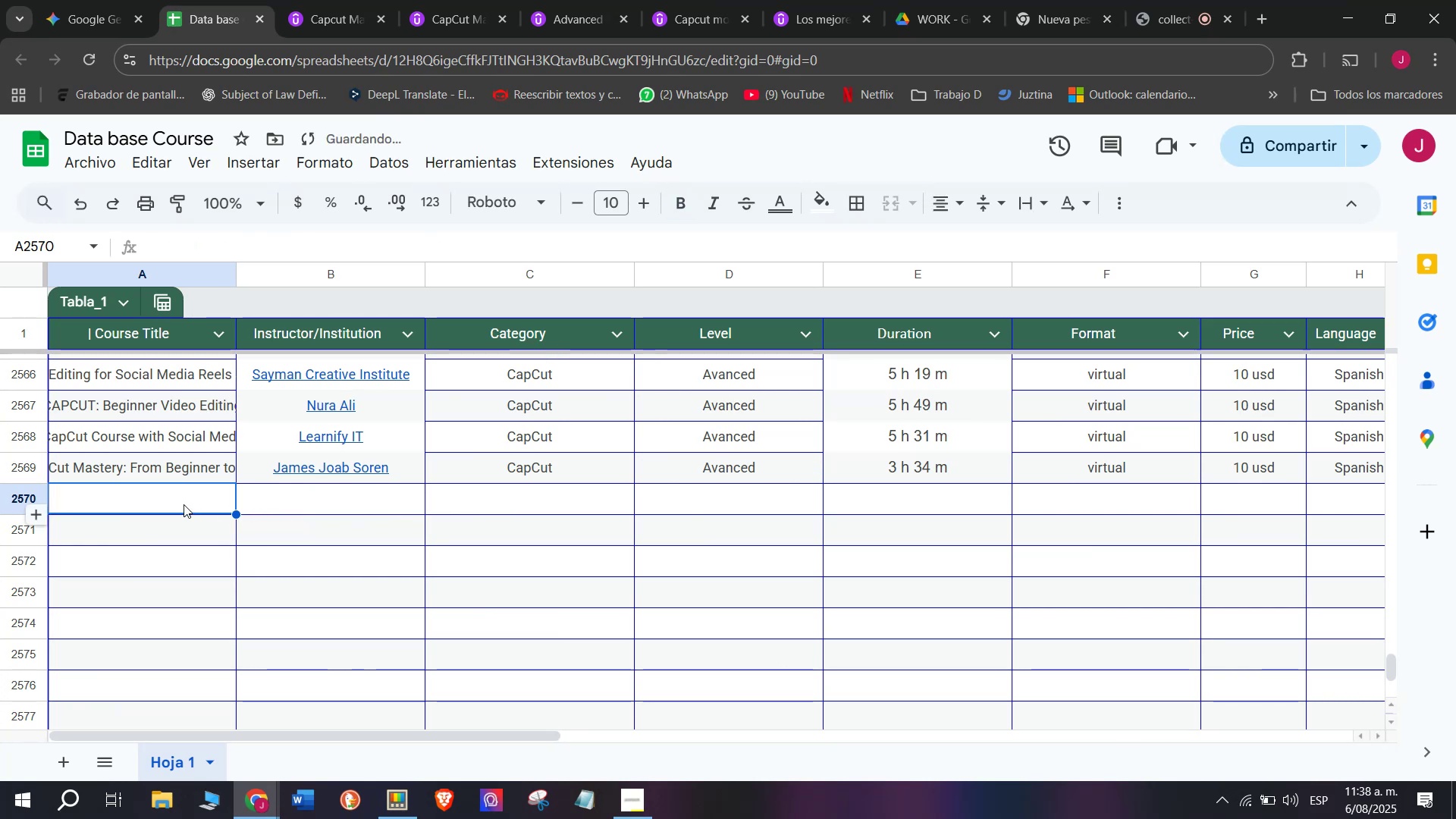 
key(Z)
 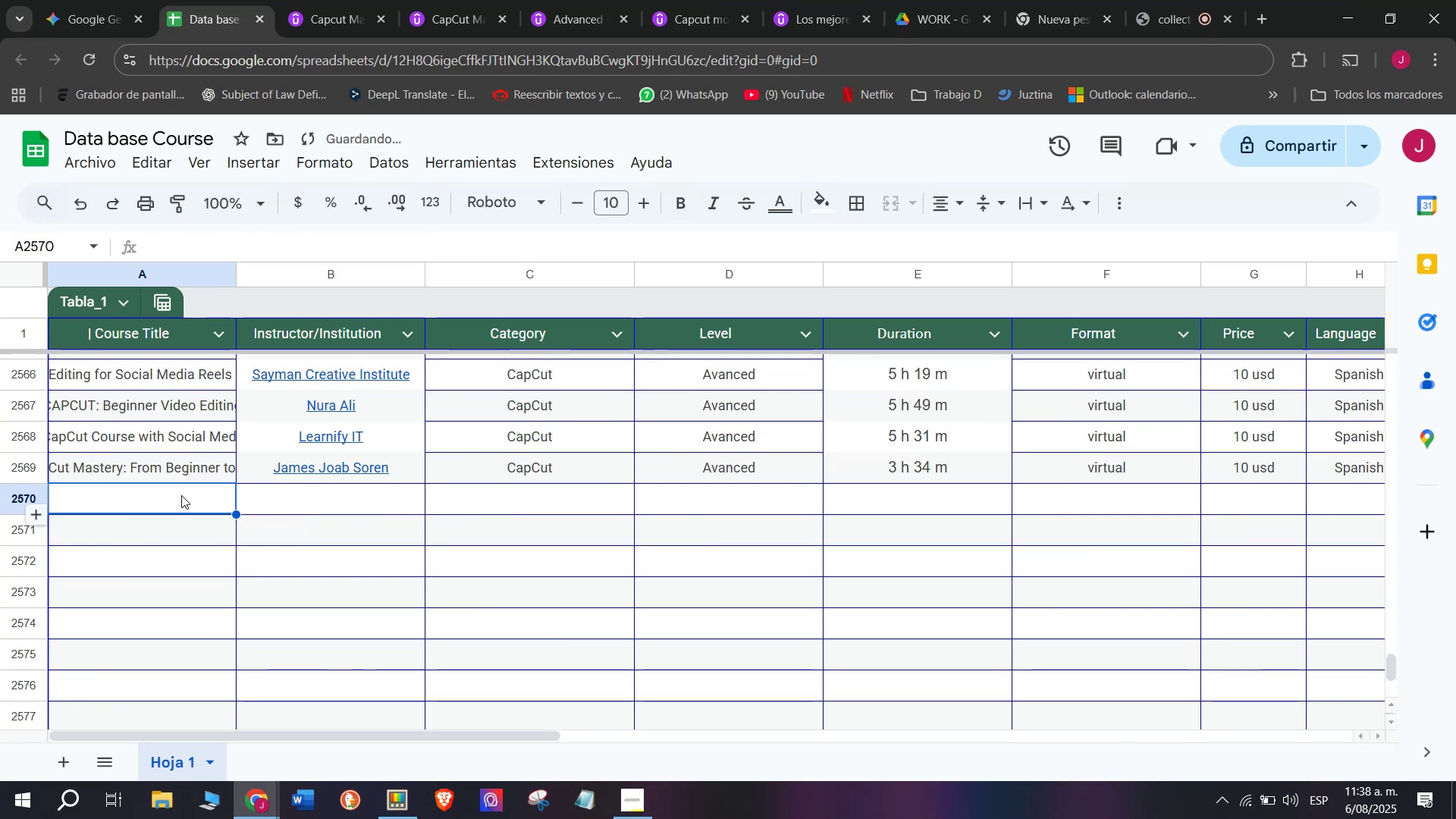 
key(Control+ControlLeft)
 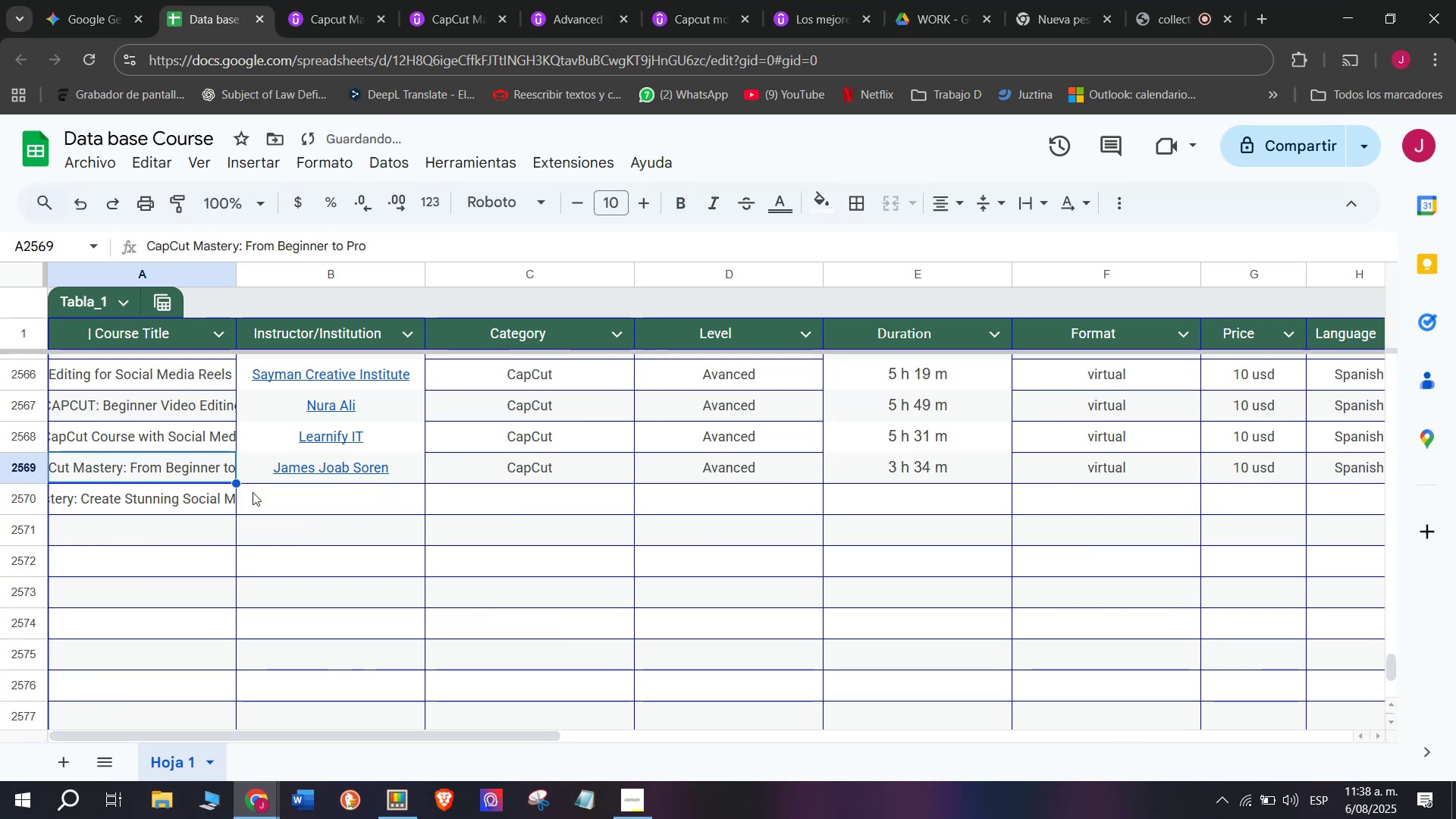 
key(Control+V)
 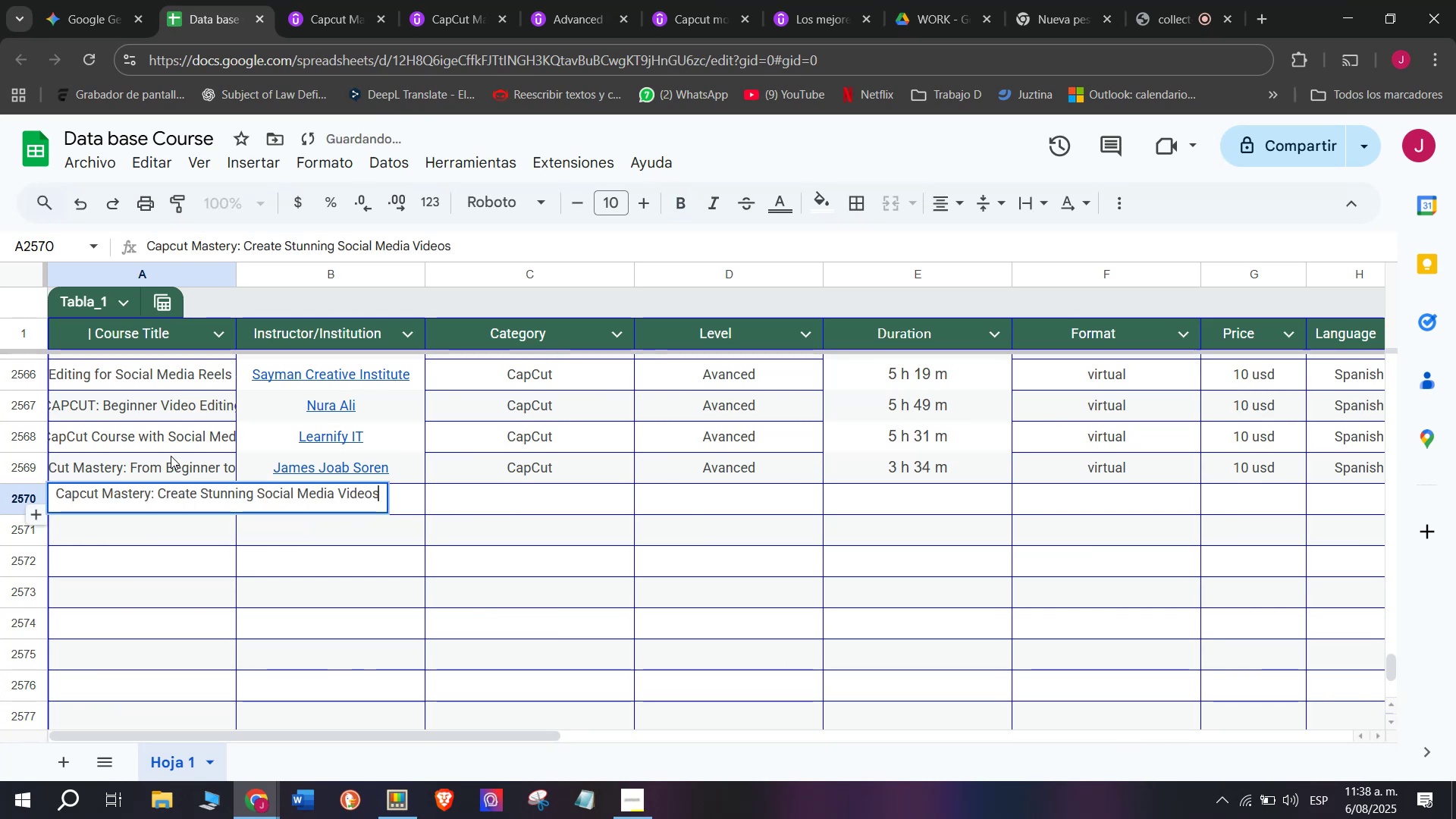 
triple_click([171, 456])
 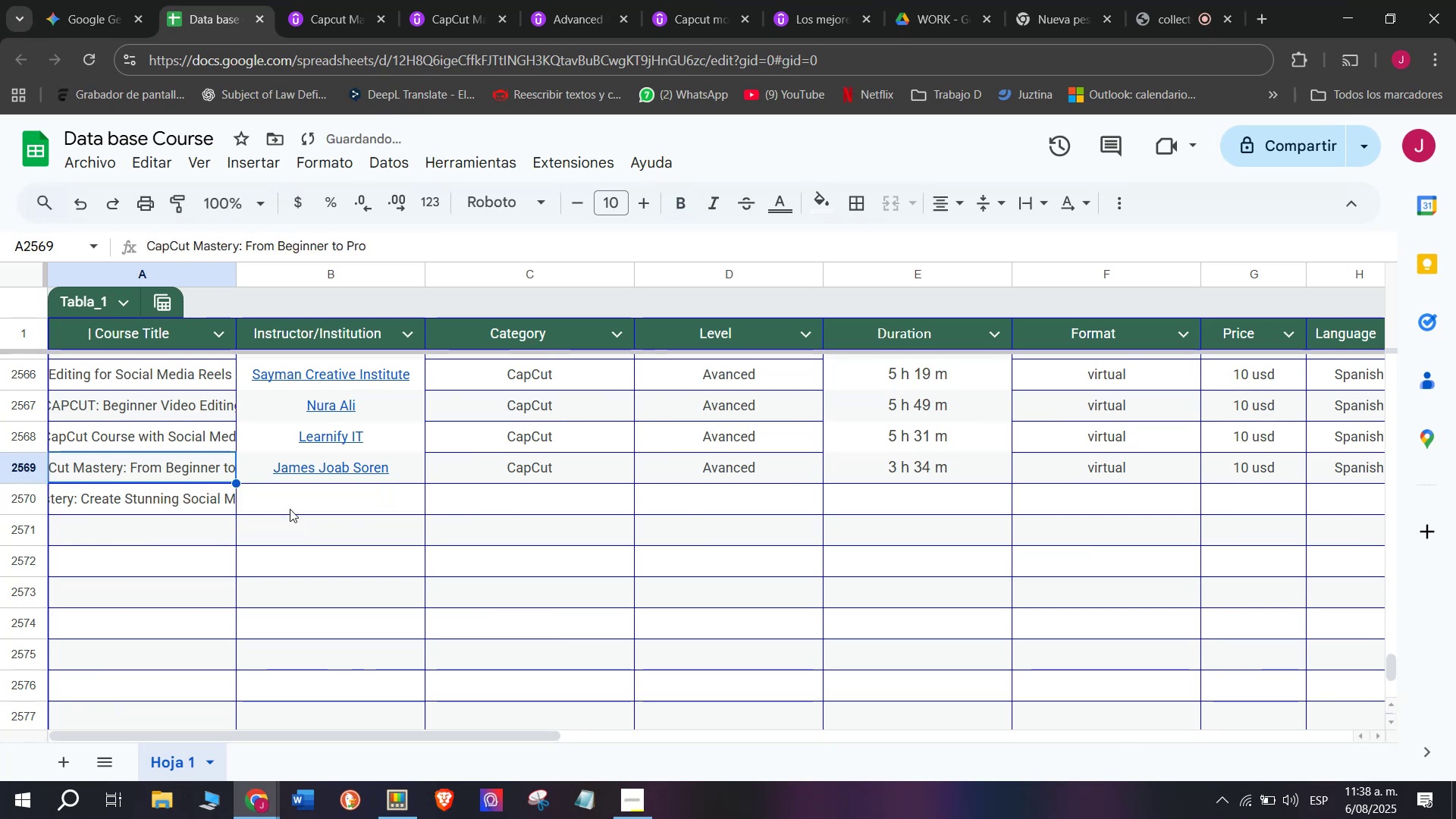 
triple_click([290, 509])
 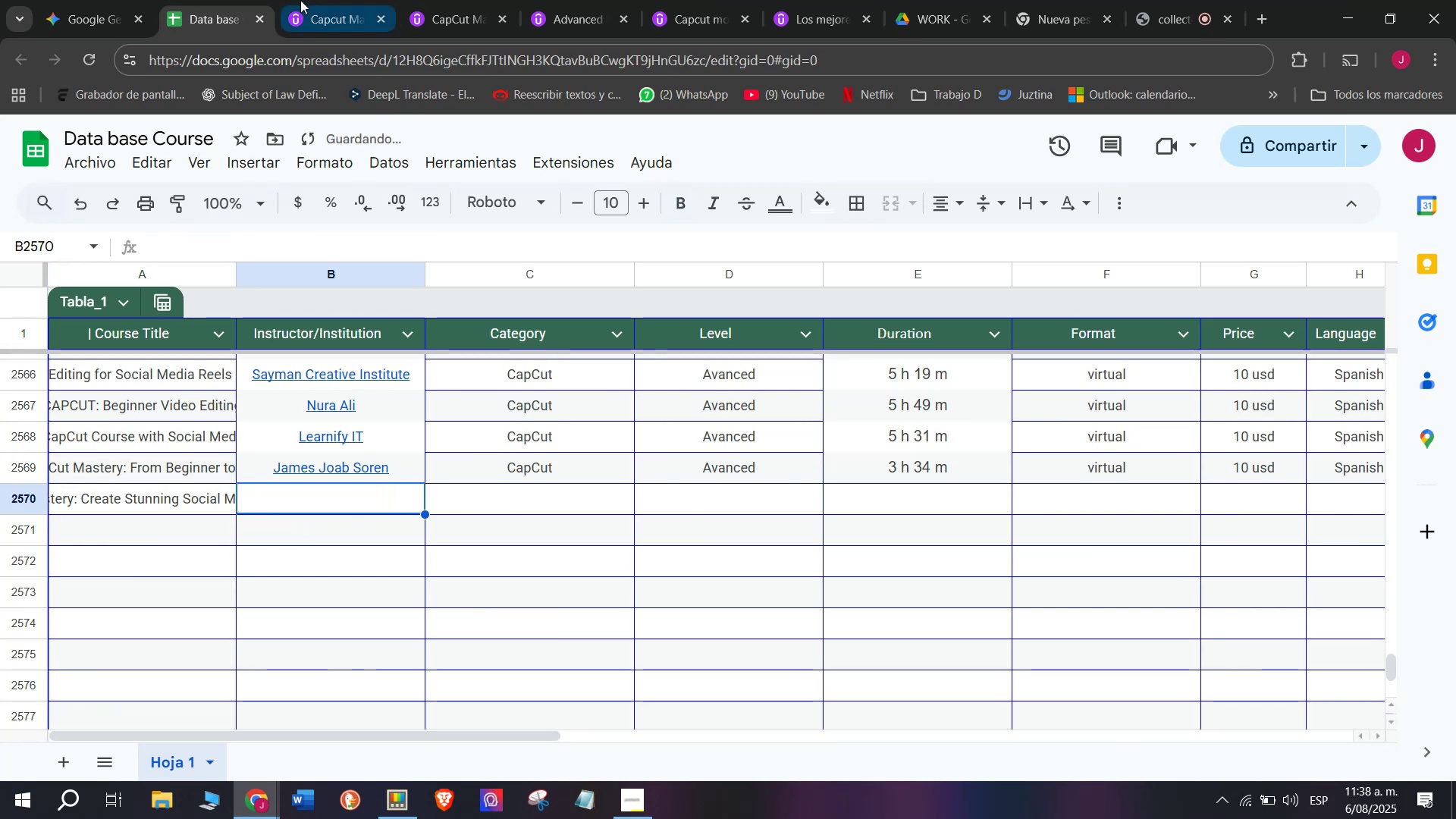 
left_click([301, 0])
 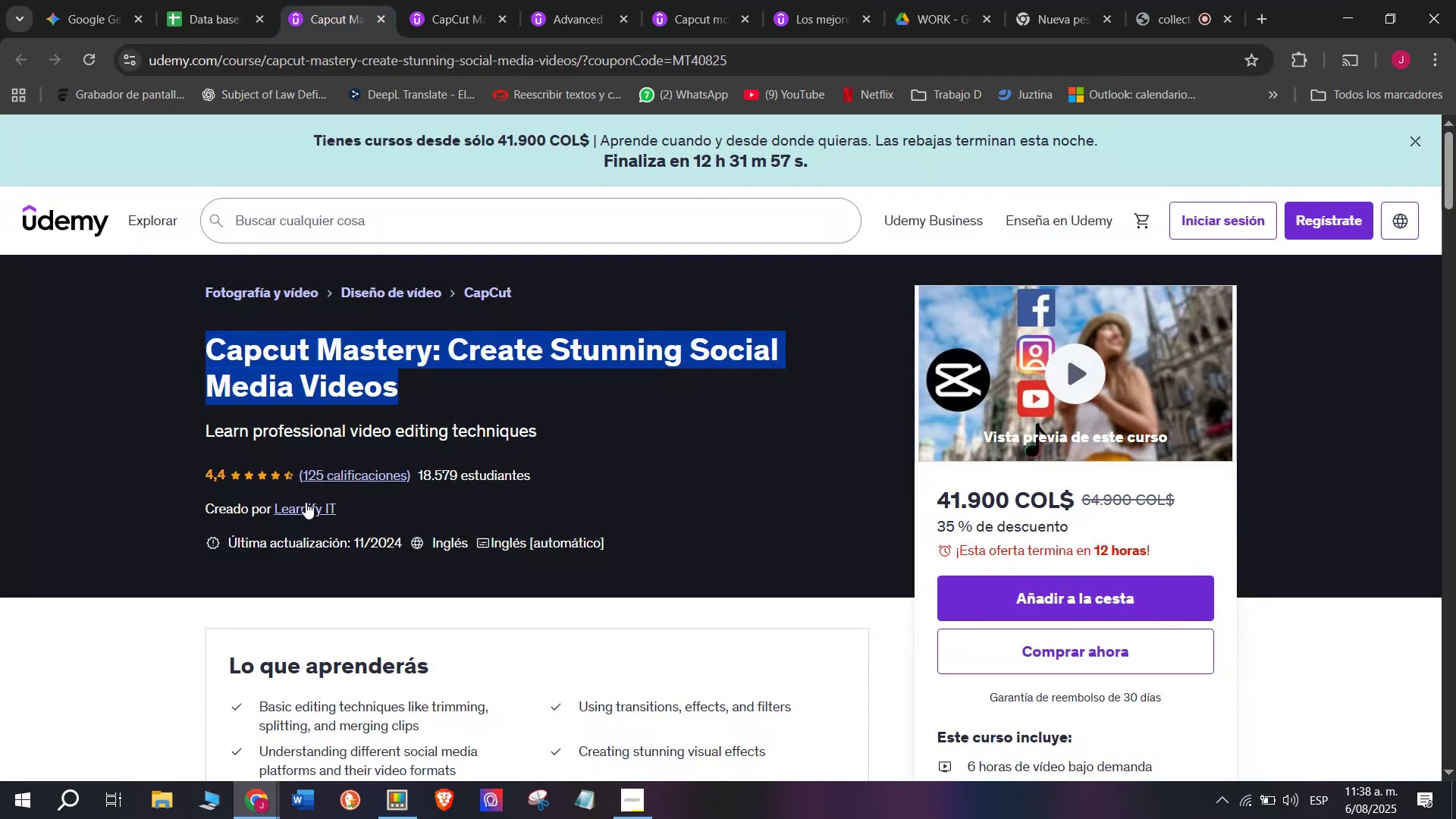 
left_click([306, 506])
 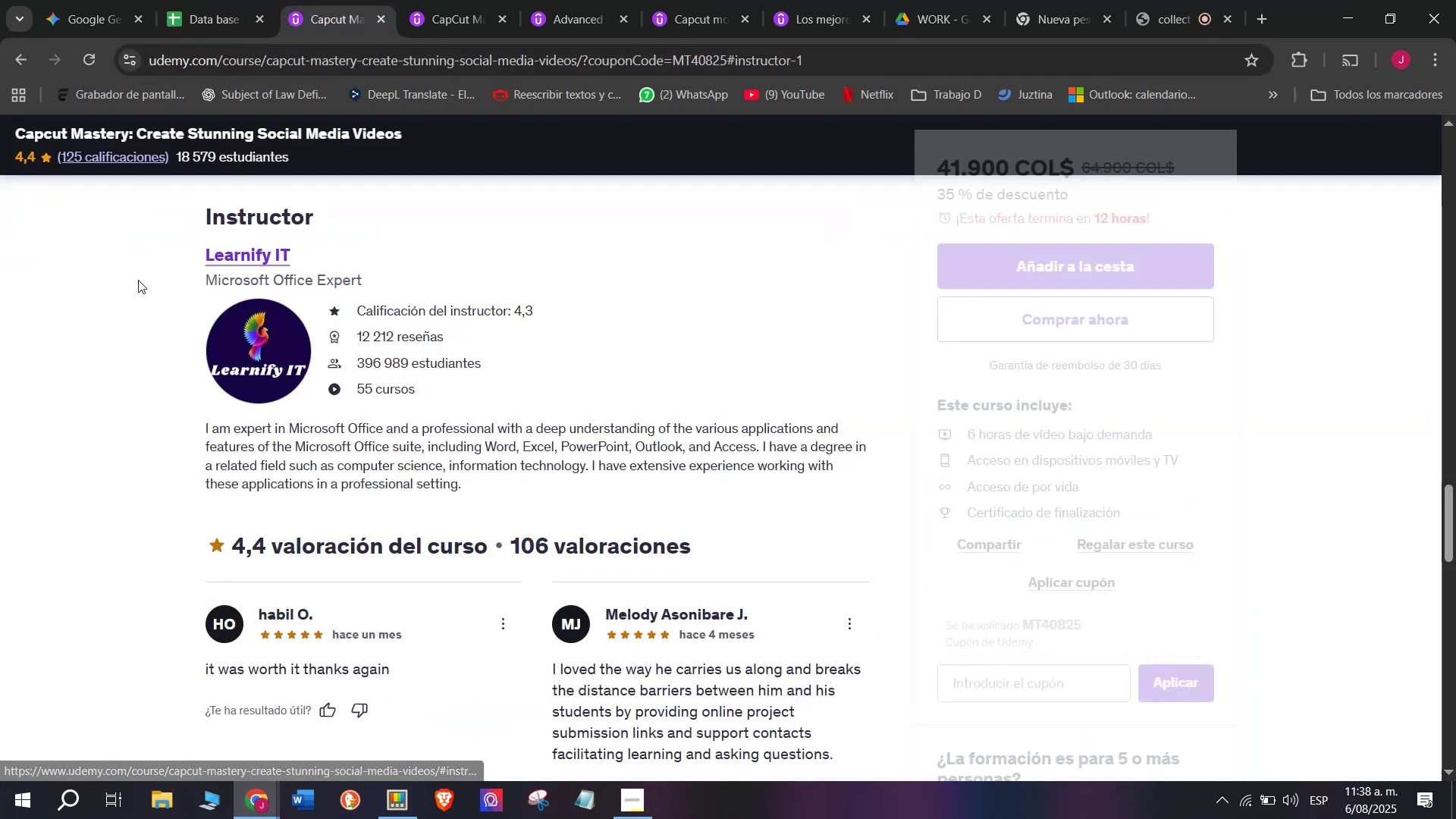 
left_click_drag(start_coordinate=[153, 246], to_coordinate=[359, 248])
 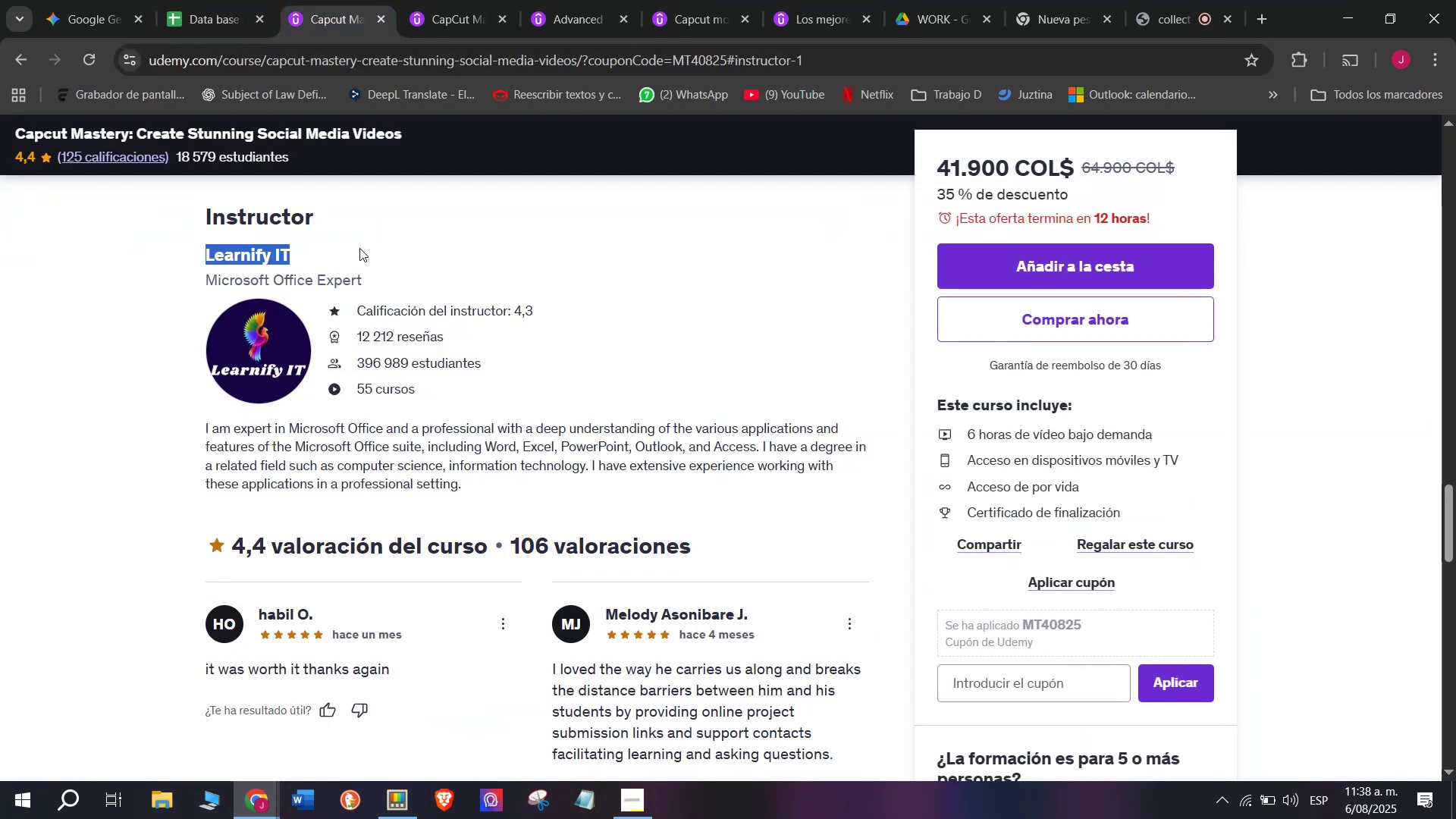 
key(Break)
 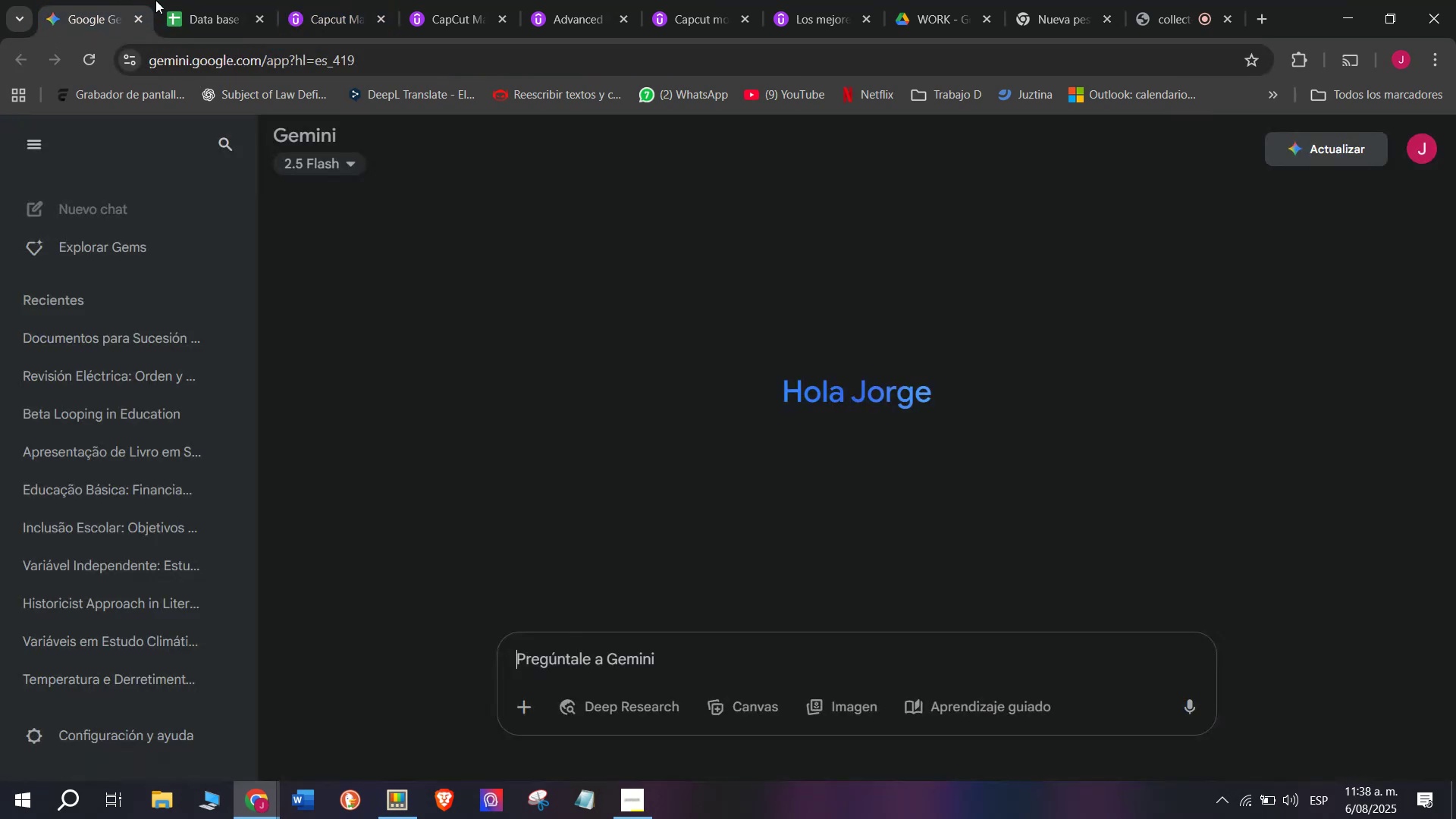 
key(Control+ControlLeft)
 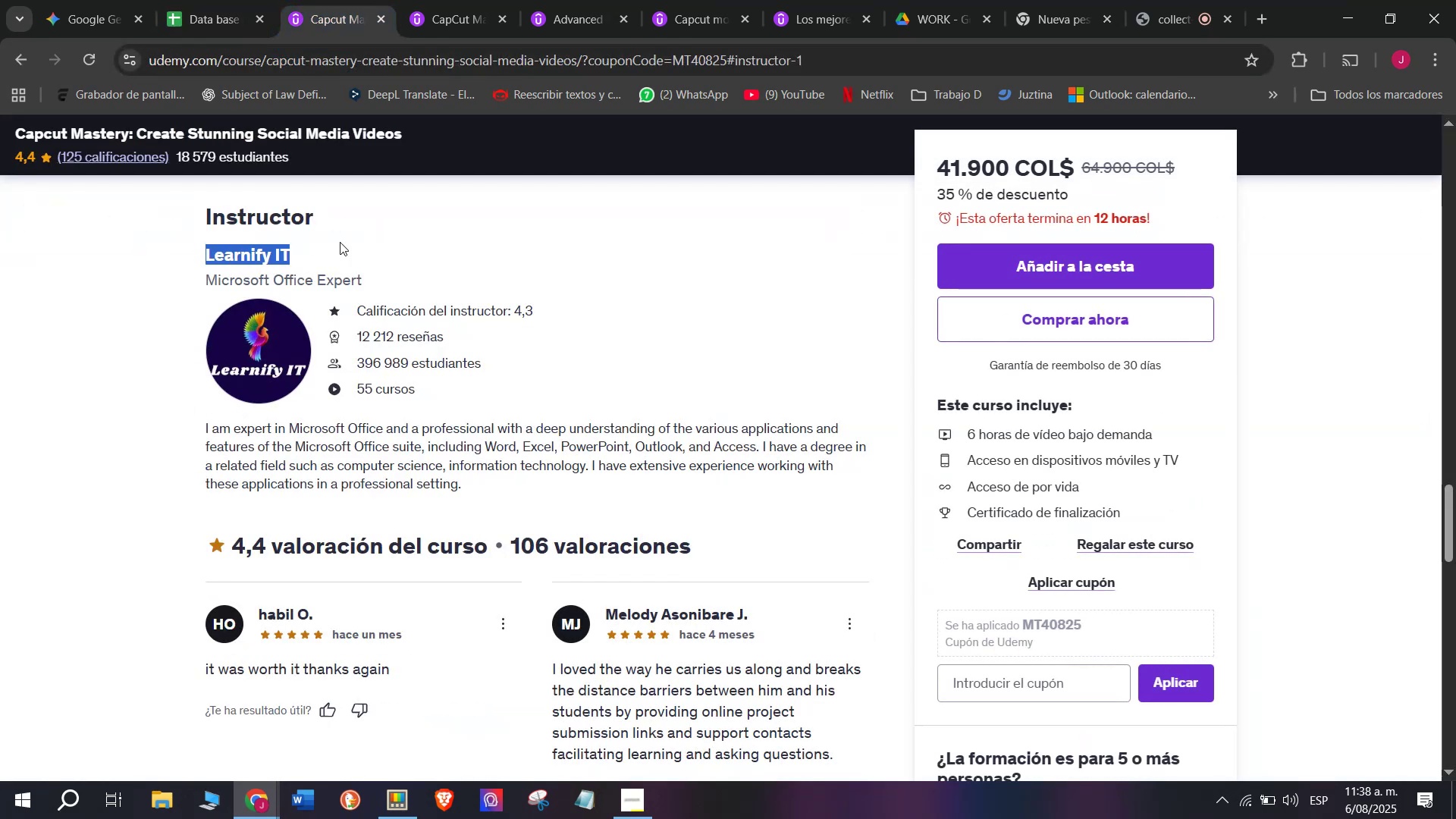 
key(Control+C)
 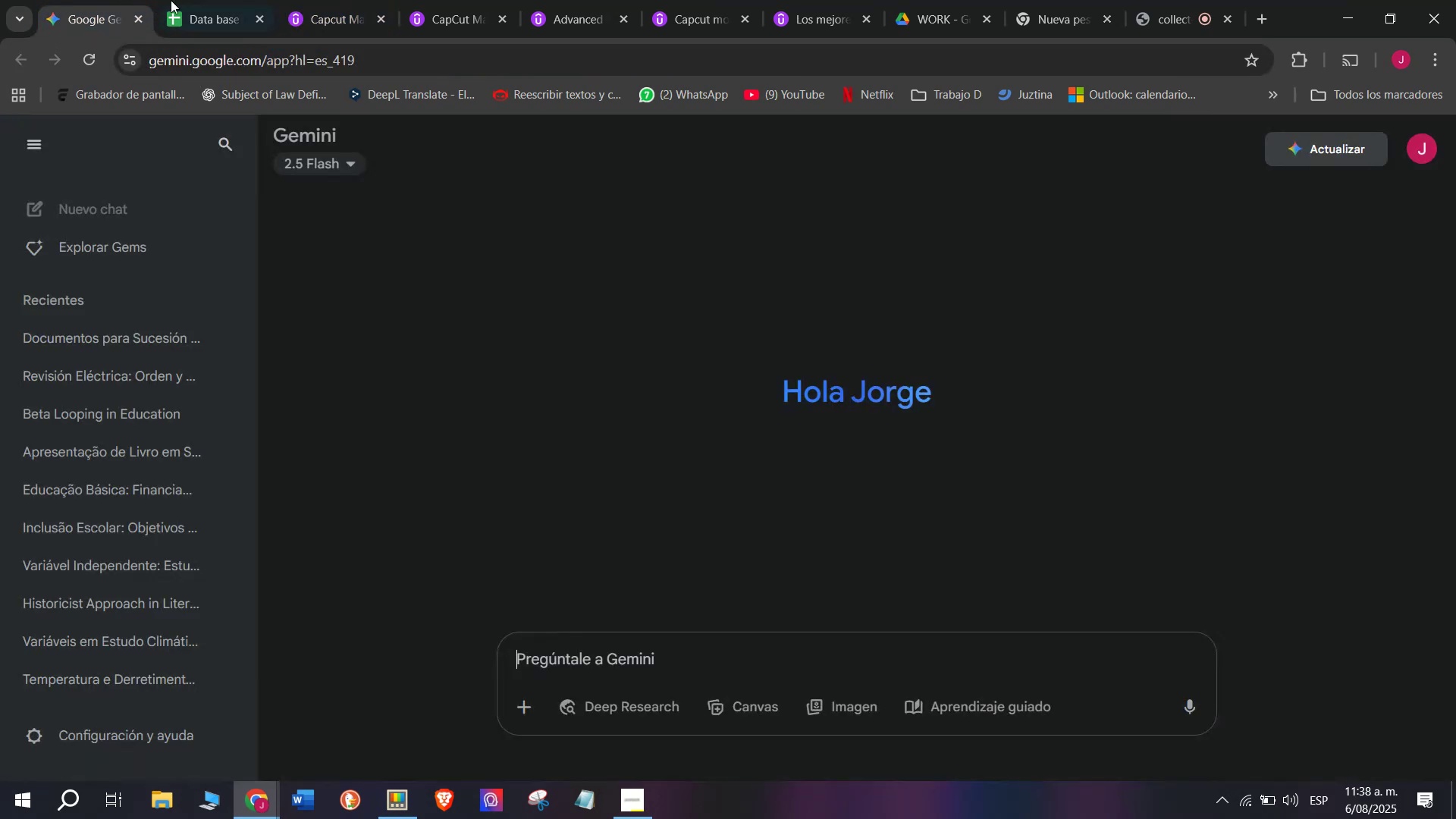 
double_click([210, 0])
 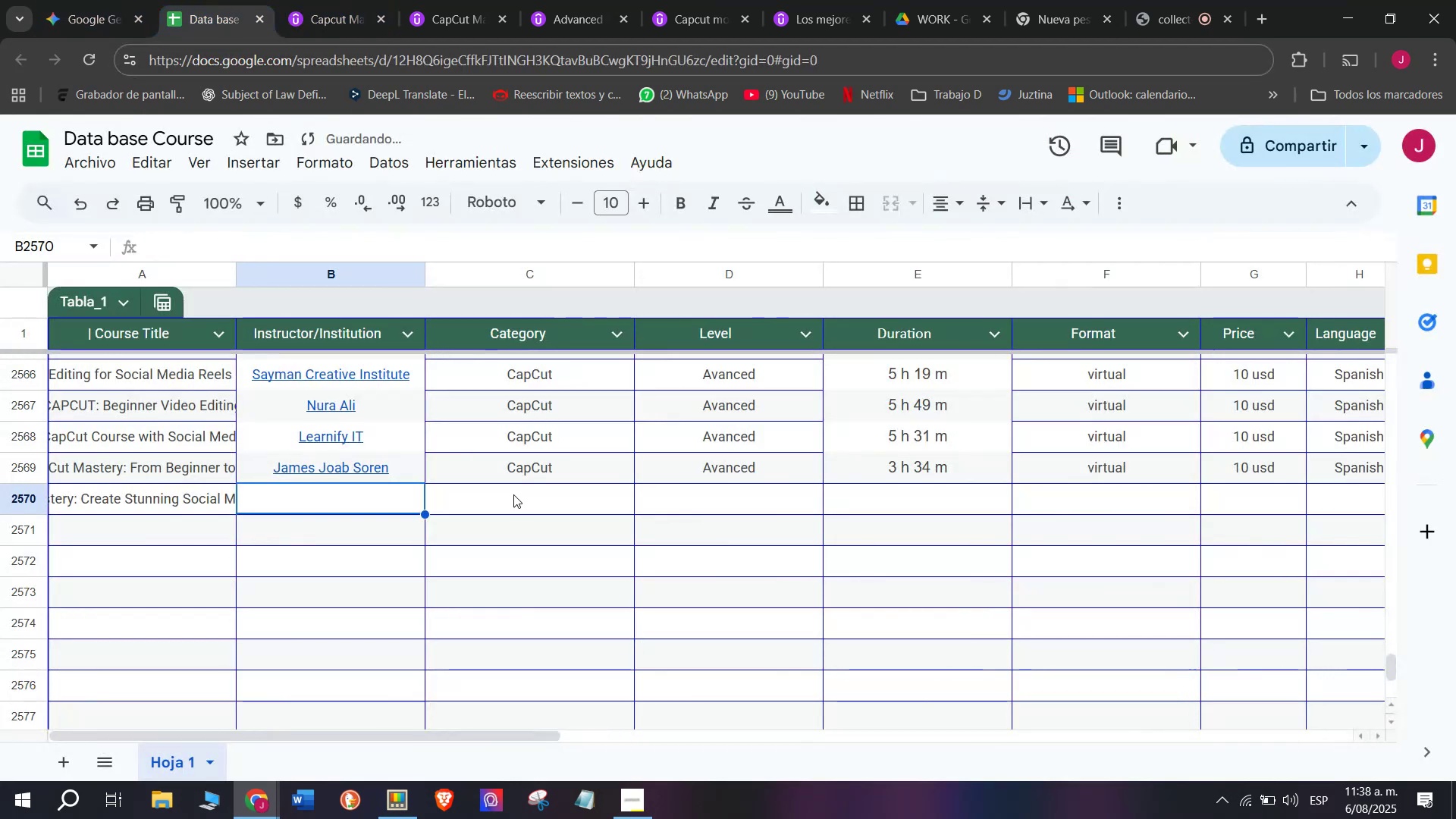 
key(Control+ControlLeft)
 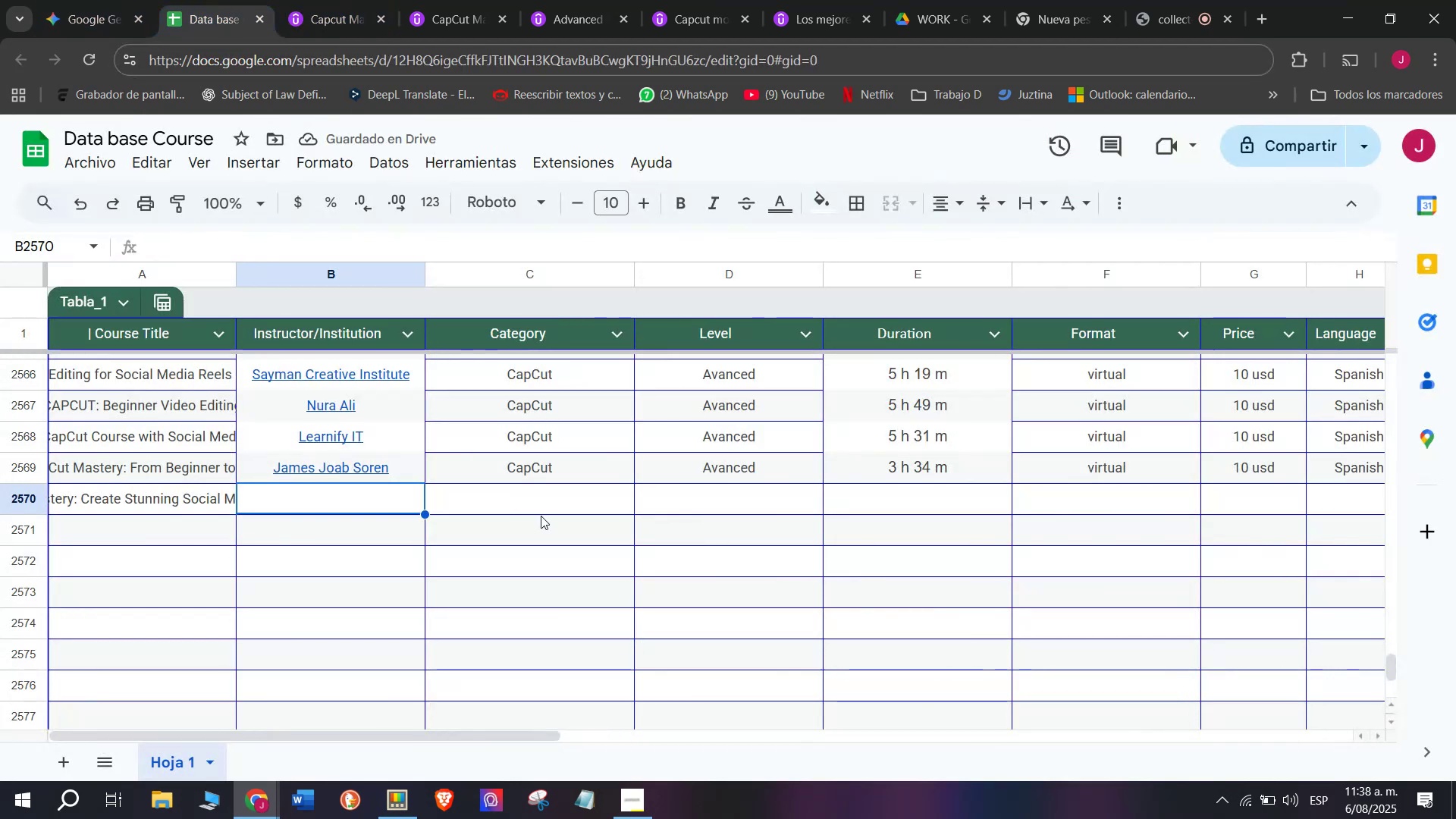 
key(Z)
 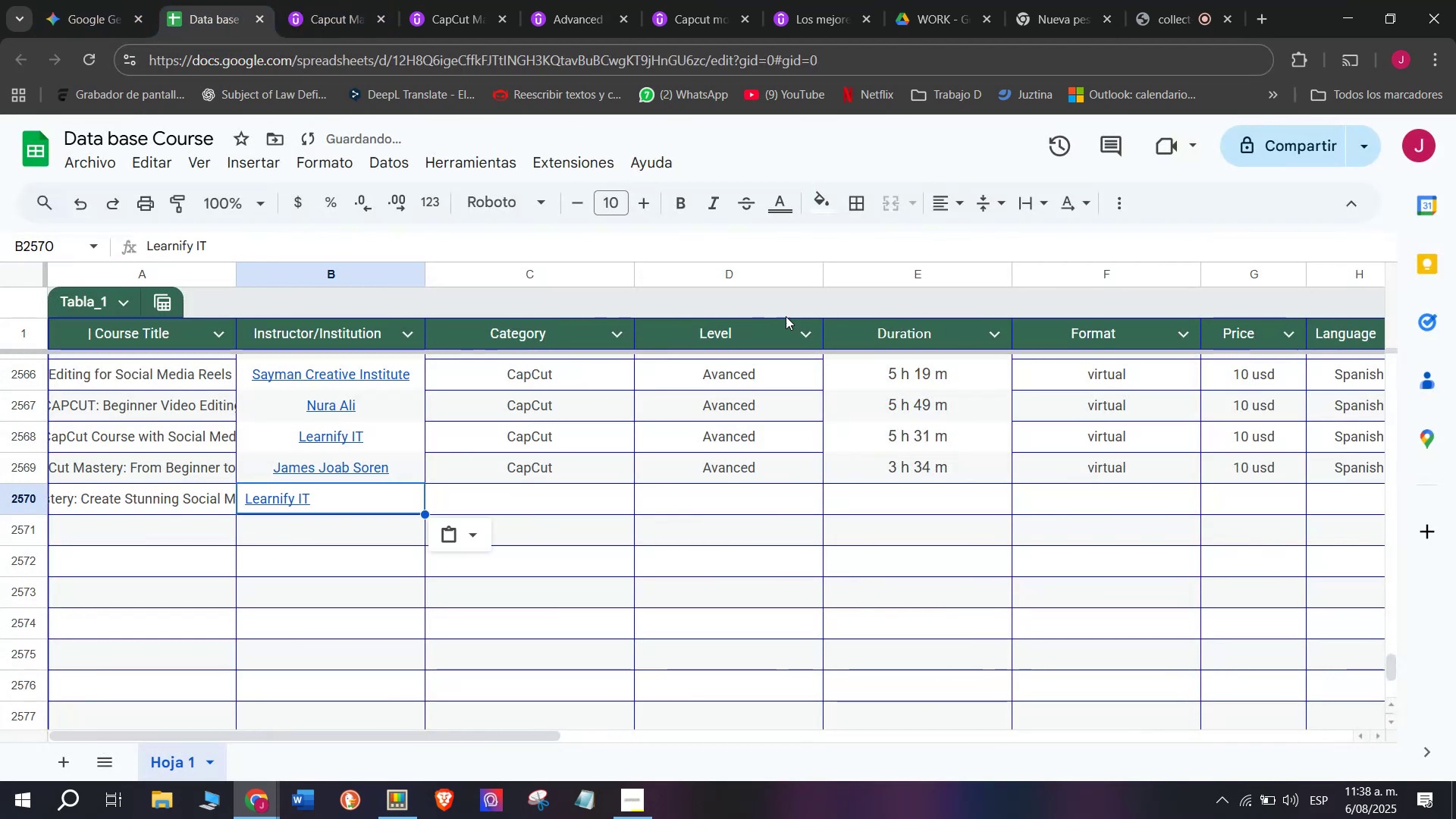 
key(Control+V)
 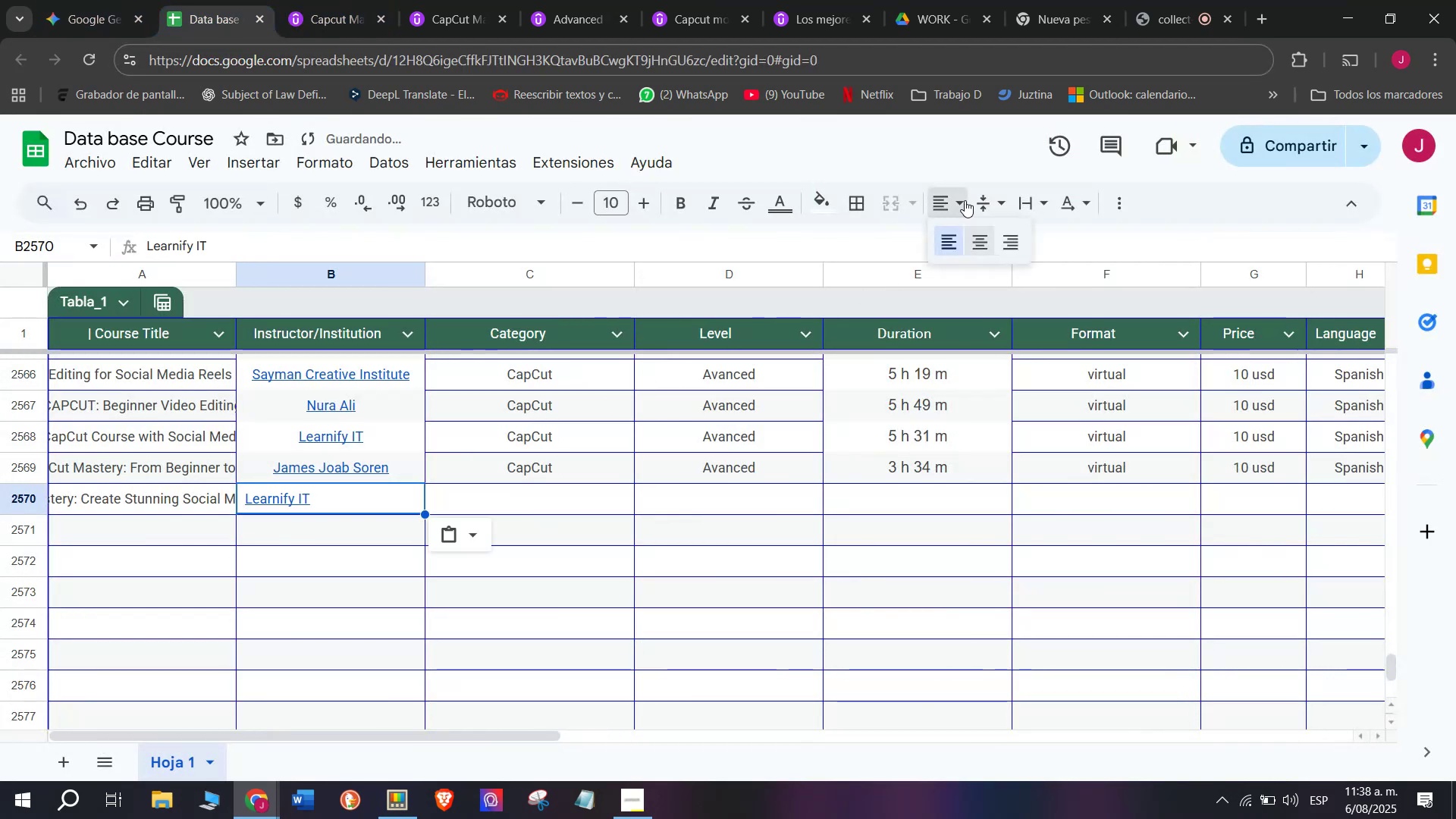 
double_click([977, 237])
 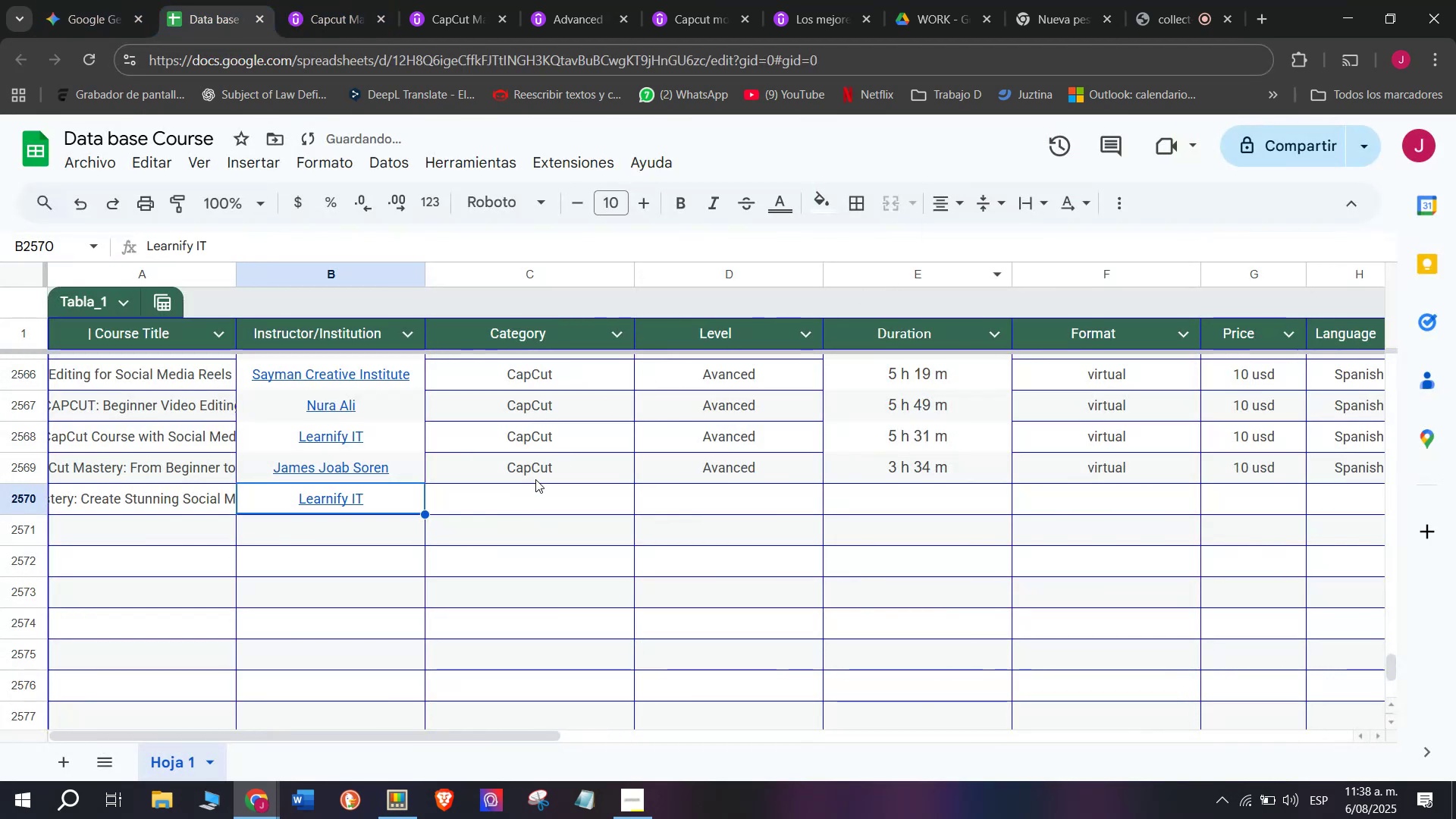 
left_click([535, 463])
 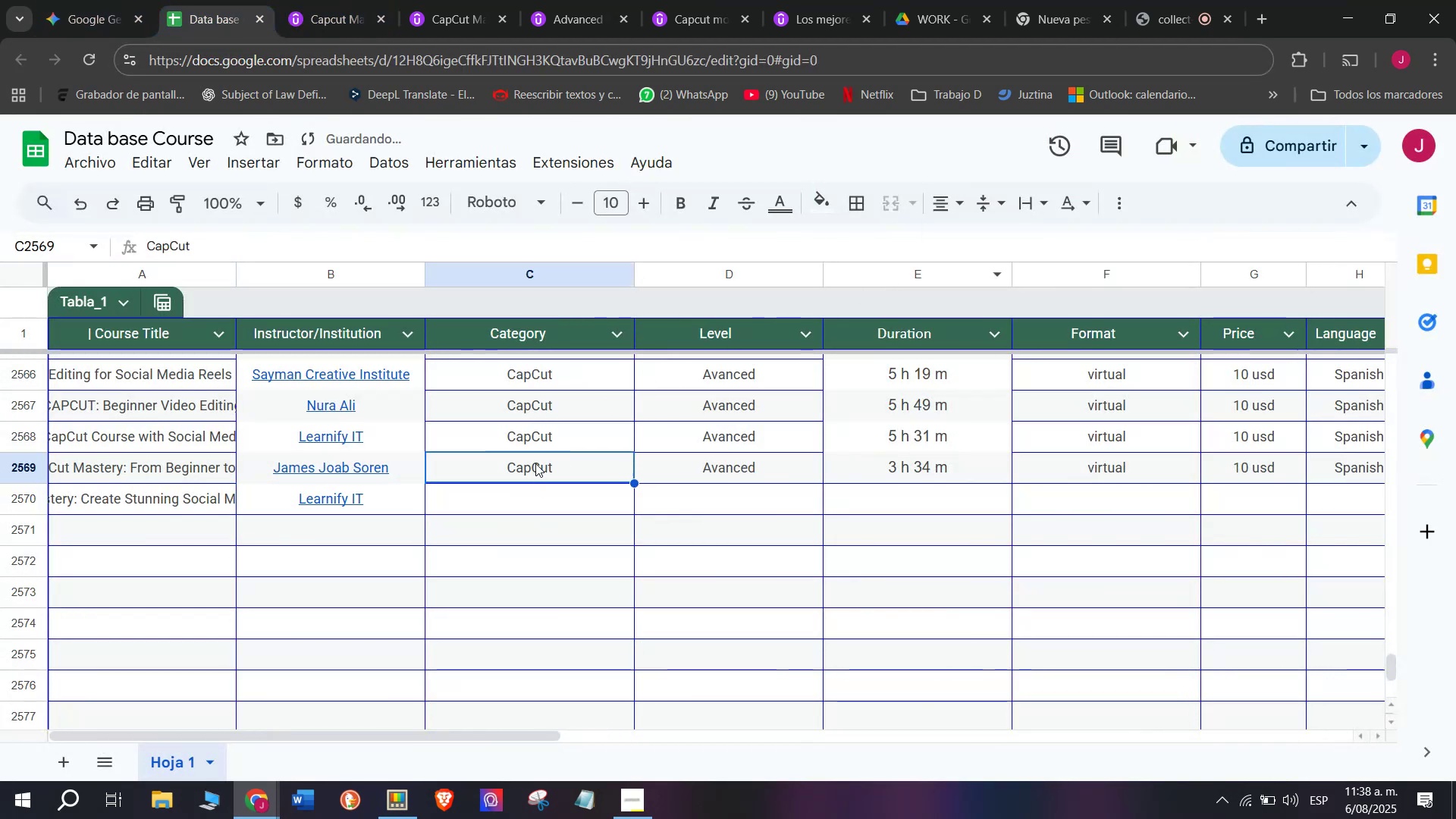 
key(Break)
 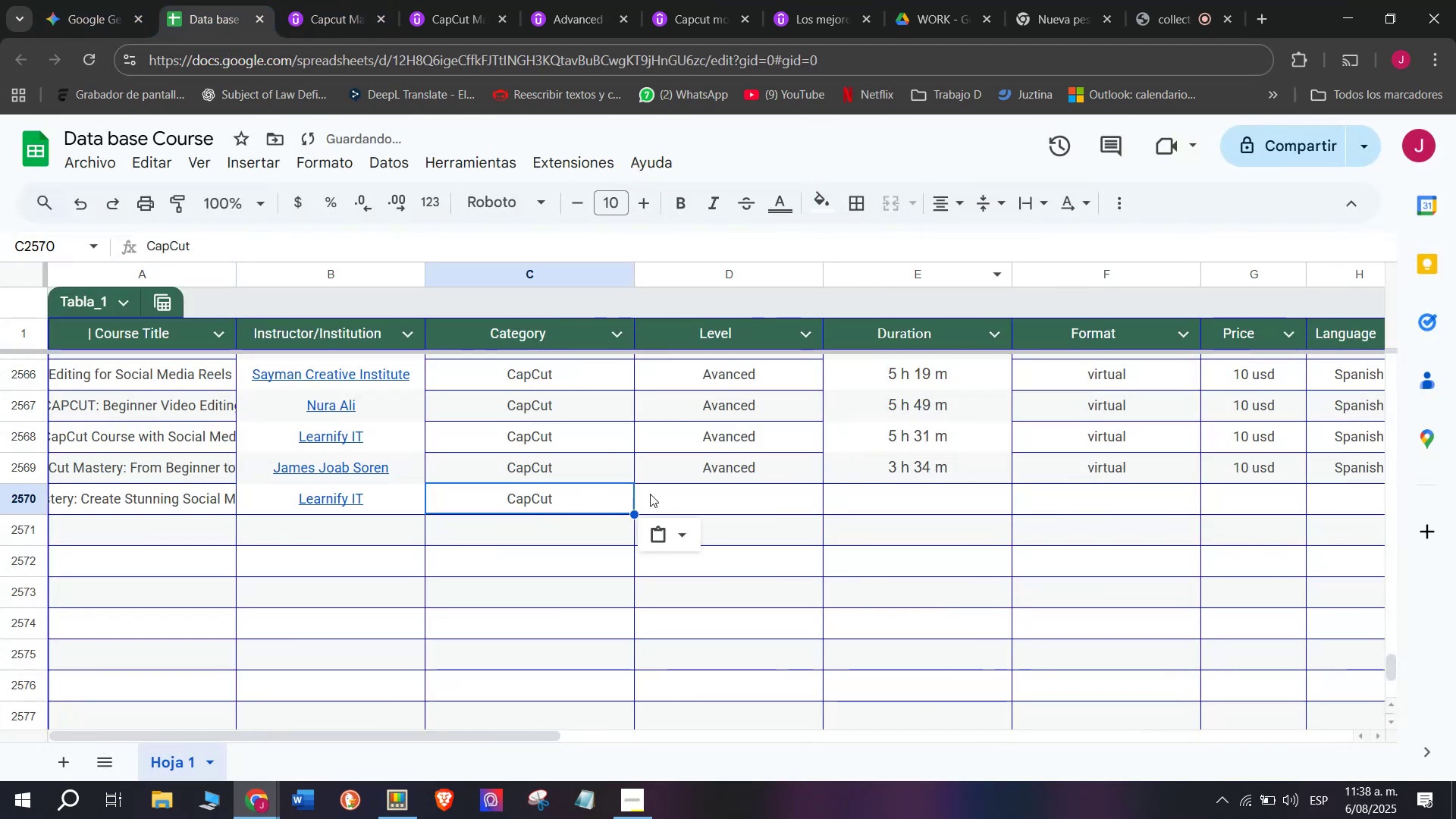 
key(Control+ControlLeft)
 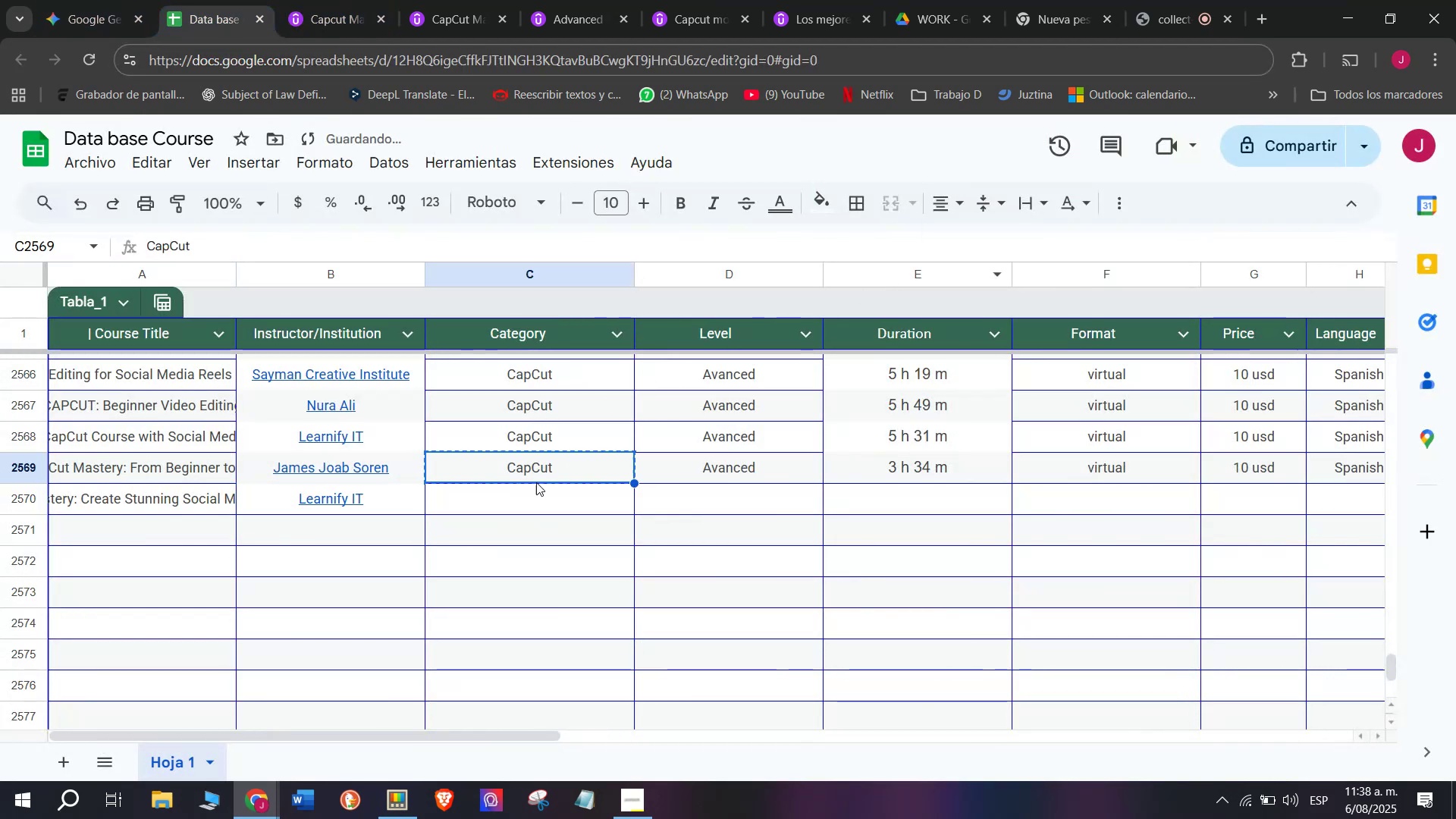 
key(Control+C)
 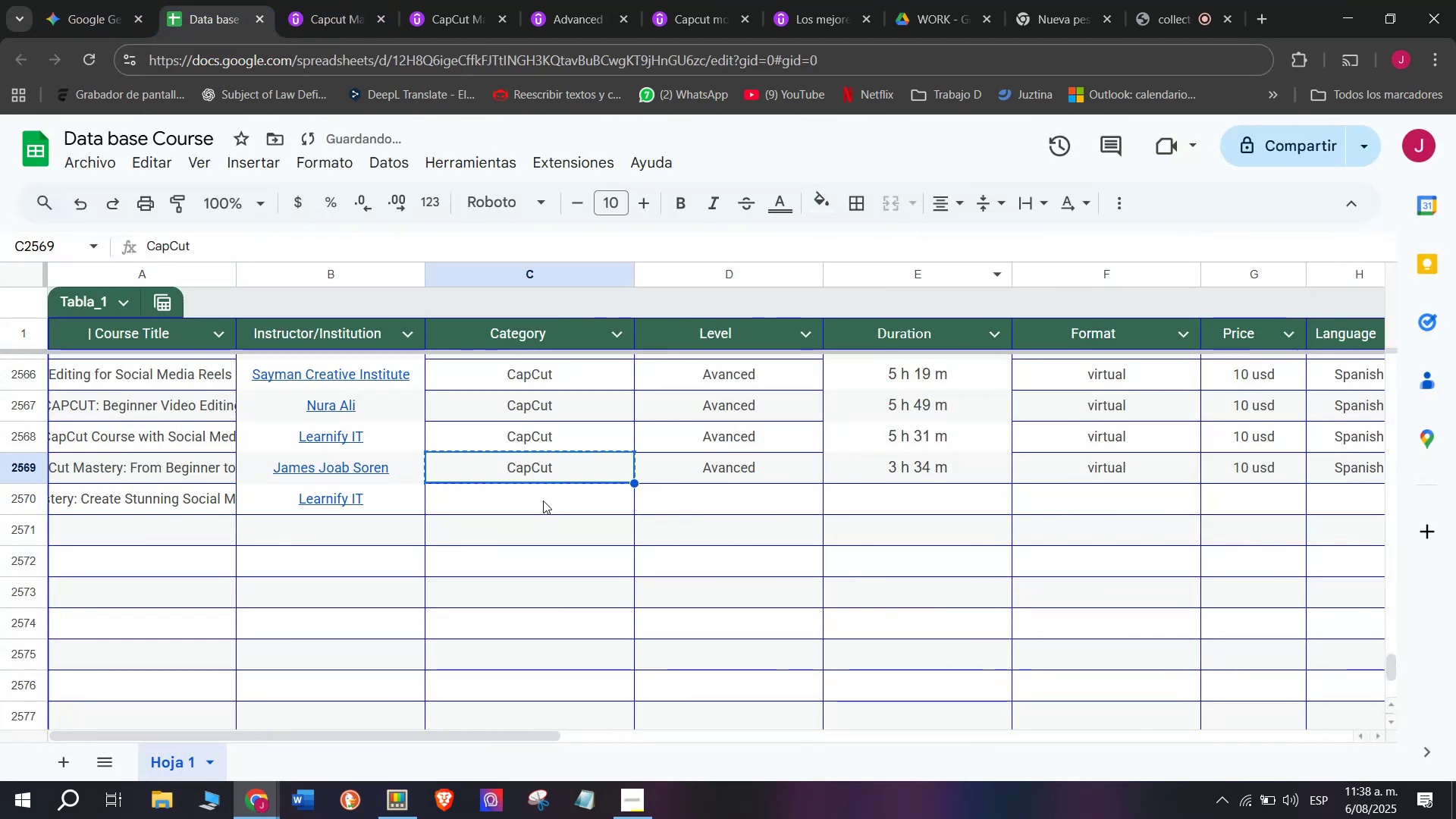 
double_click([543, 500])
 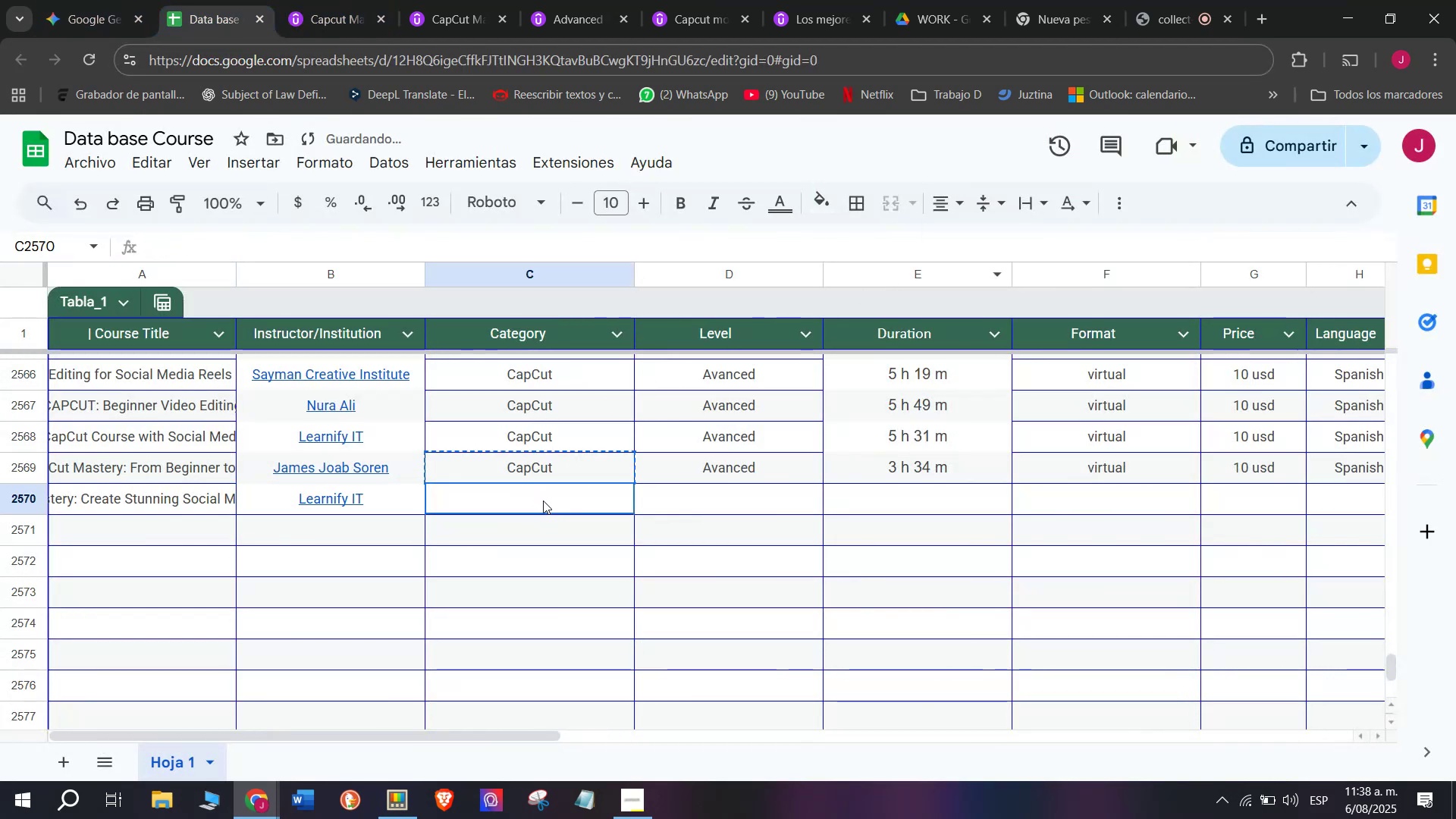 
key(Z)
 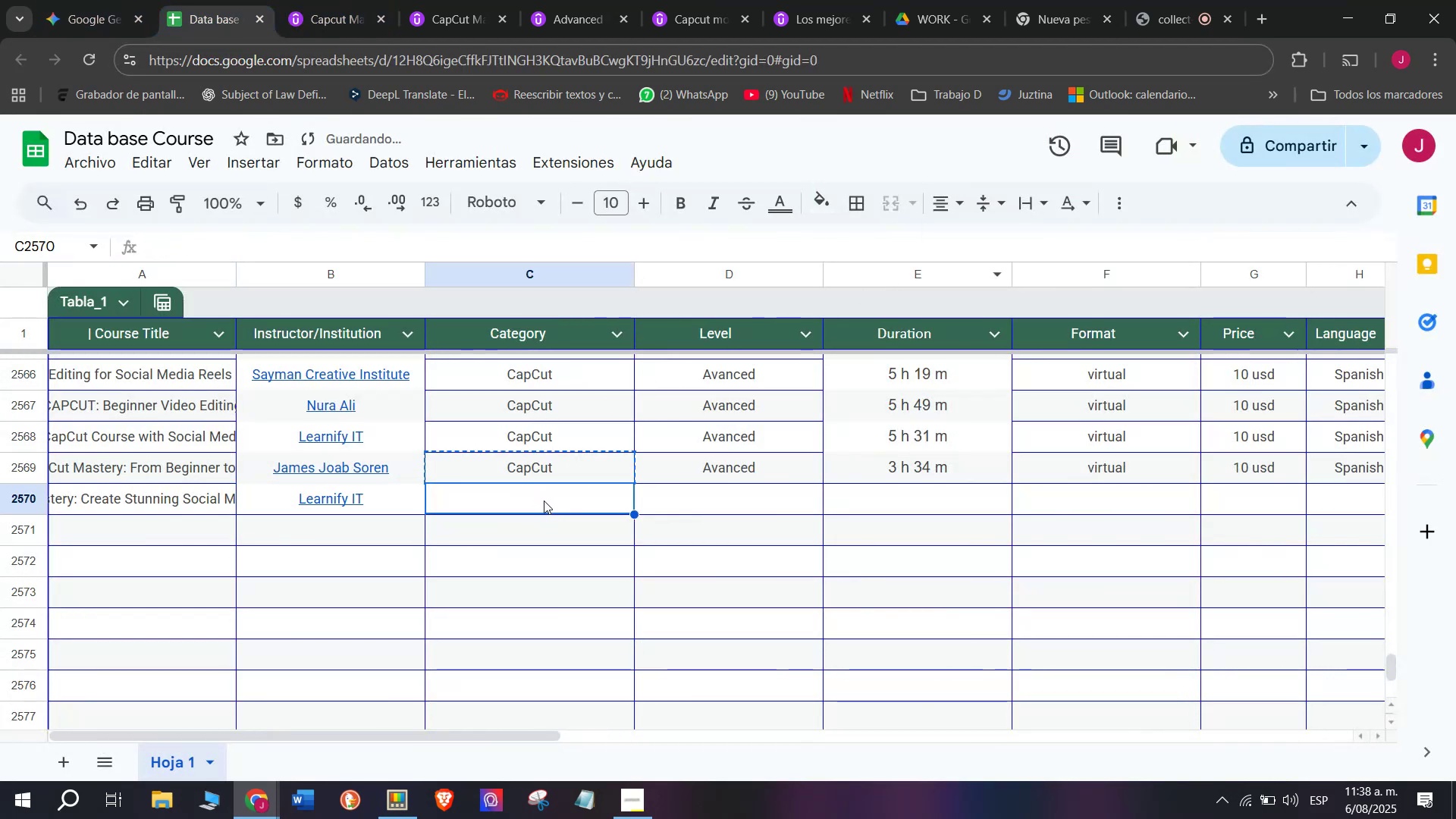 
key(Control+ControlLeft)
 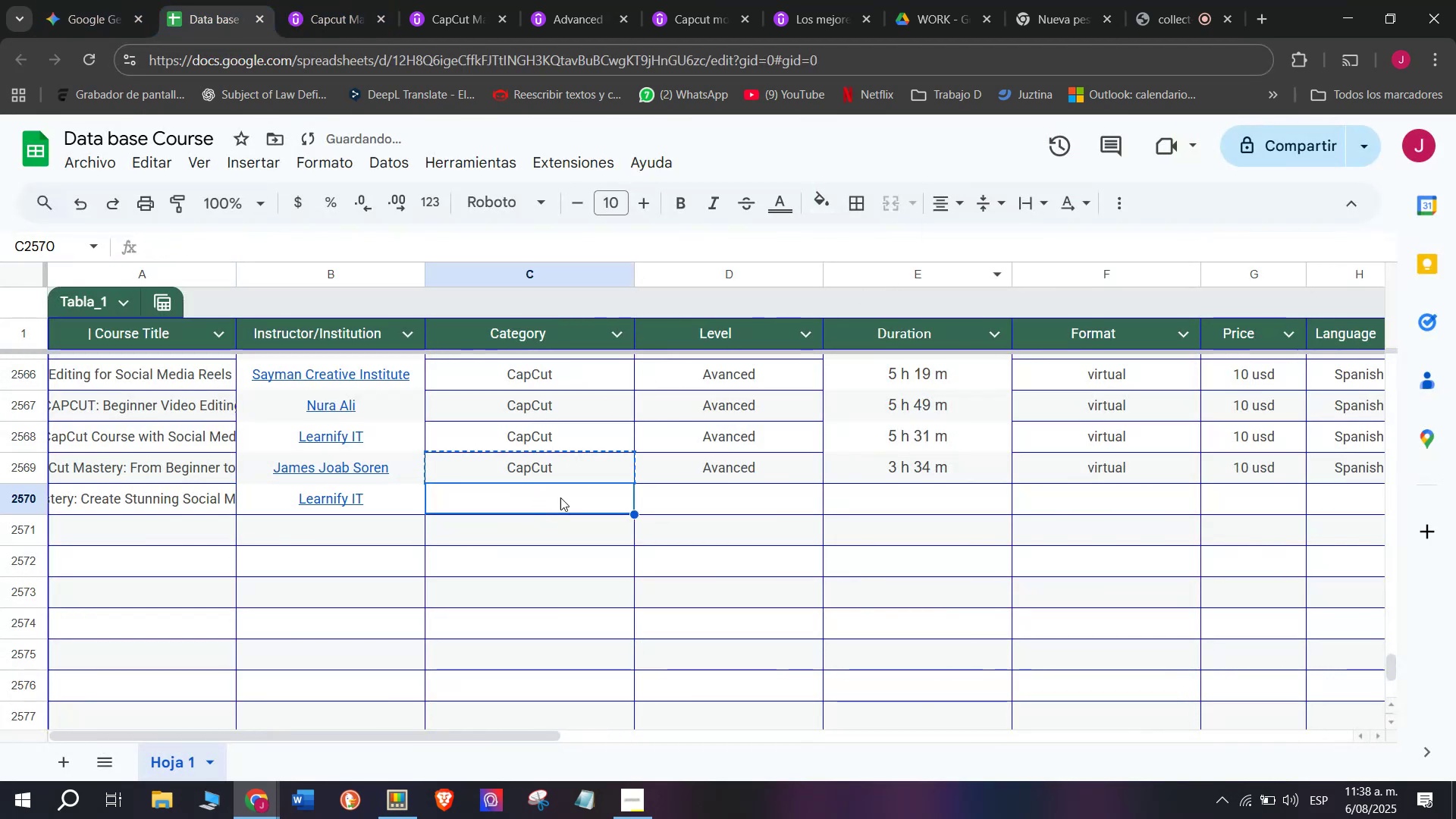 
key(Control+V)
 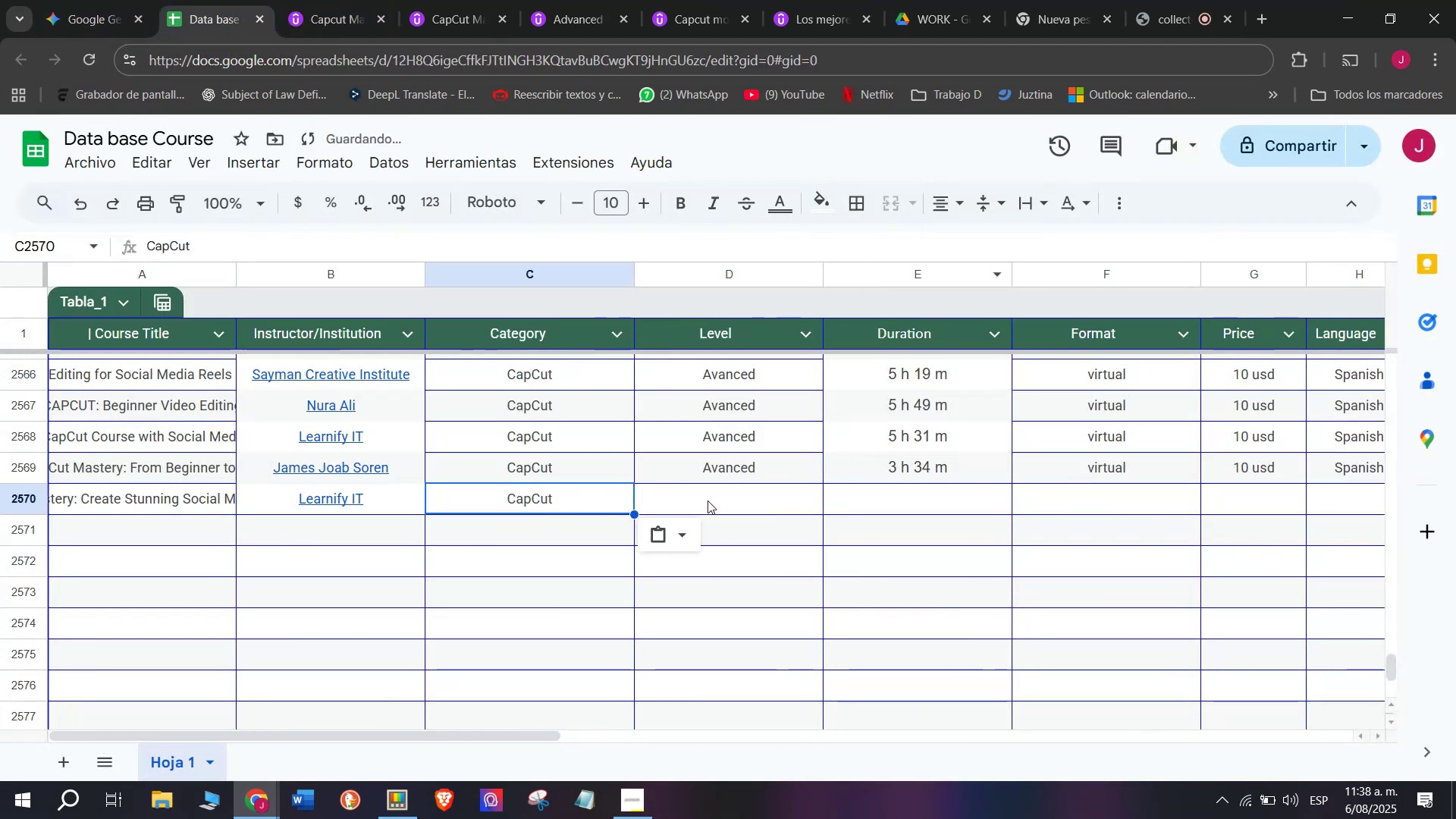 
triple_click([710, 500])
 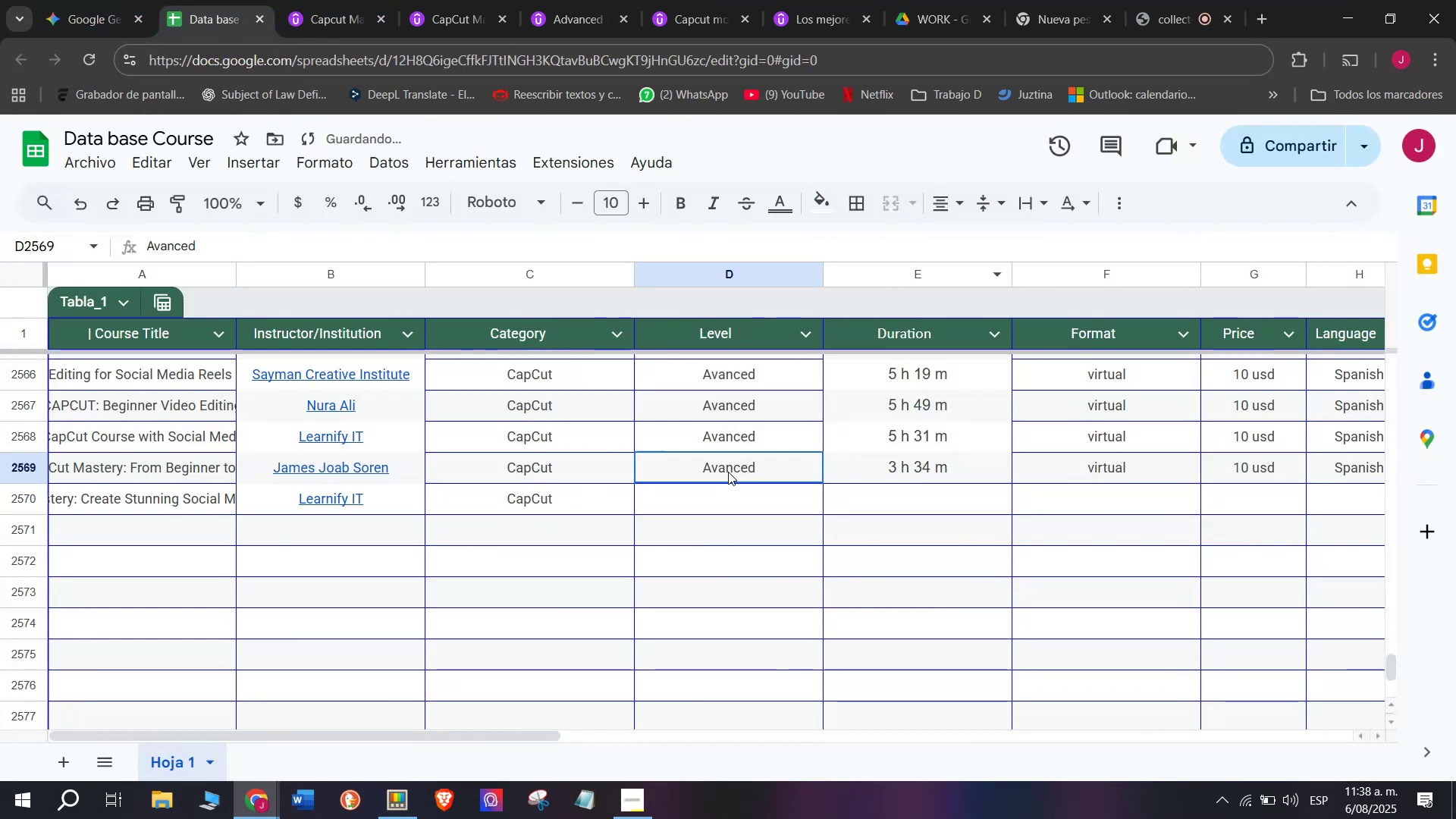 
triple_click([728, 472])
 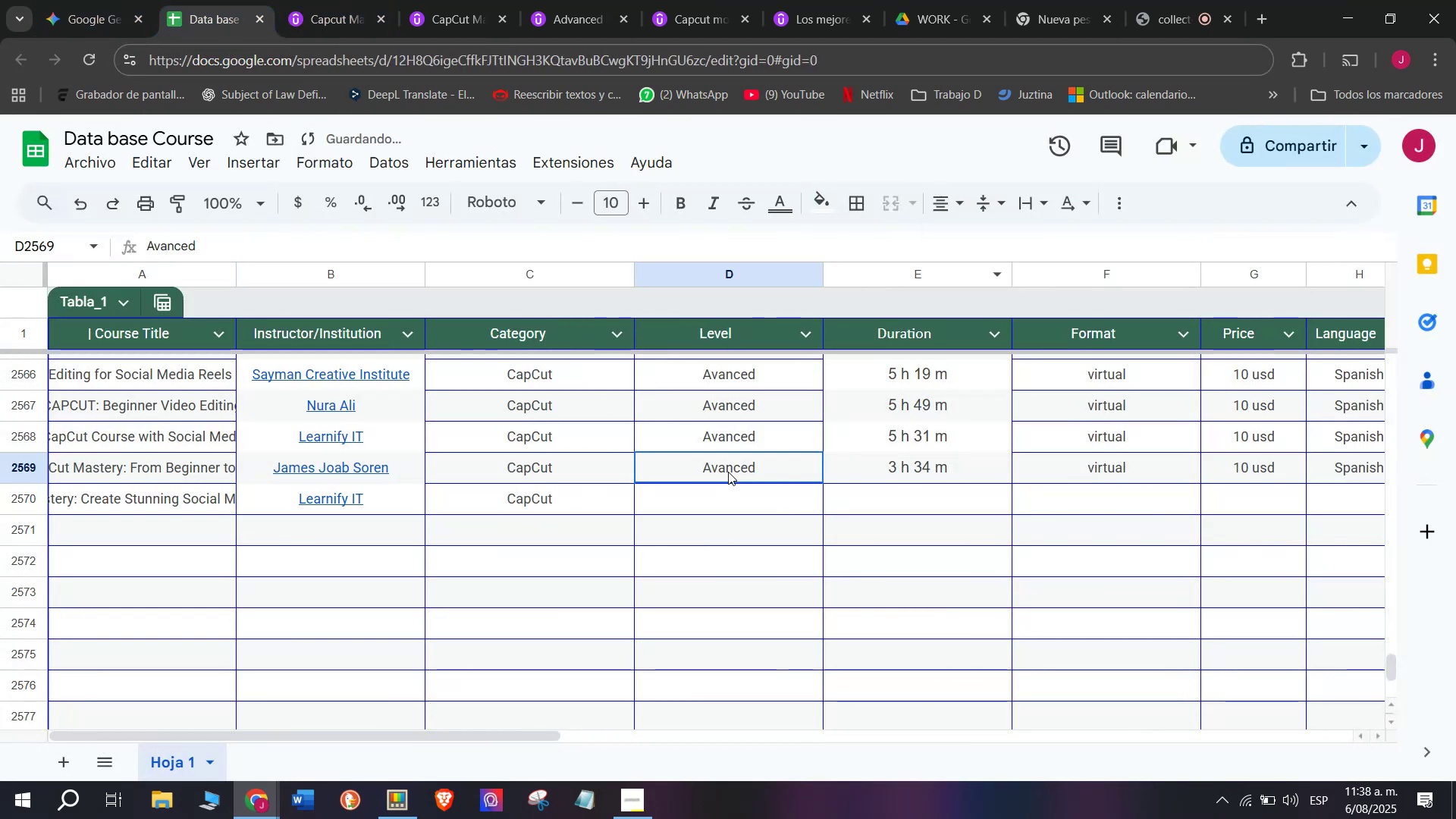 
key(Break)
 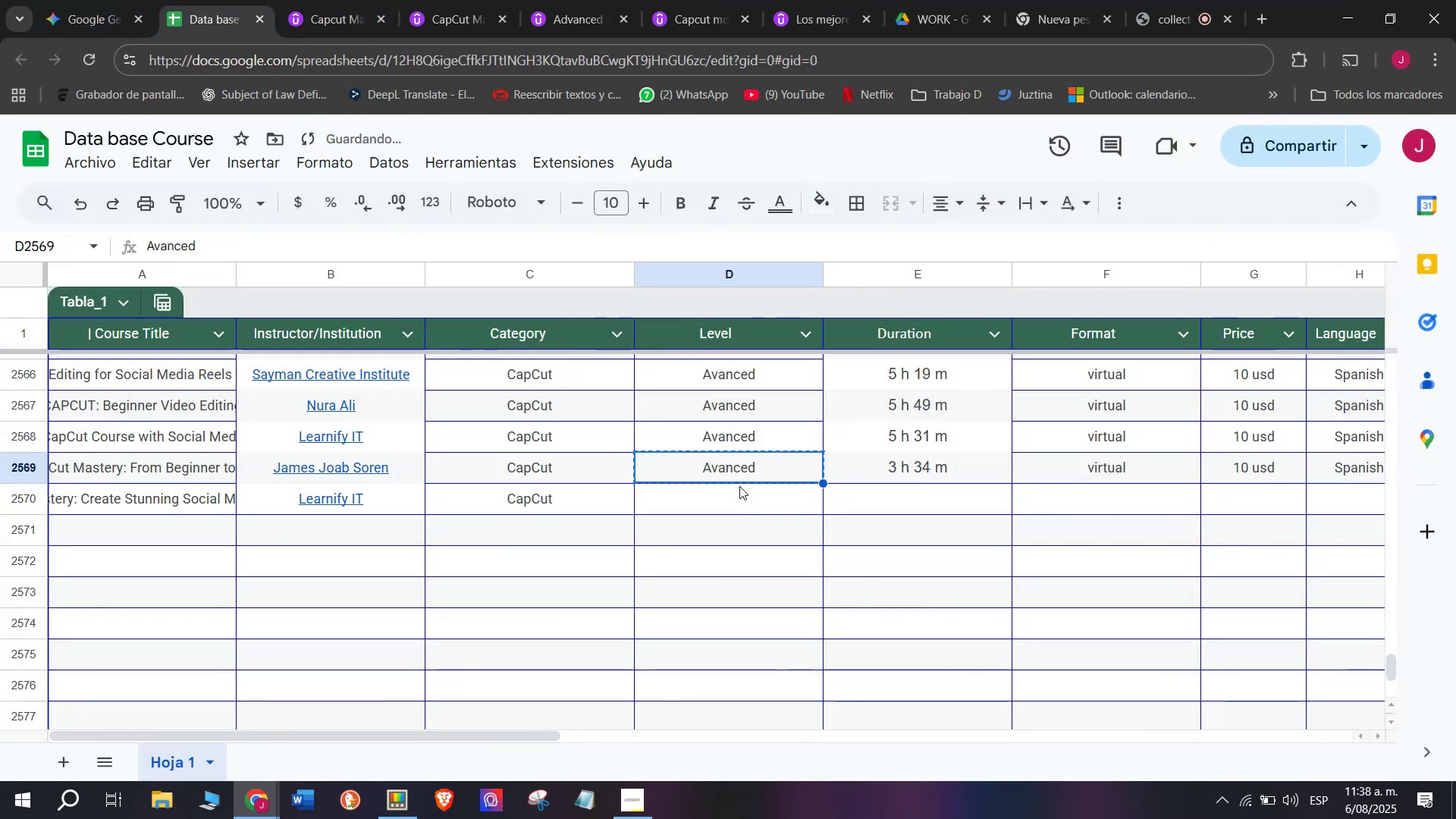 
key(Control+ControlLeft)
 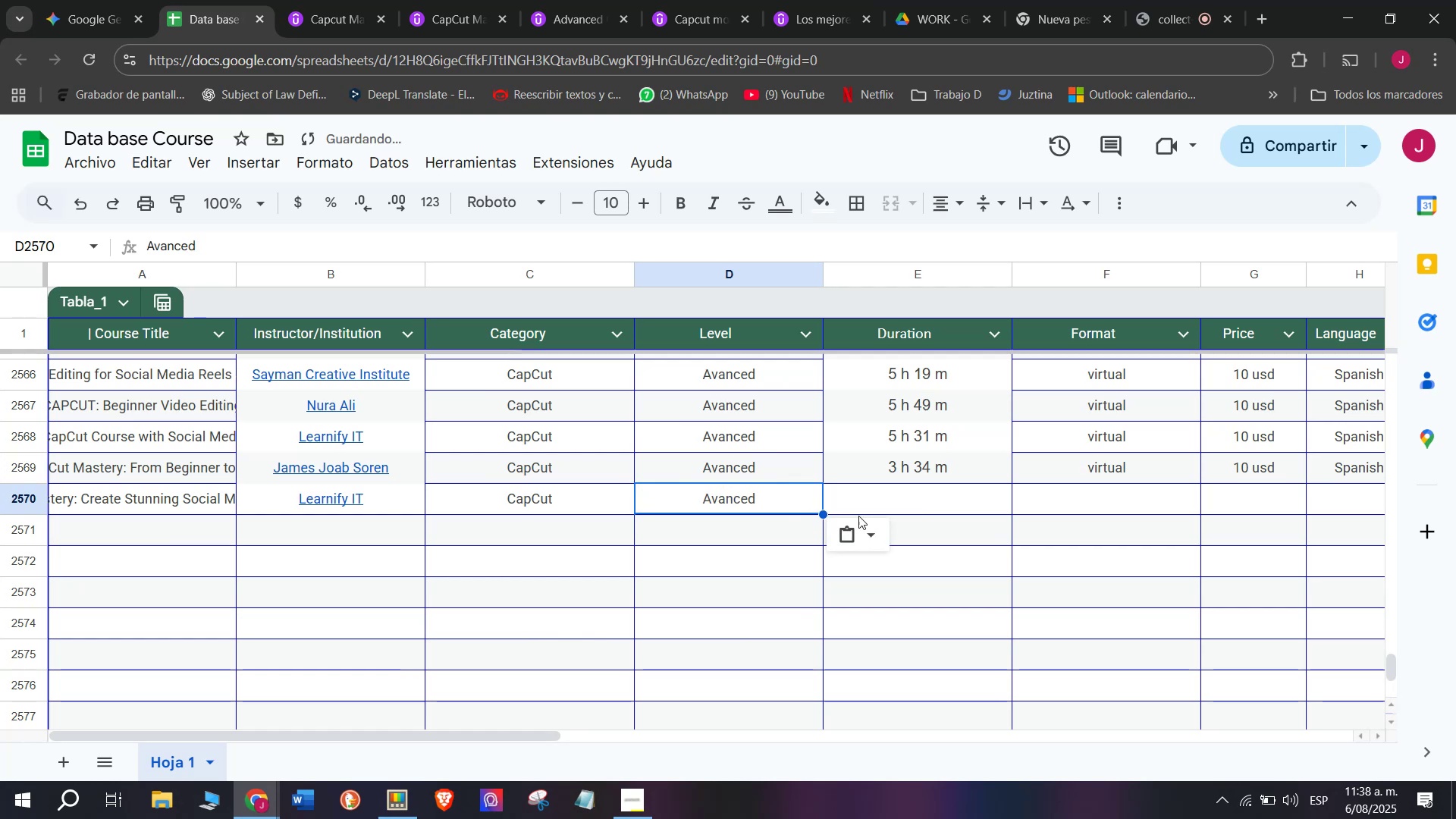 
key(Control+C)
 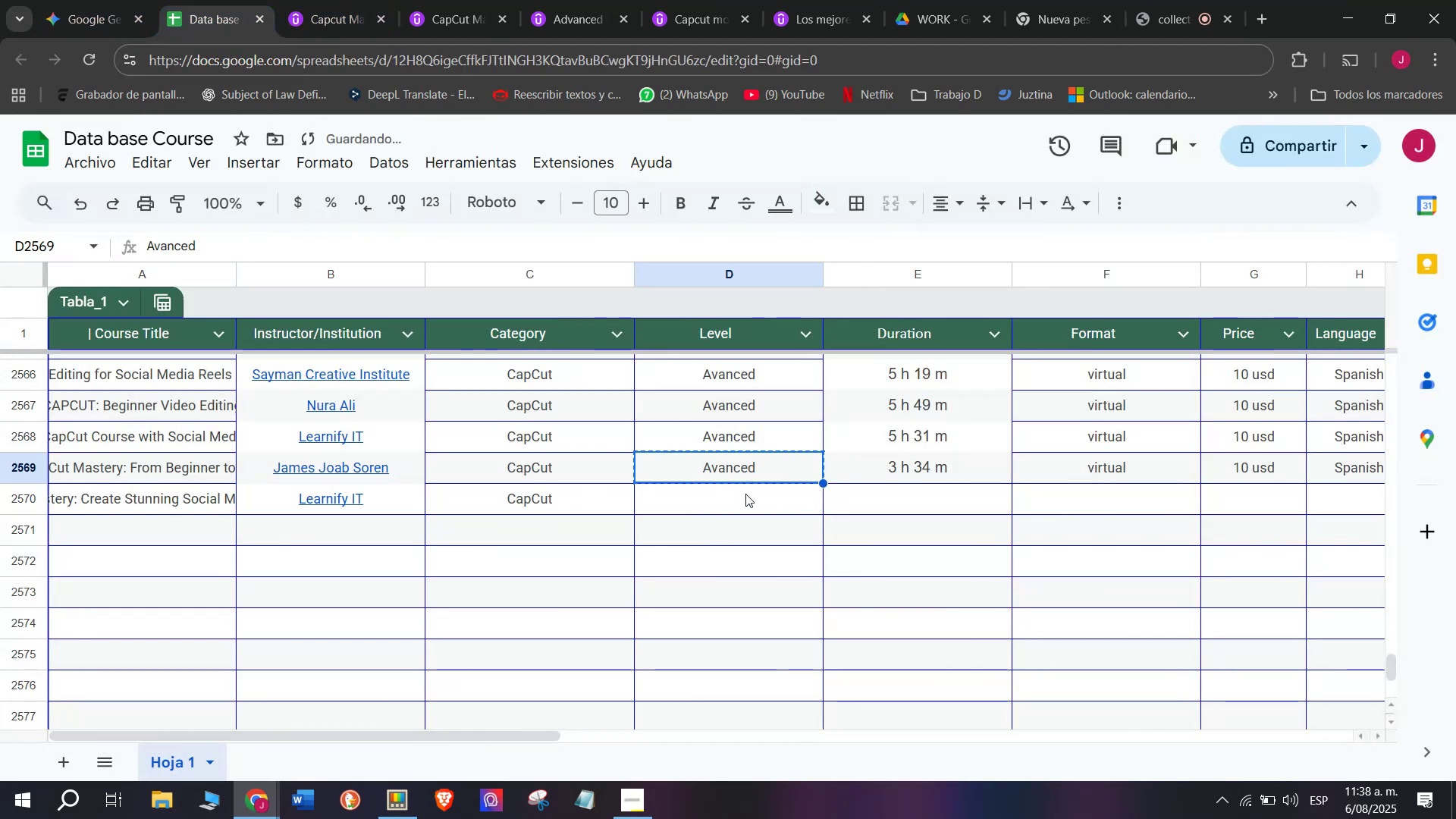 
triple_click([745, 494])
 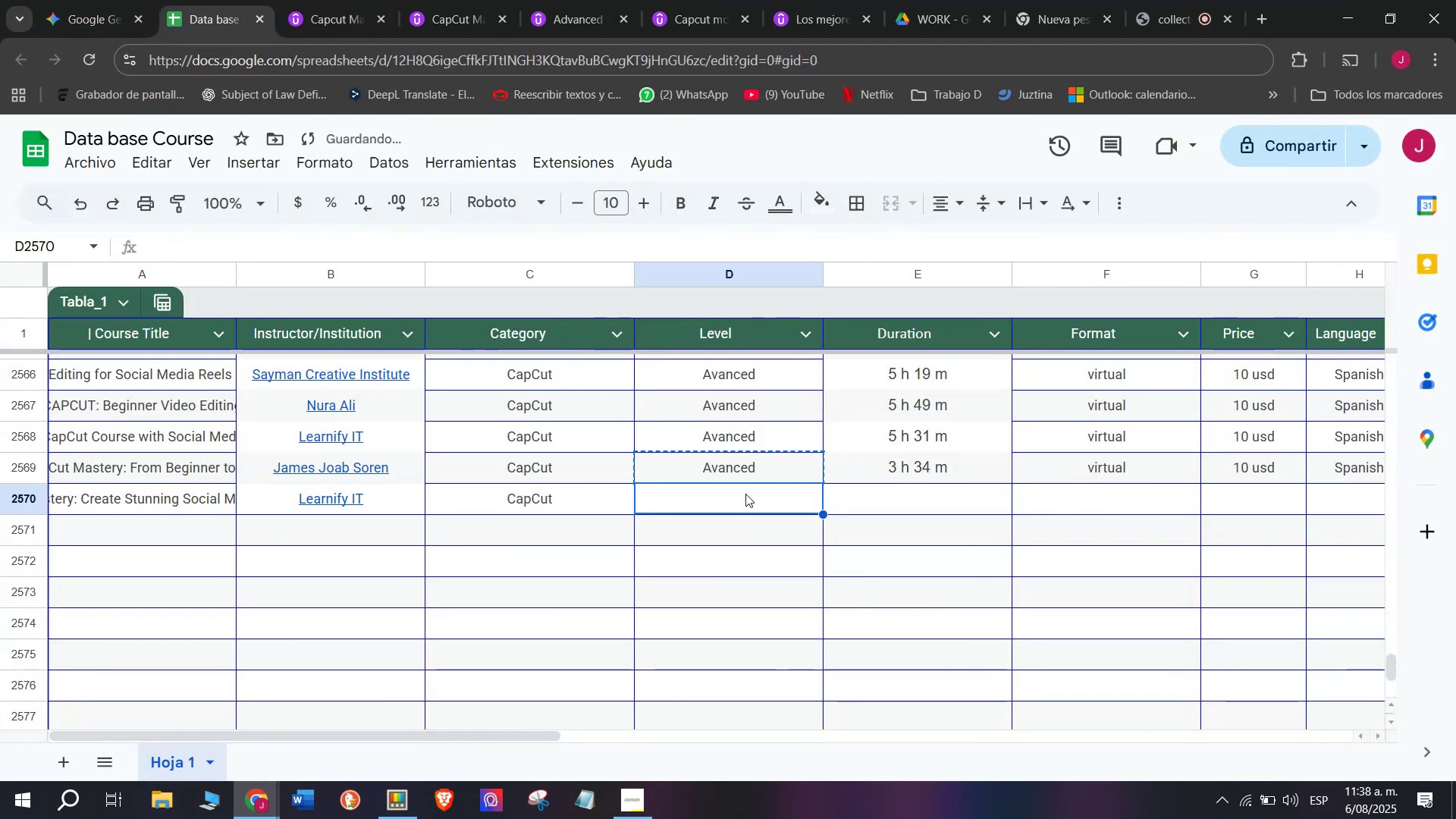 
key(Z)
 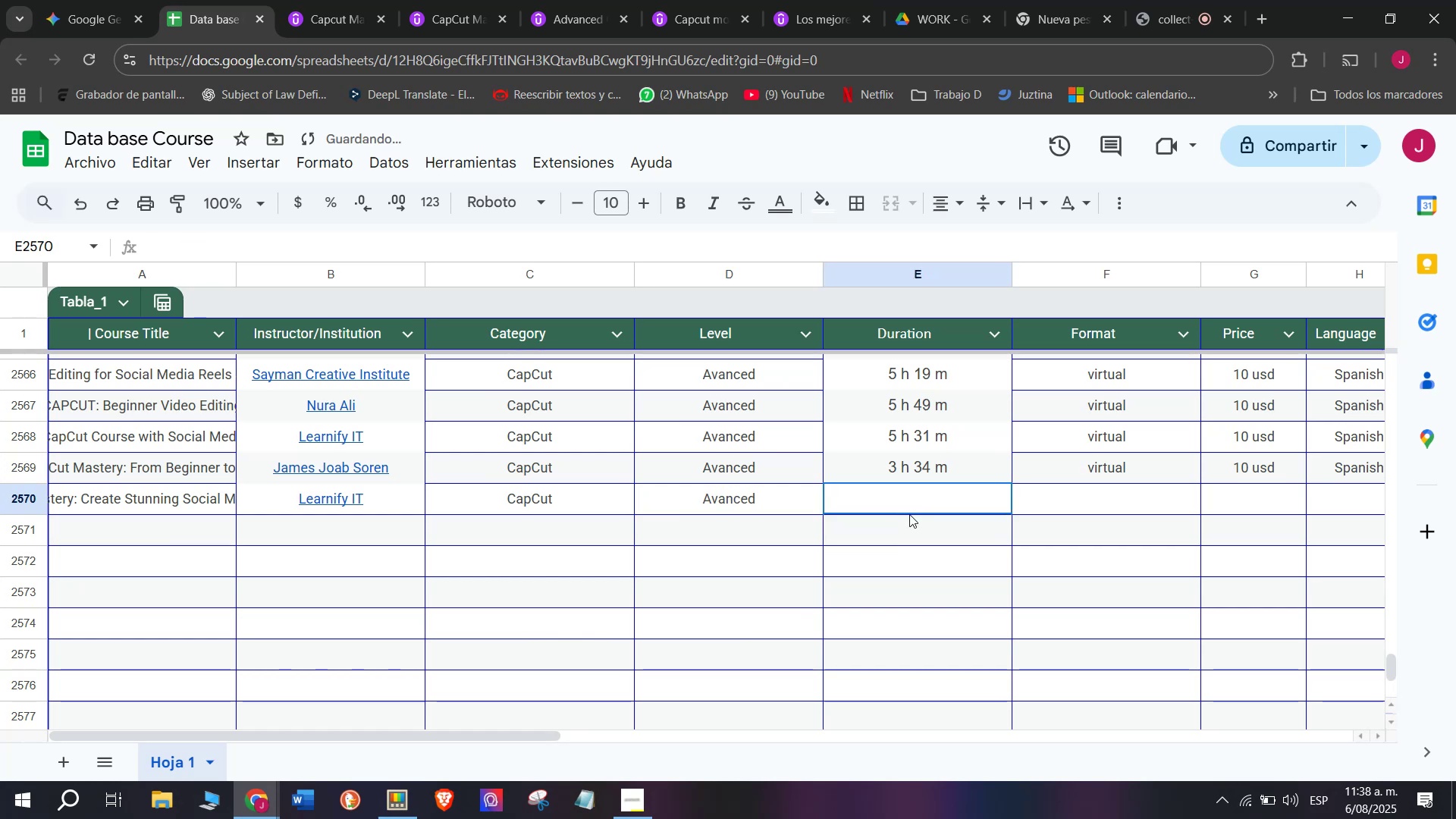 
key(Control+ControlLeft)
 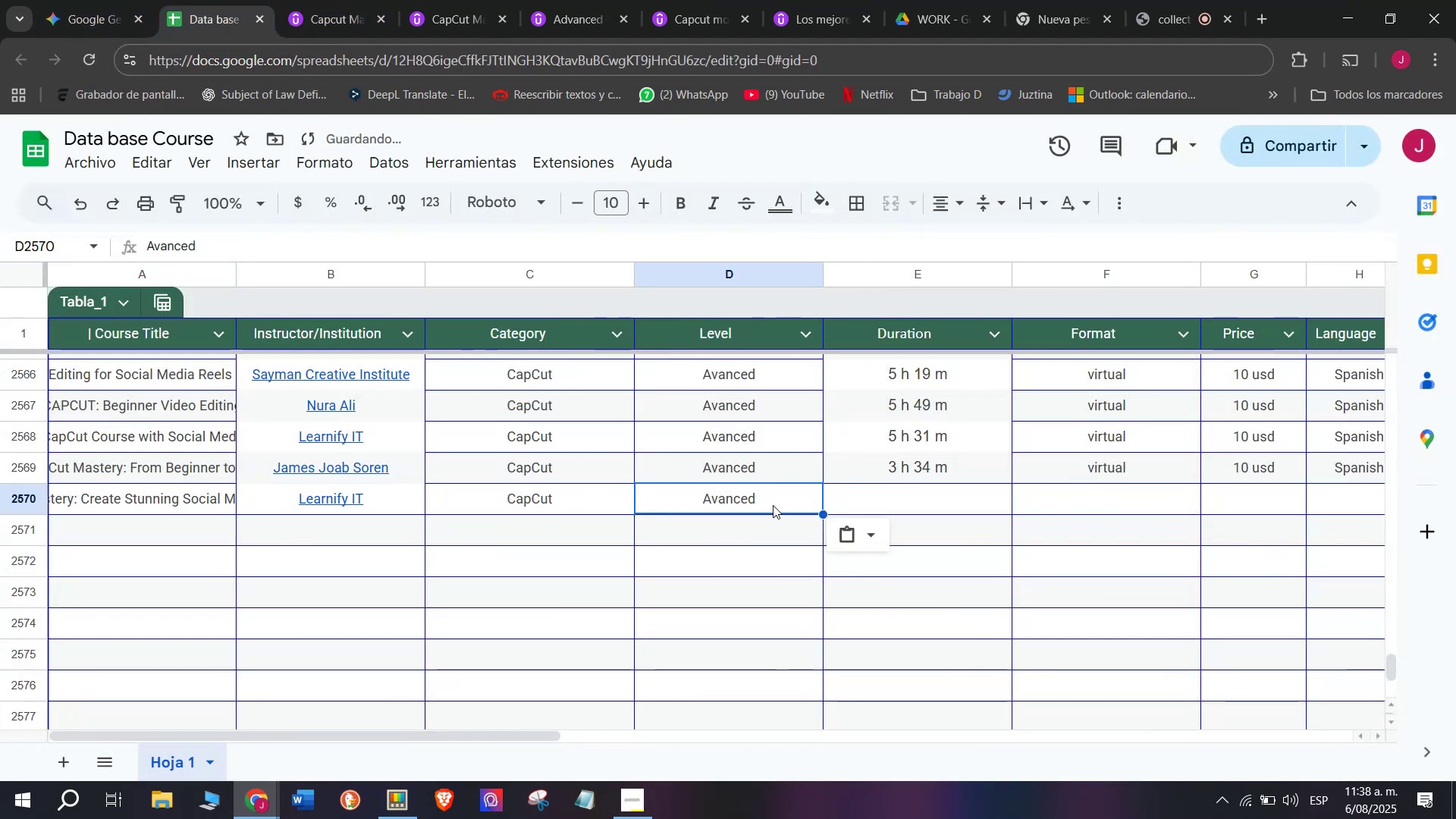 
key(Control+V)
 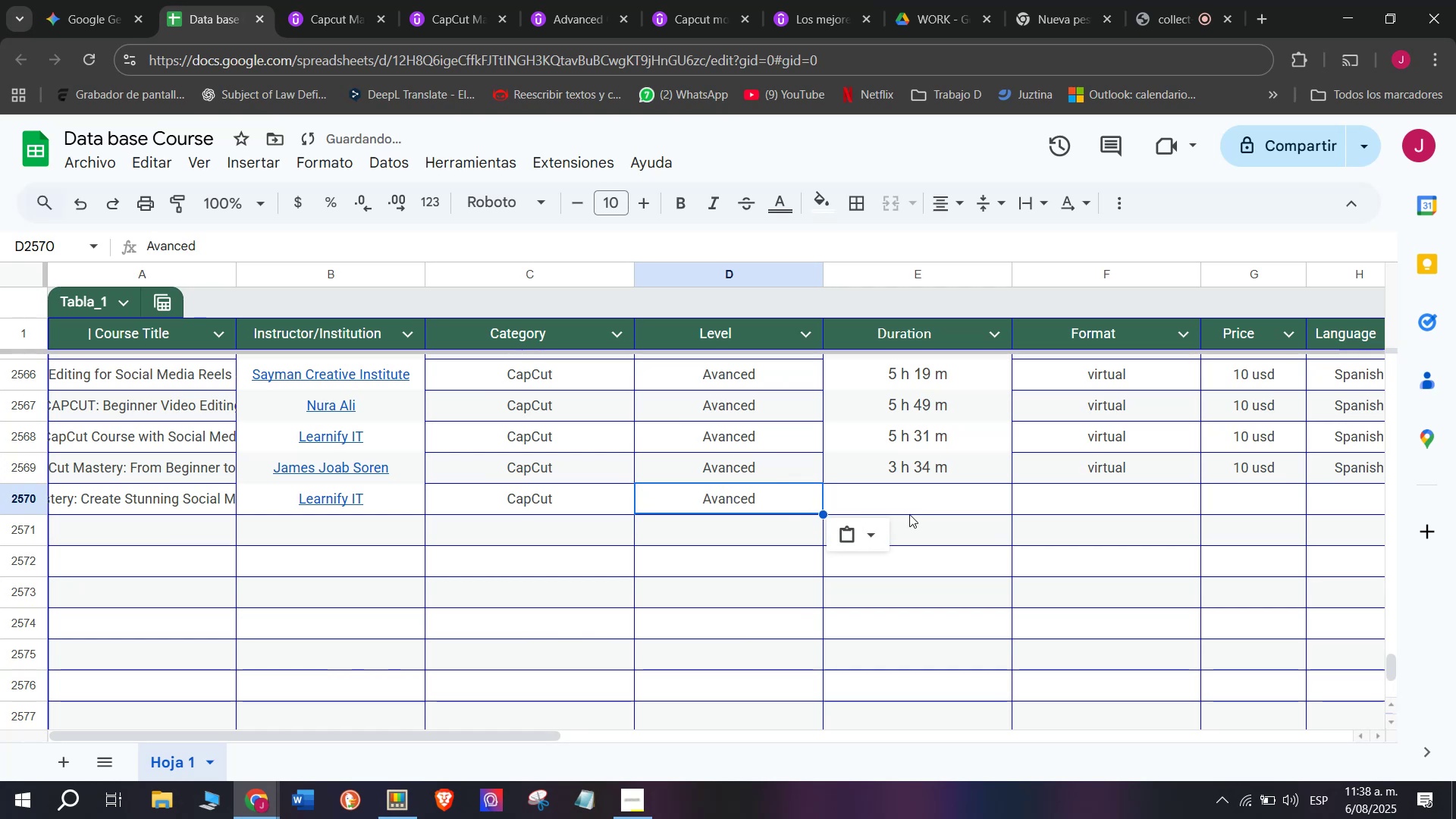 
triple_click([909, 514])
 